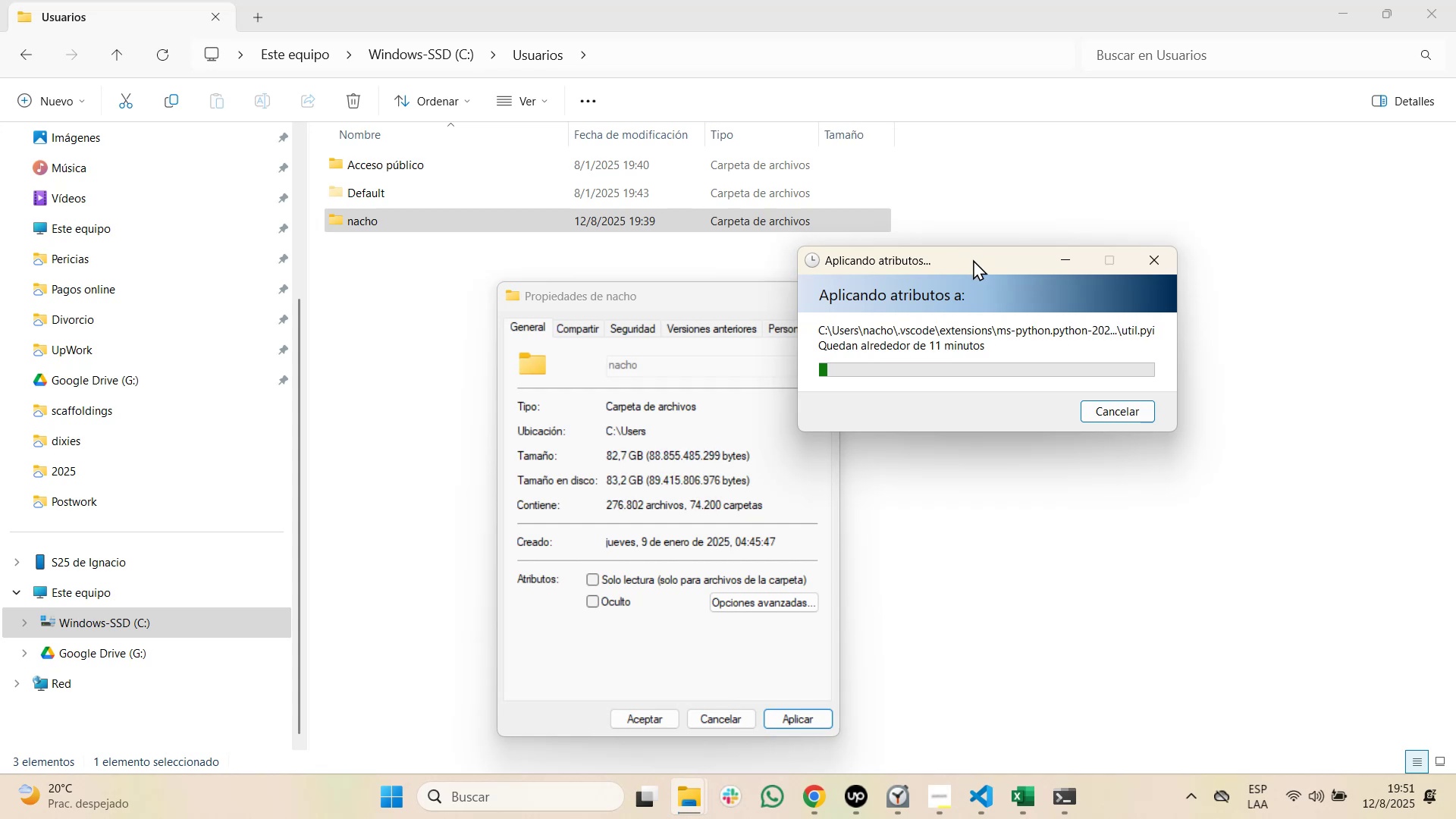 
key(Alt+Tab)
 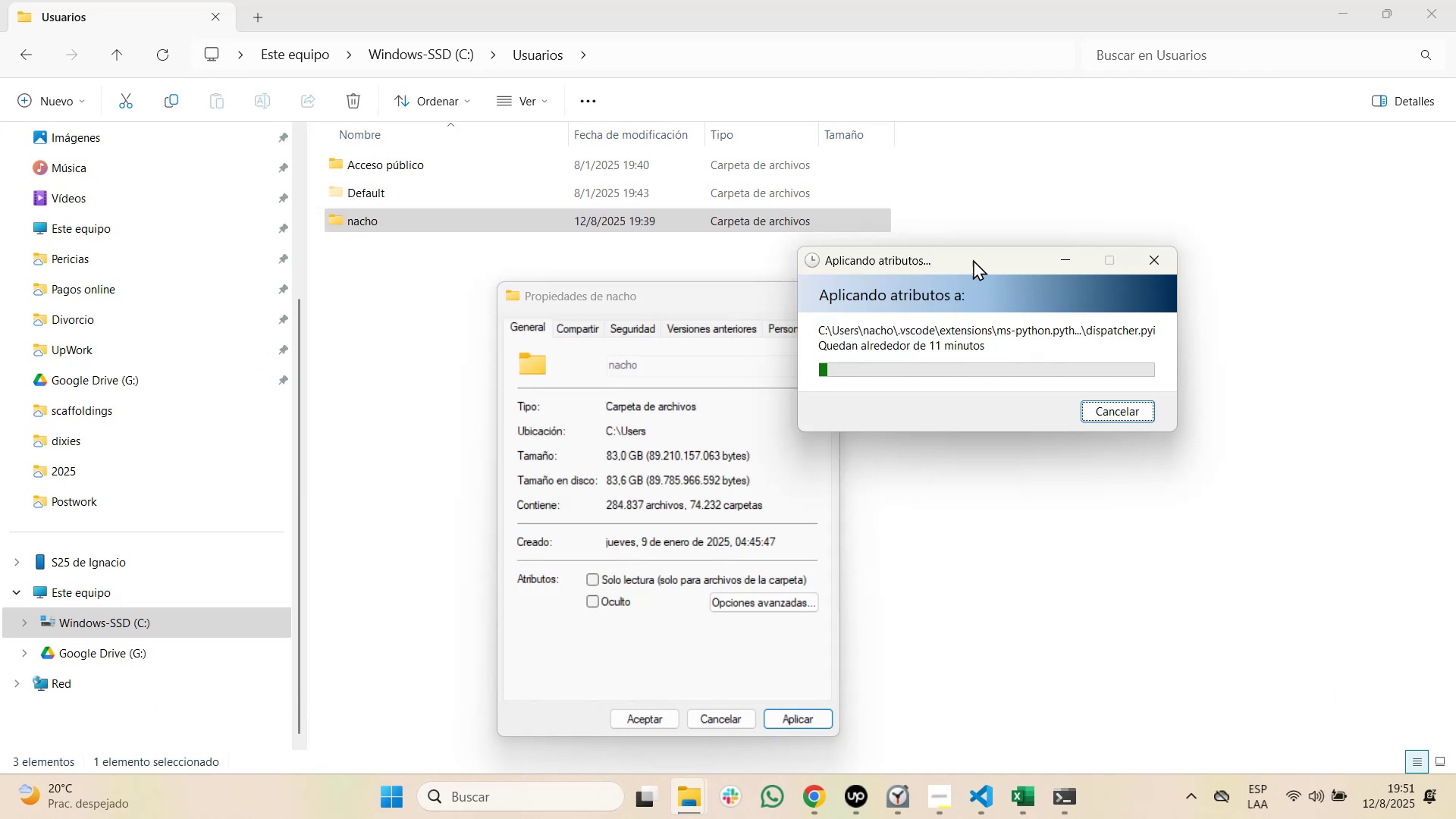 
key(Alt+Tab)
 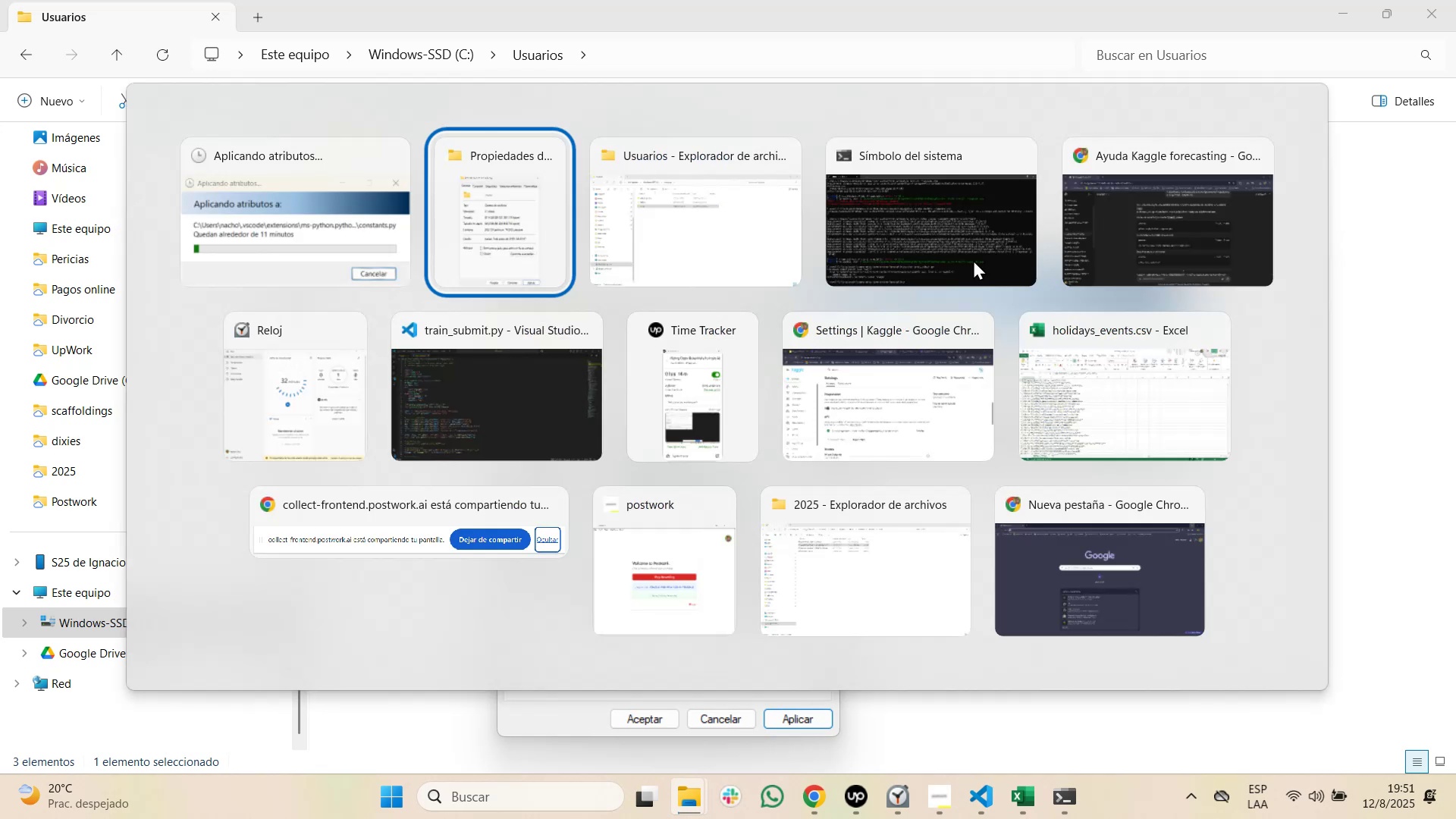 
key(Alt+Tab)
 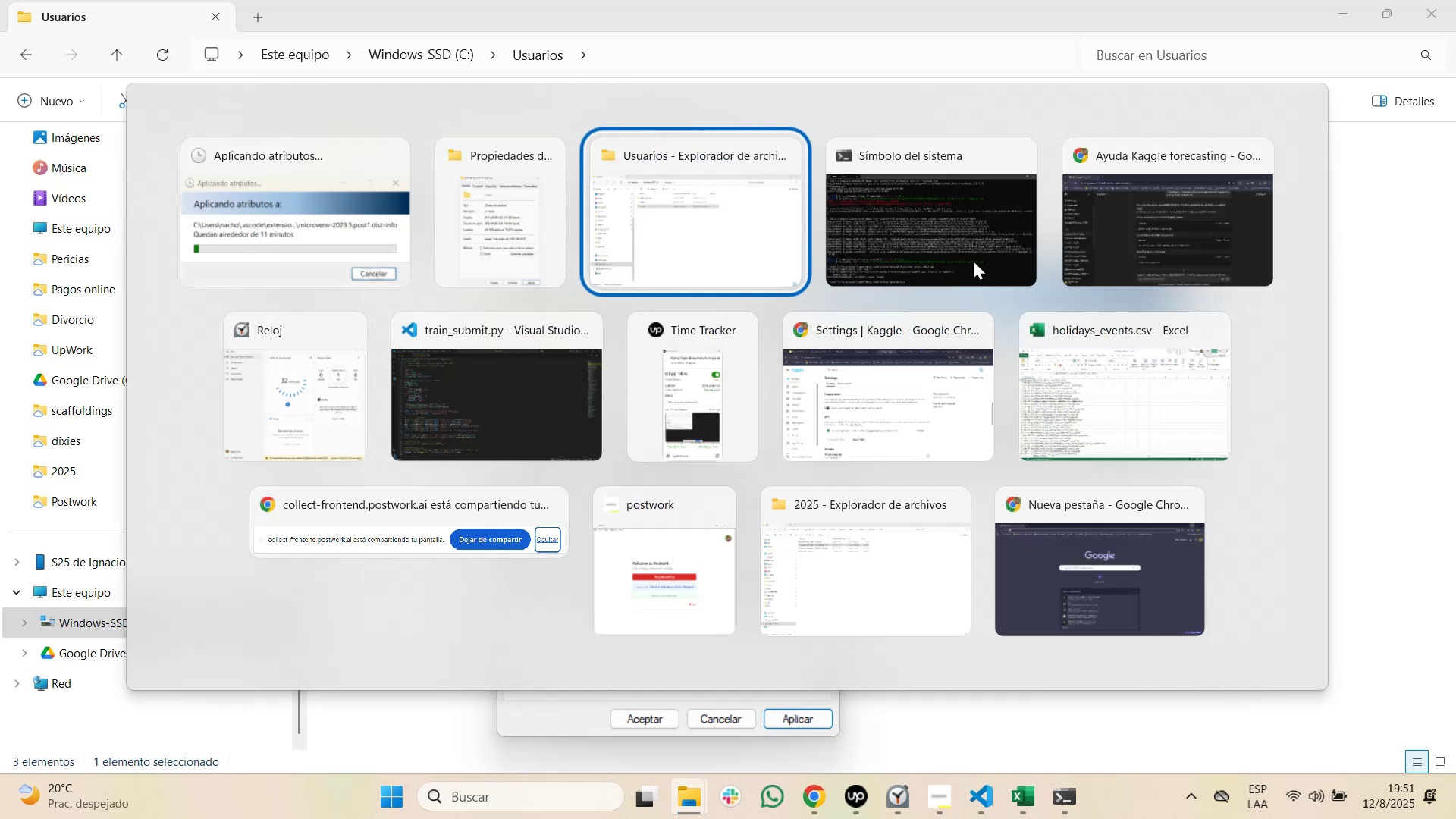 
key(Alt+Tab)
 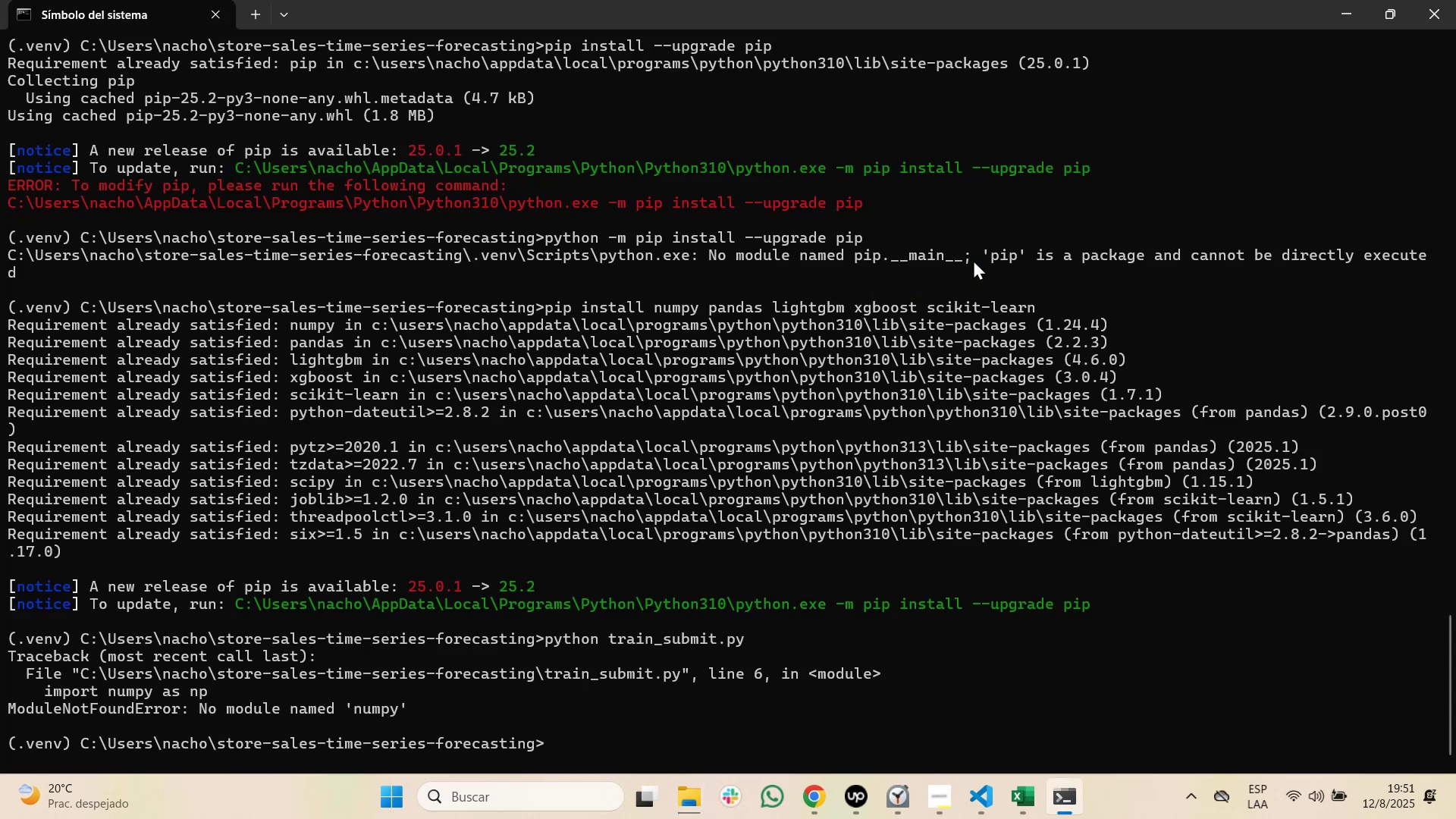 
key(Alt+Tab)
 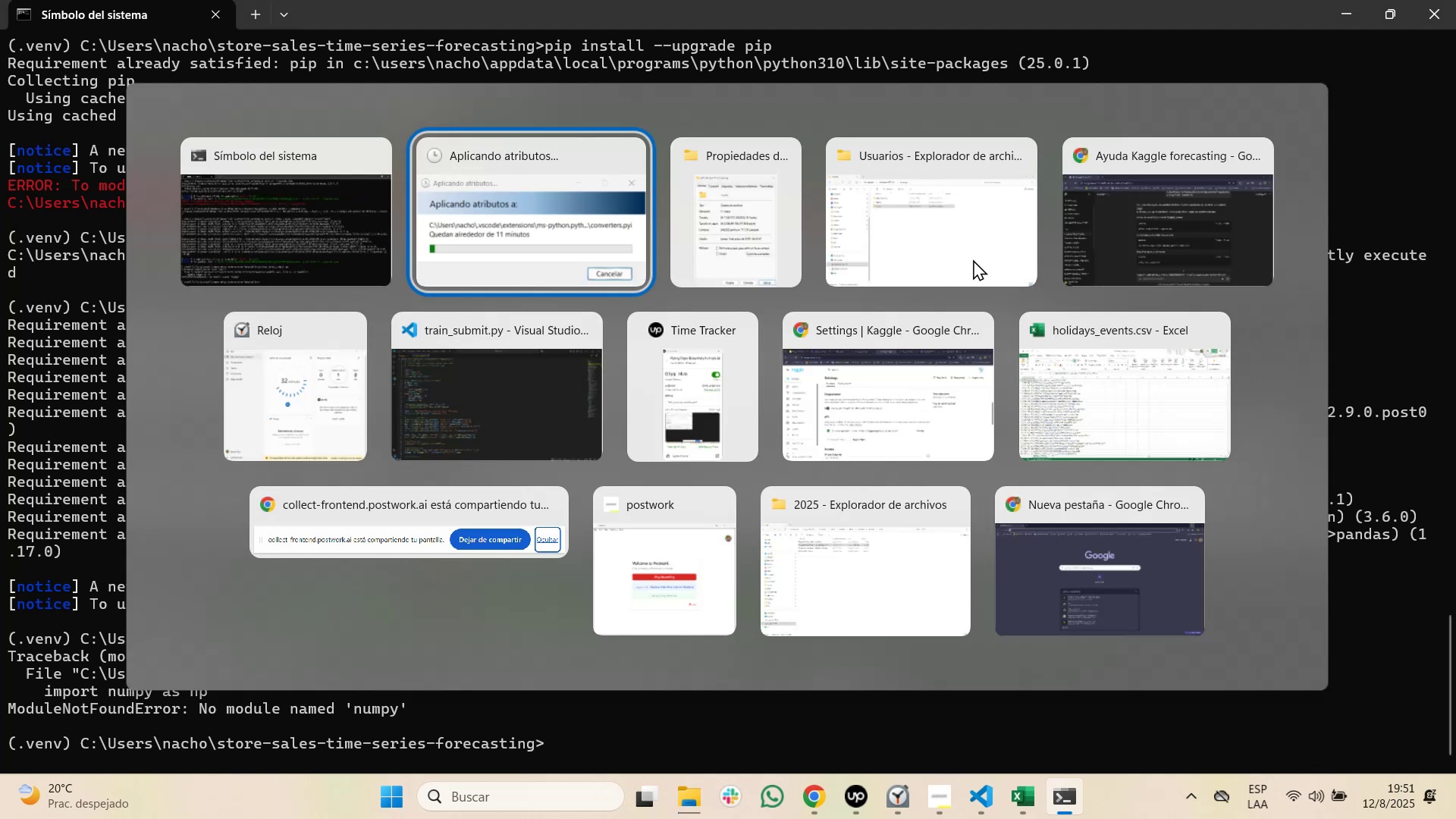 
key(Alt+Tab)
 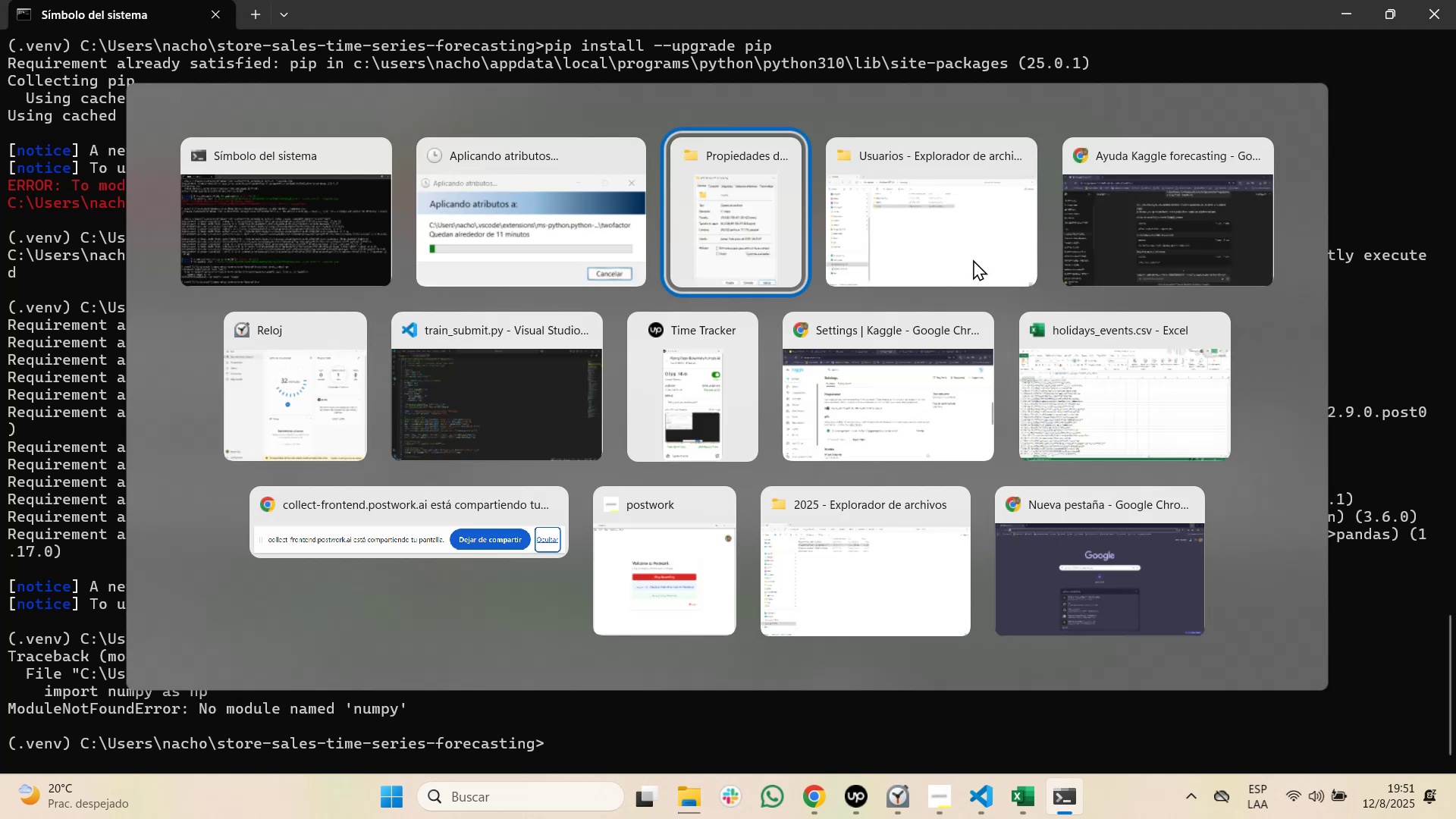 
key(Alt+Tab)
 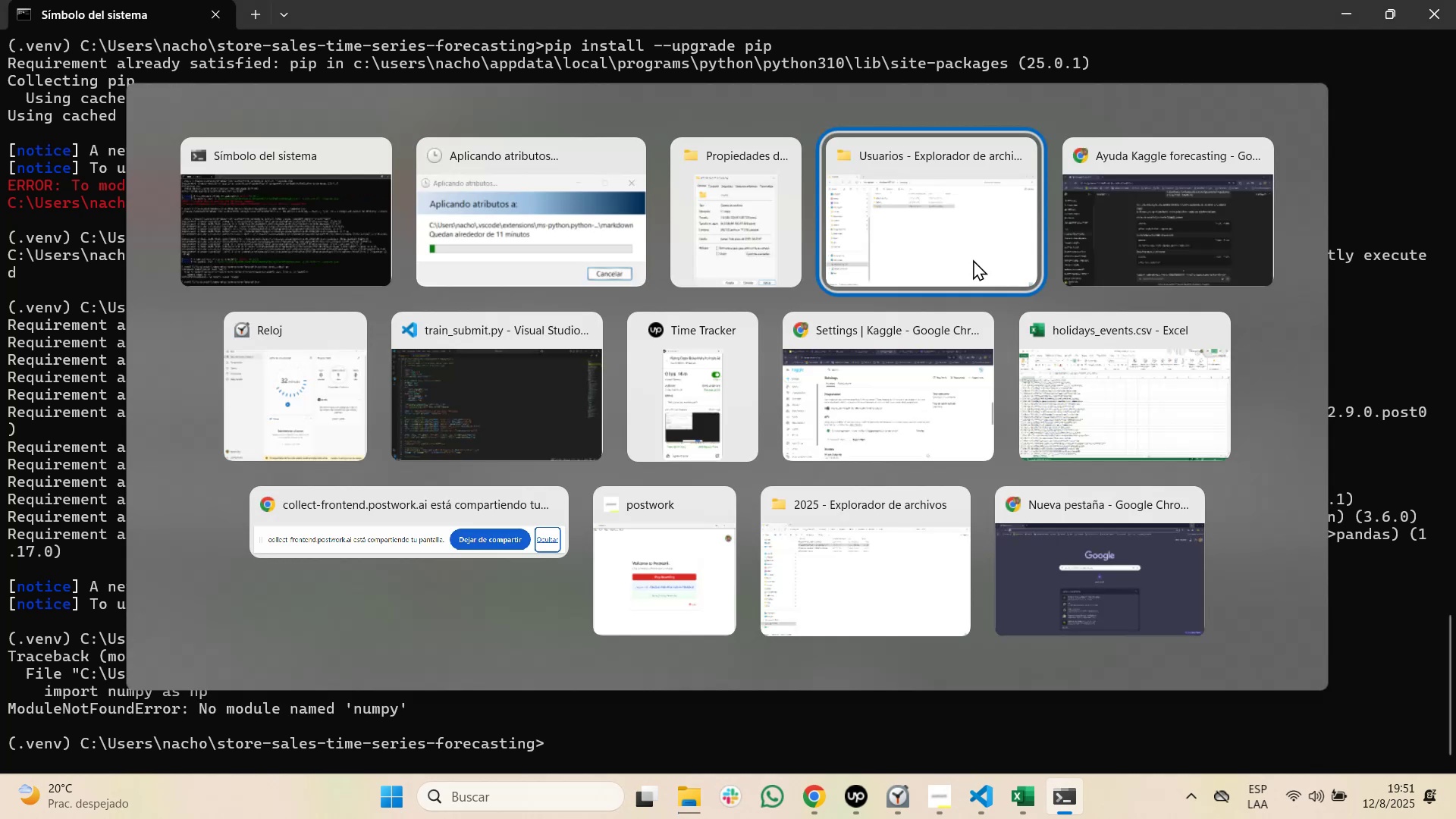 
hold_key(key=Tab, duration=2.57)
 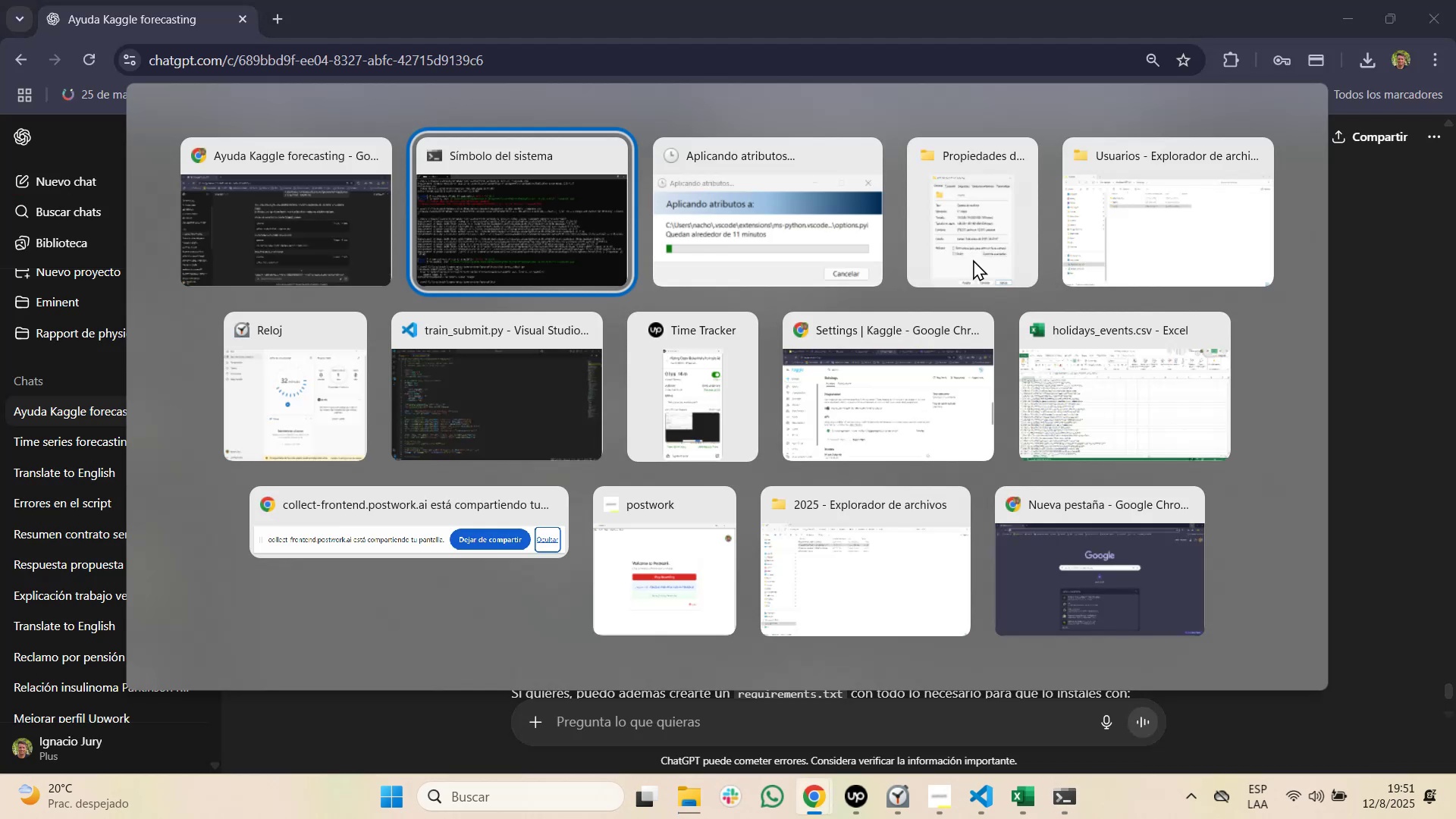 
hold_key(key=AltLeft, duration=1.5)
 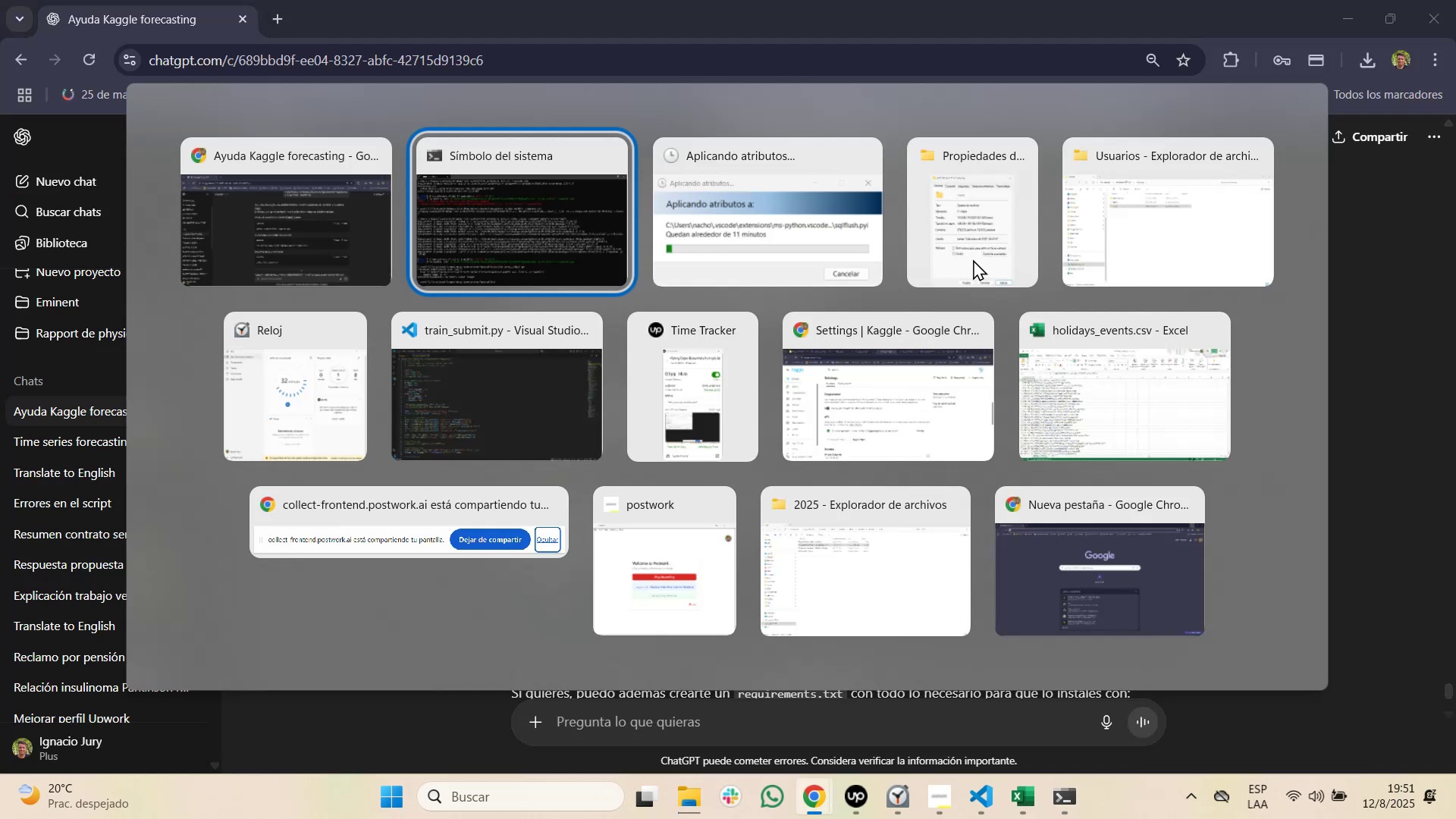 
key(Alt+Tab)
 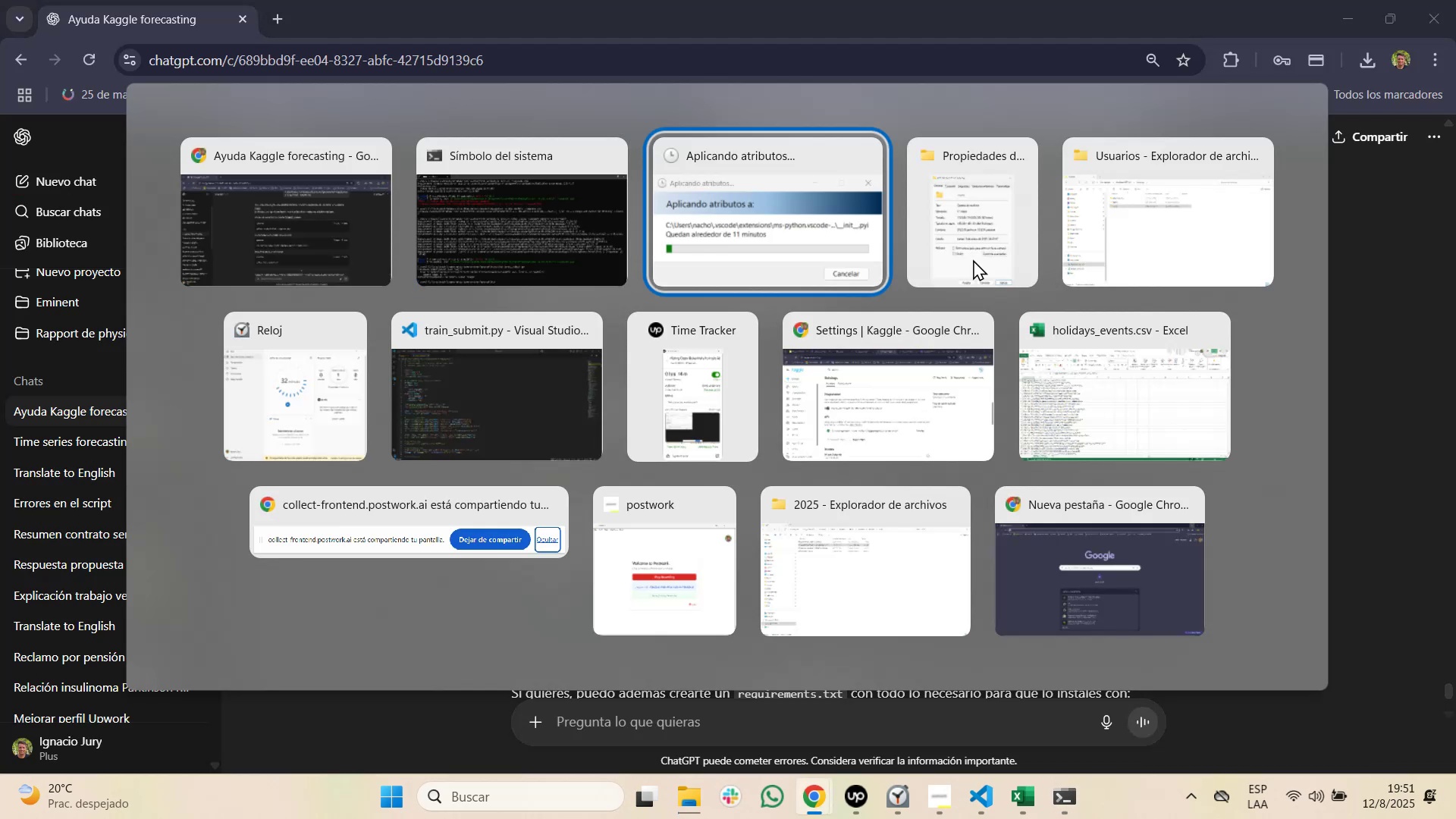 
key(Alt+Tab)
 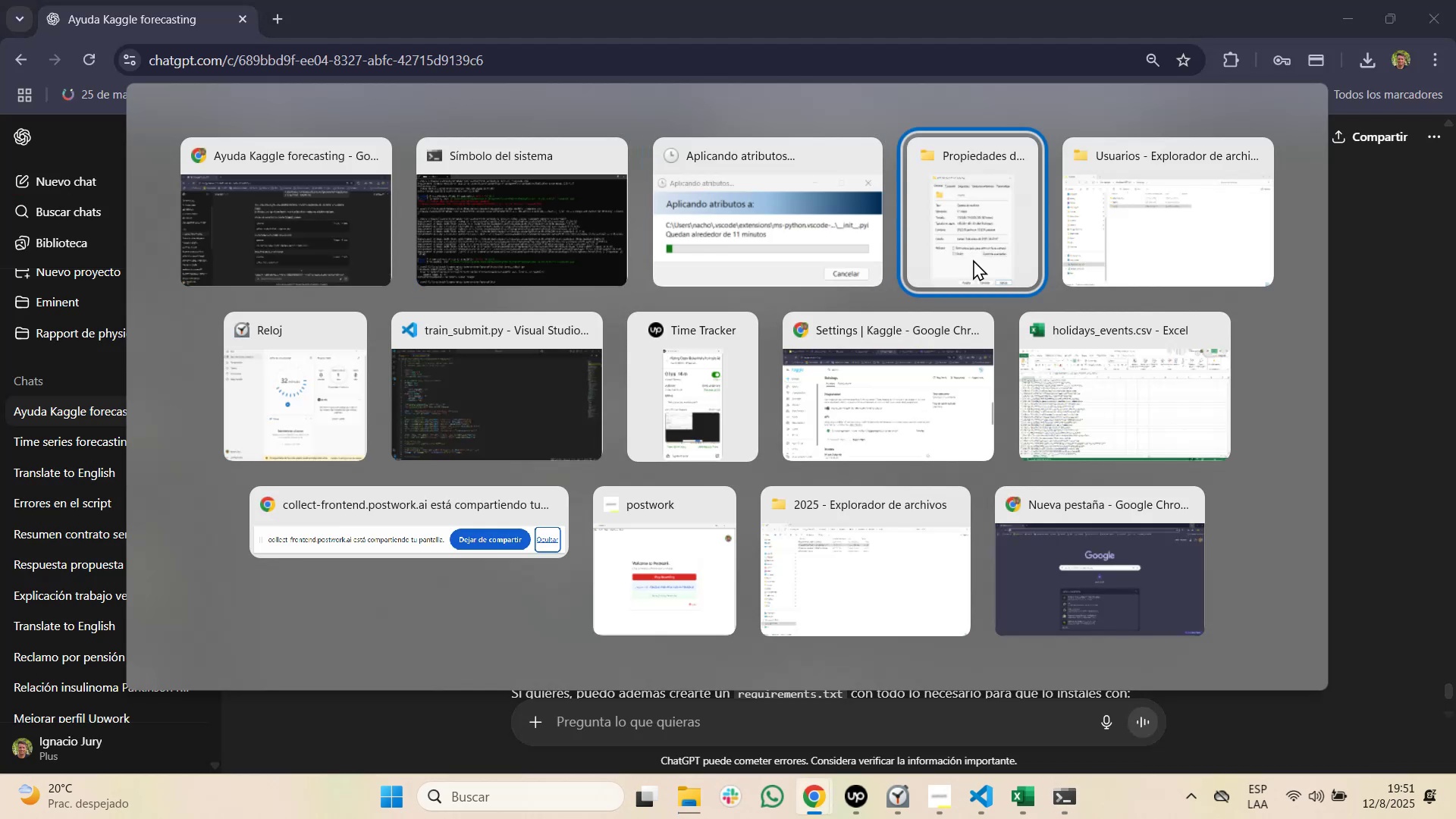 
key(Alt+Shift+Tab)
 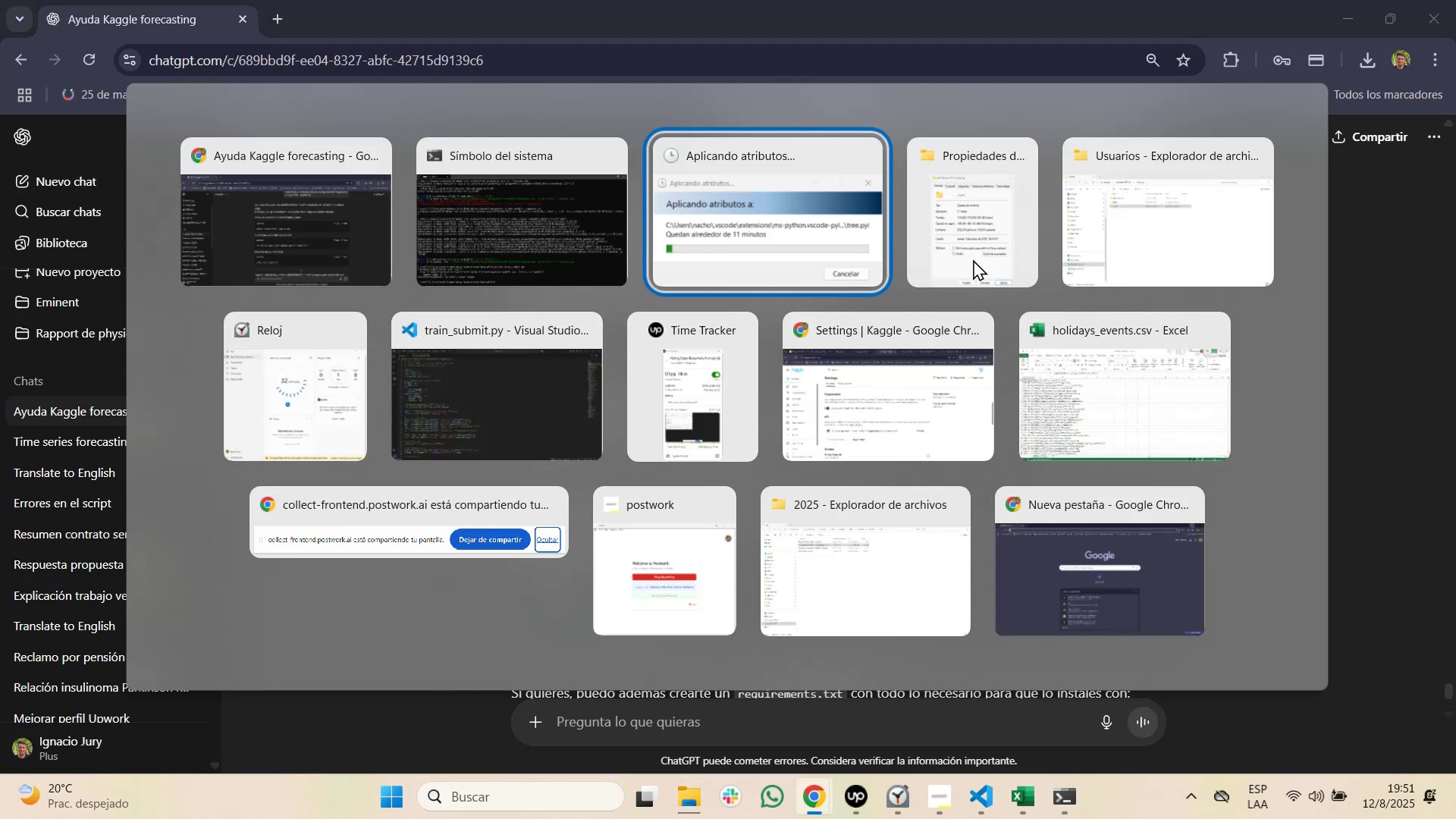 
key(Alt+Shift+Tab)
 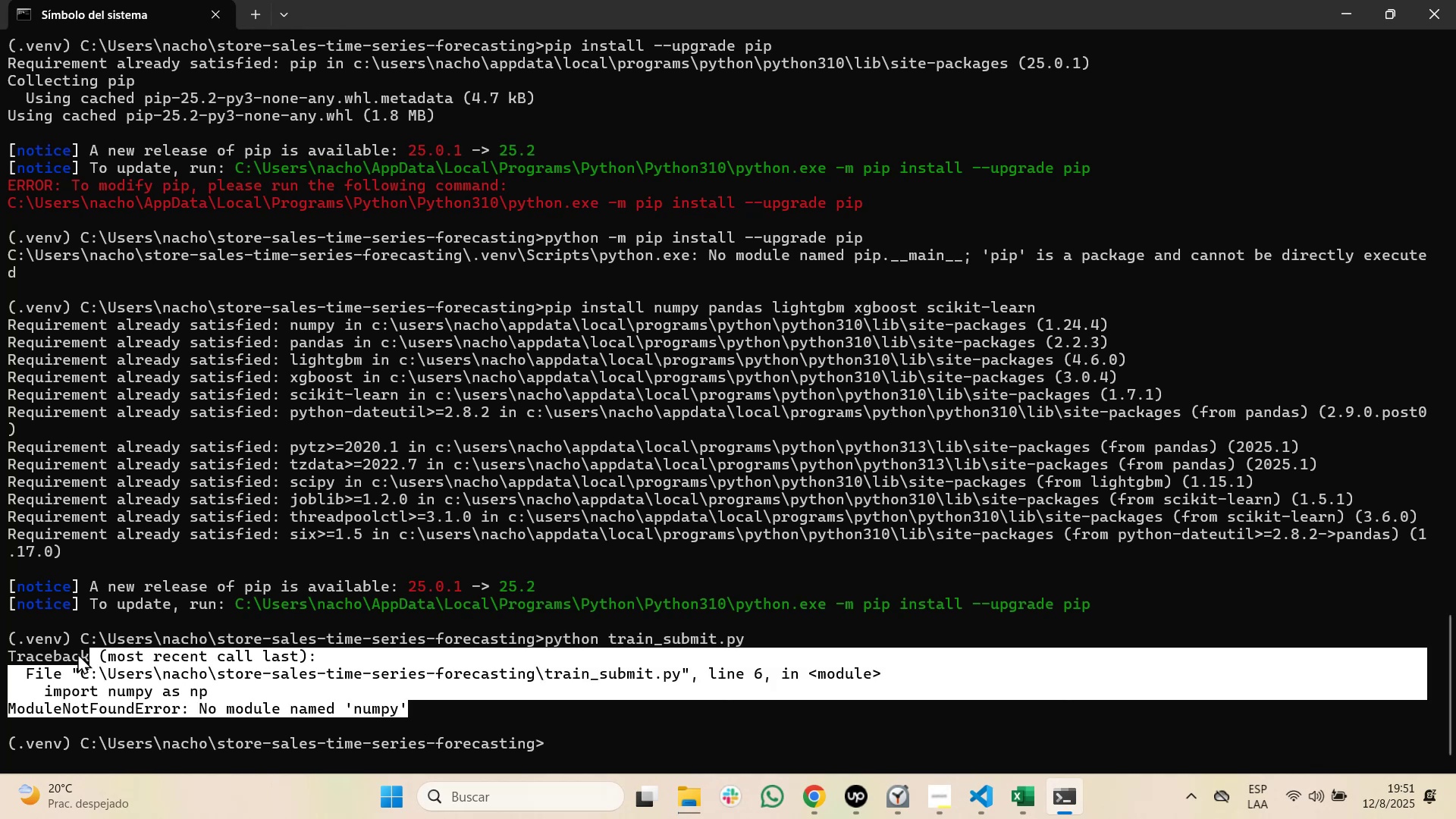 
wait(7.61)
 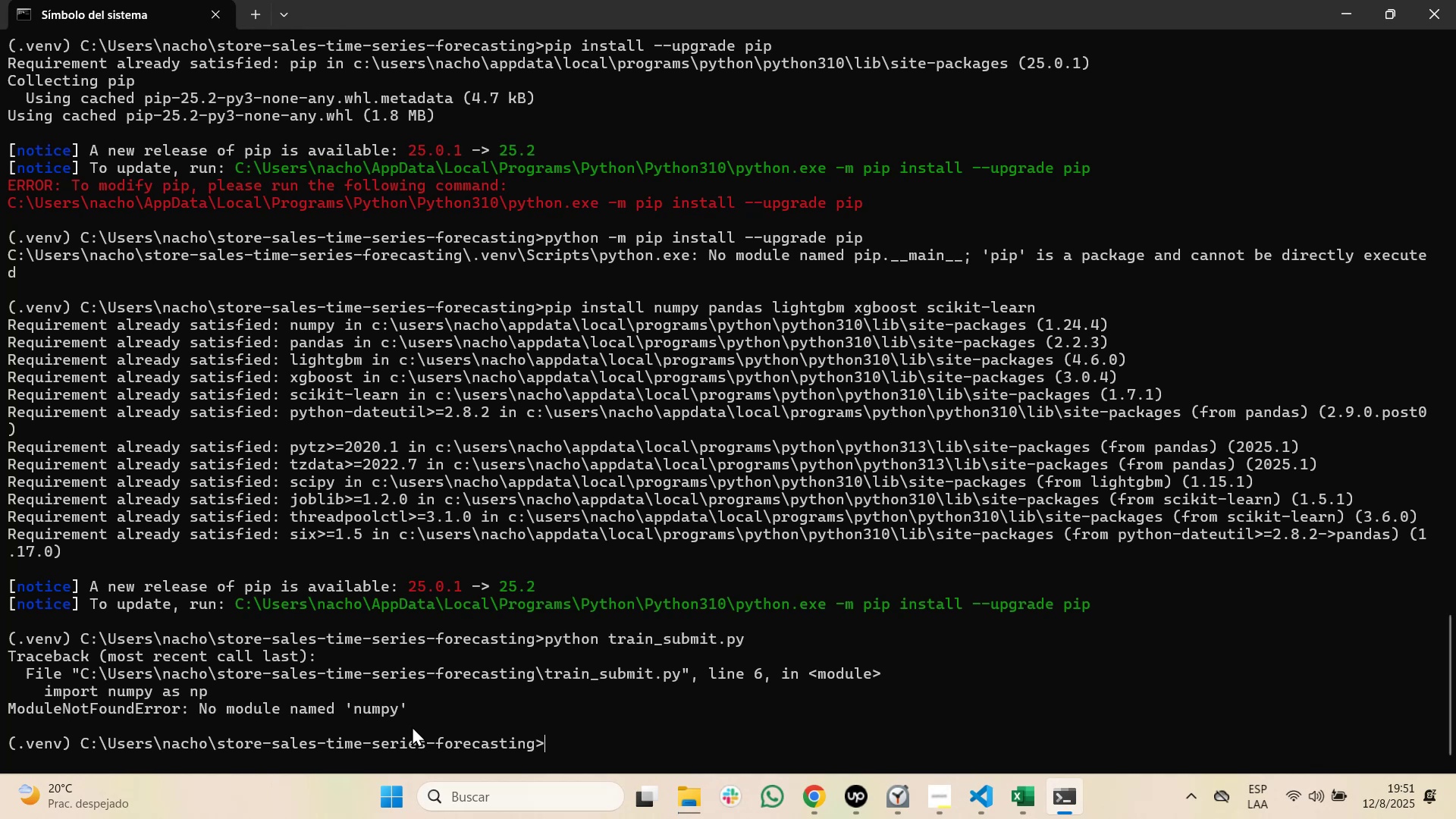 
hold_key(key=ControlLeft, duration=0.44)
 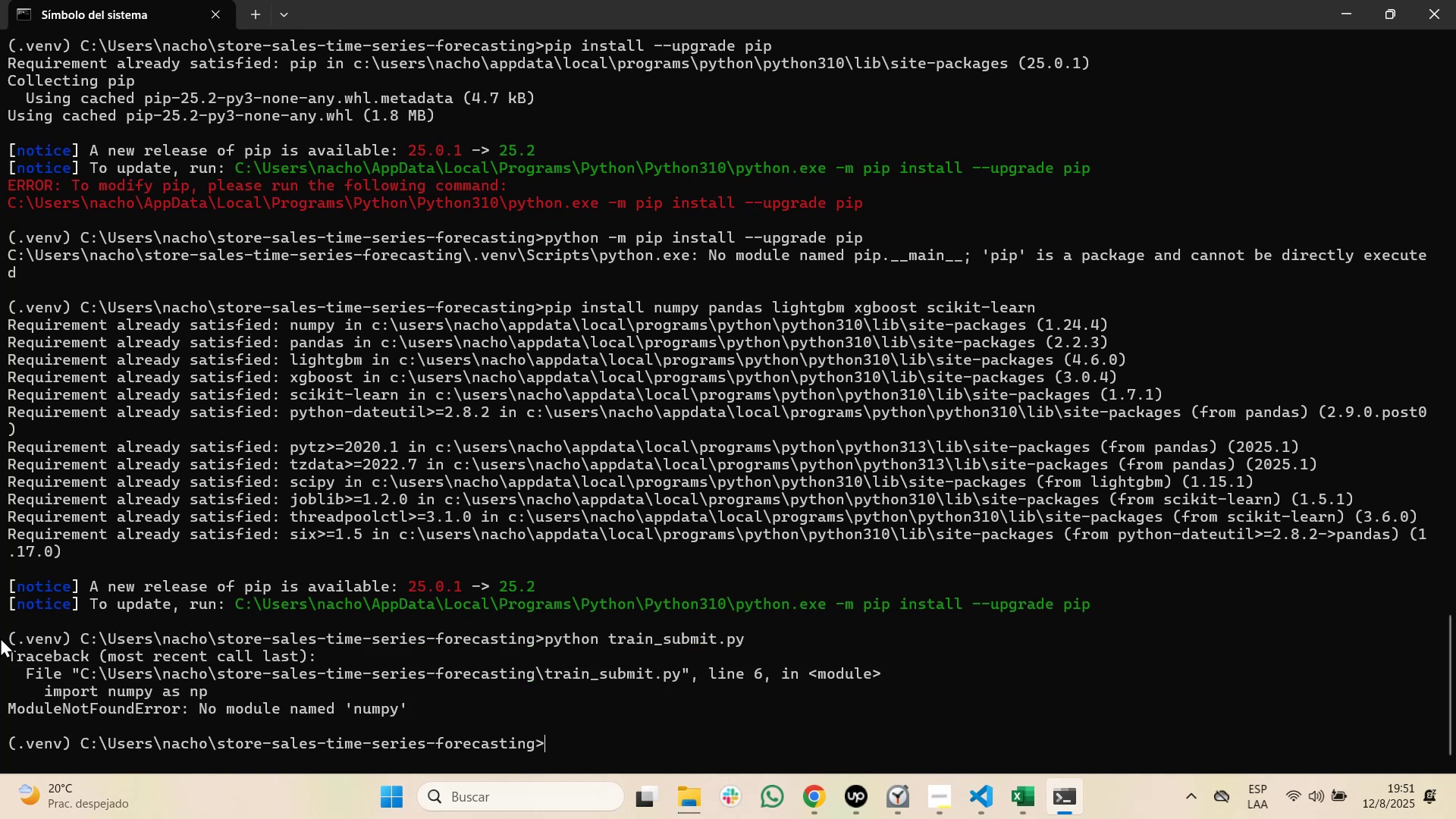 
hold_key(key=C, duration=21.3)
 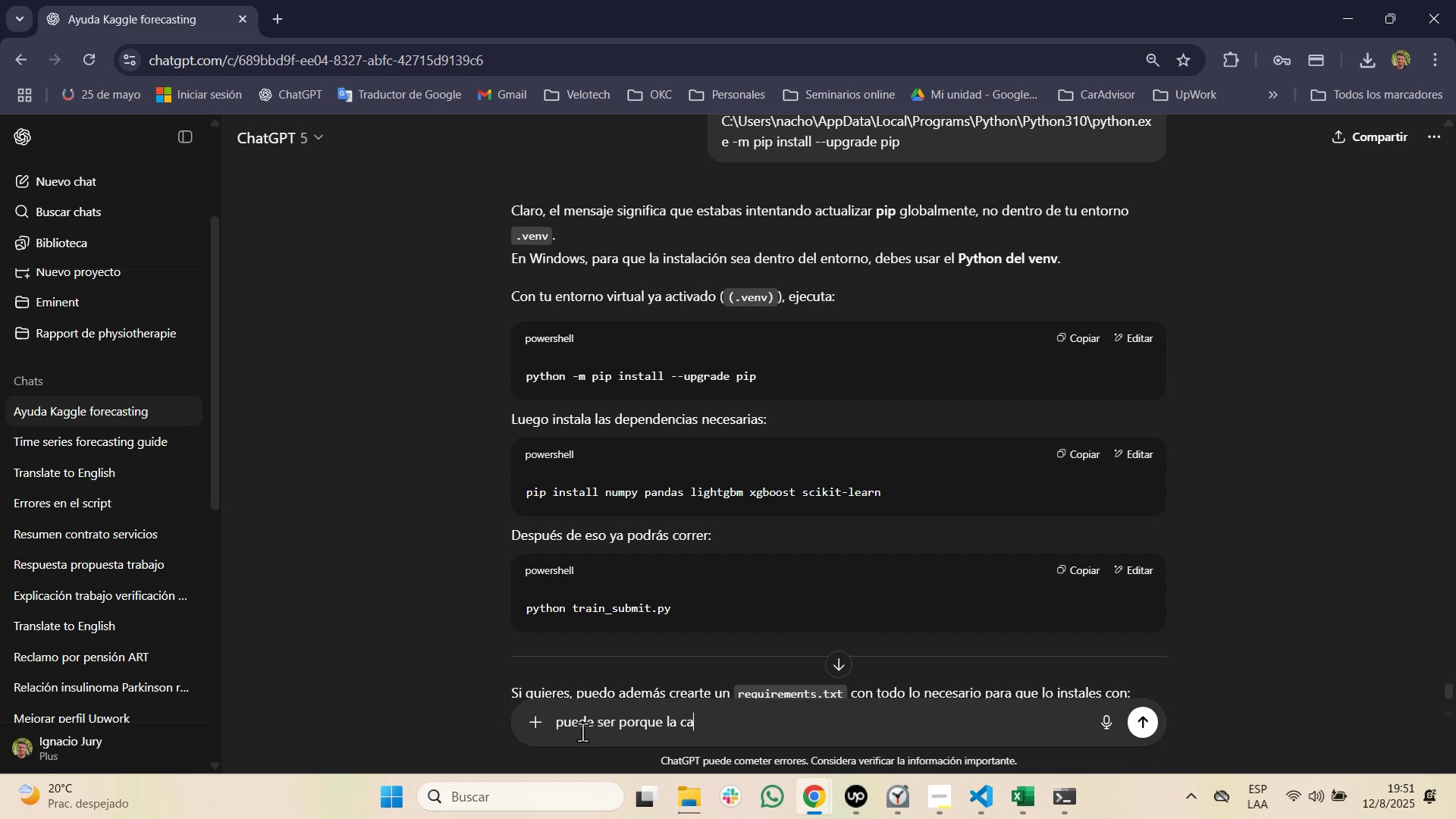 
key(Alt+Tab)
 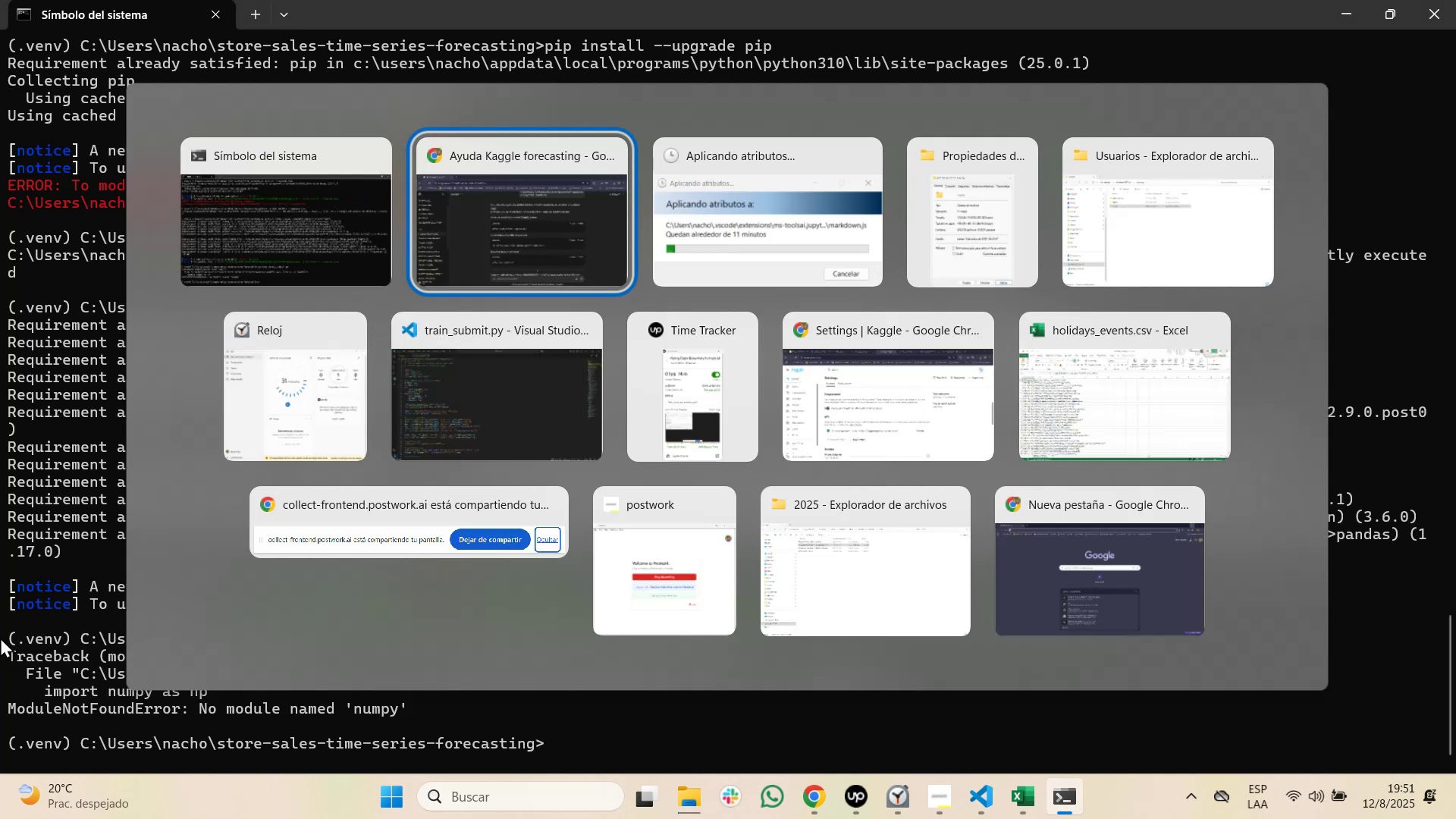 
key(Alt+Tab)
 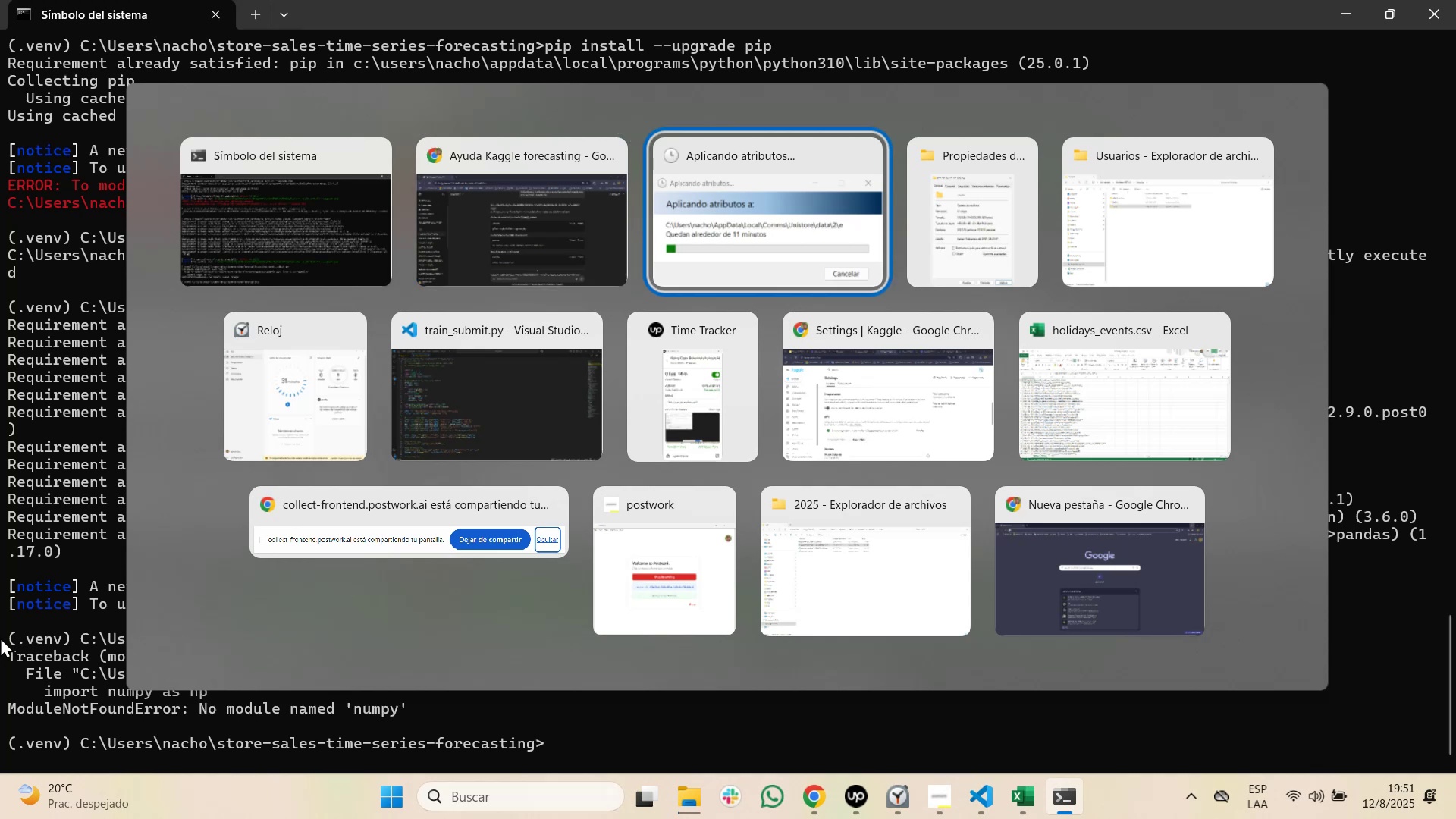 
key(Alt+Tab)
 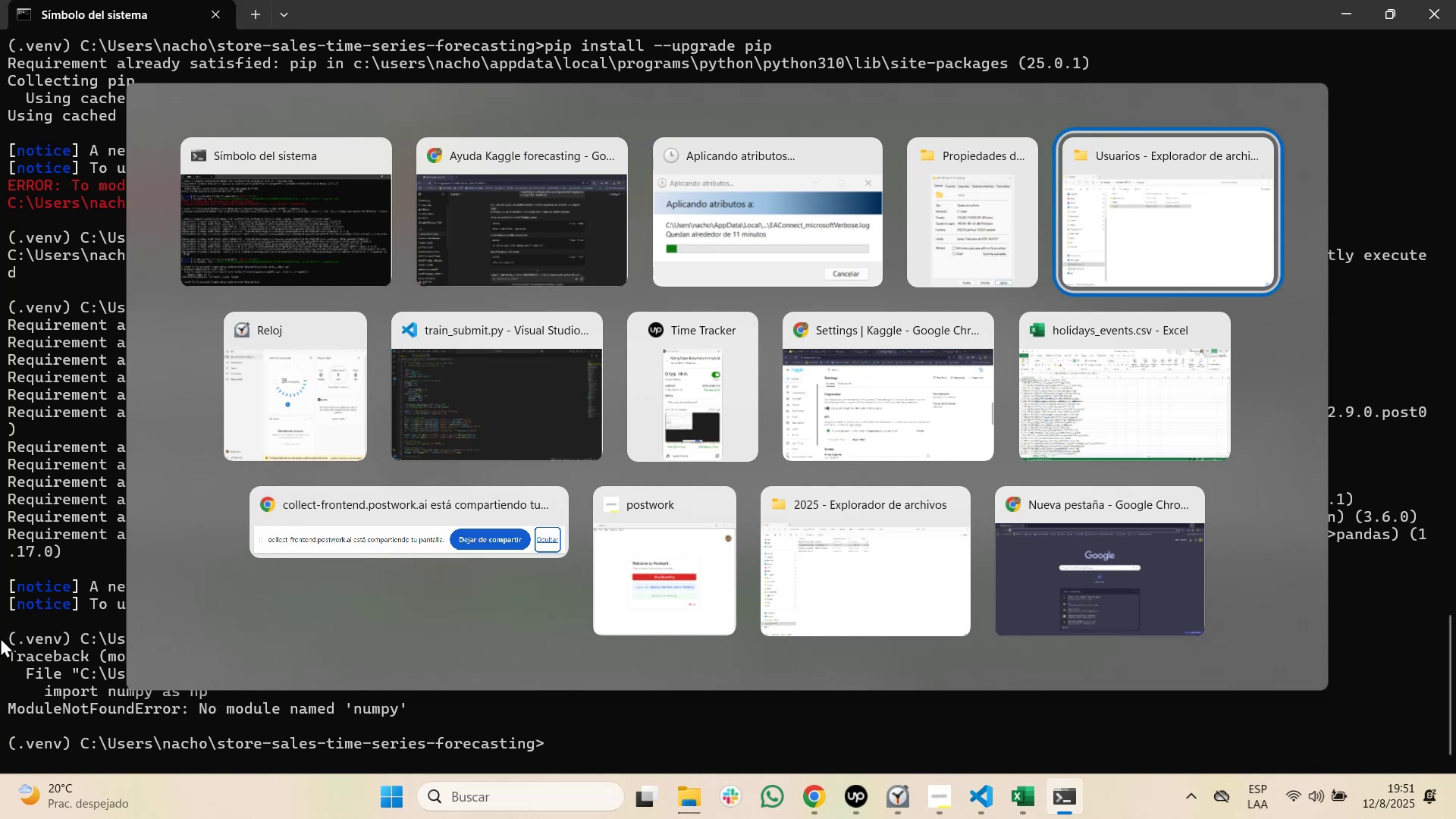 
key(Alt+Shift+Tab)
 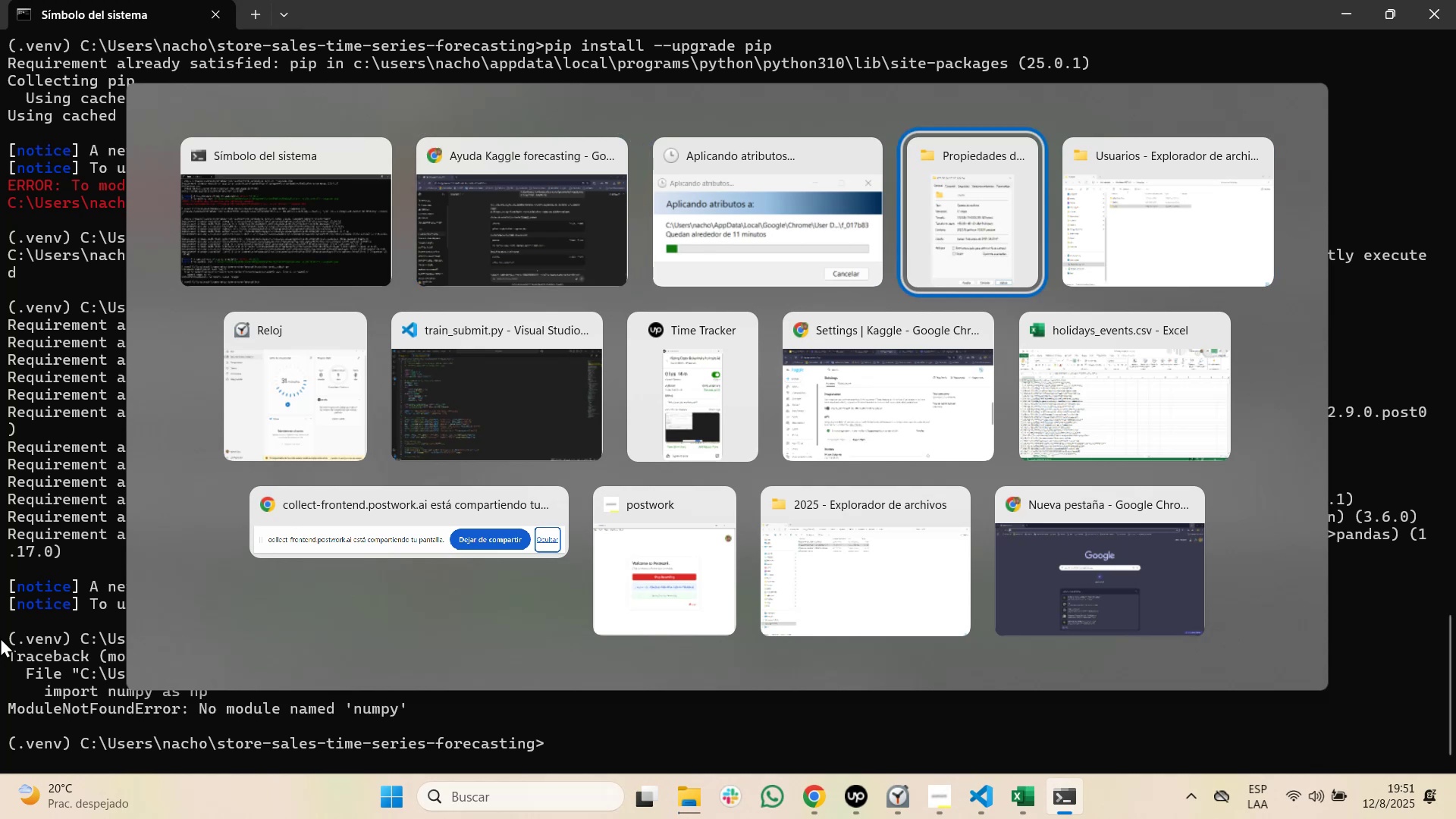 
key(Alt+Shift+Tab)
 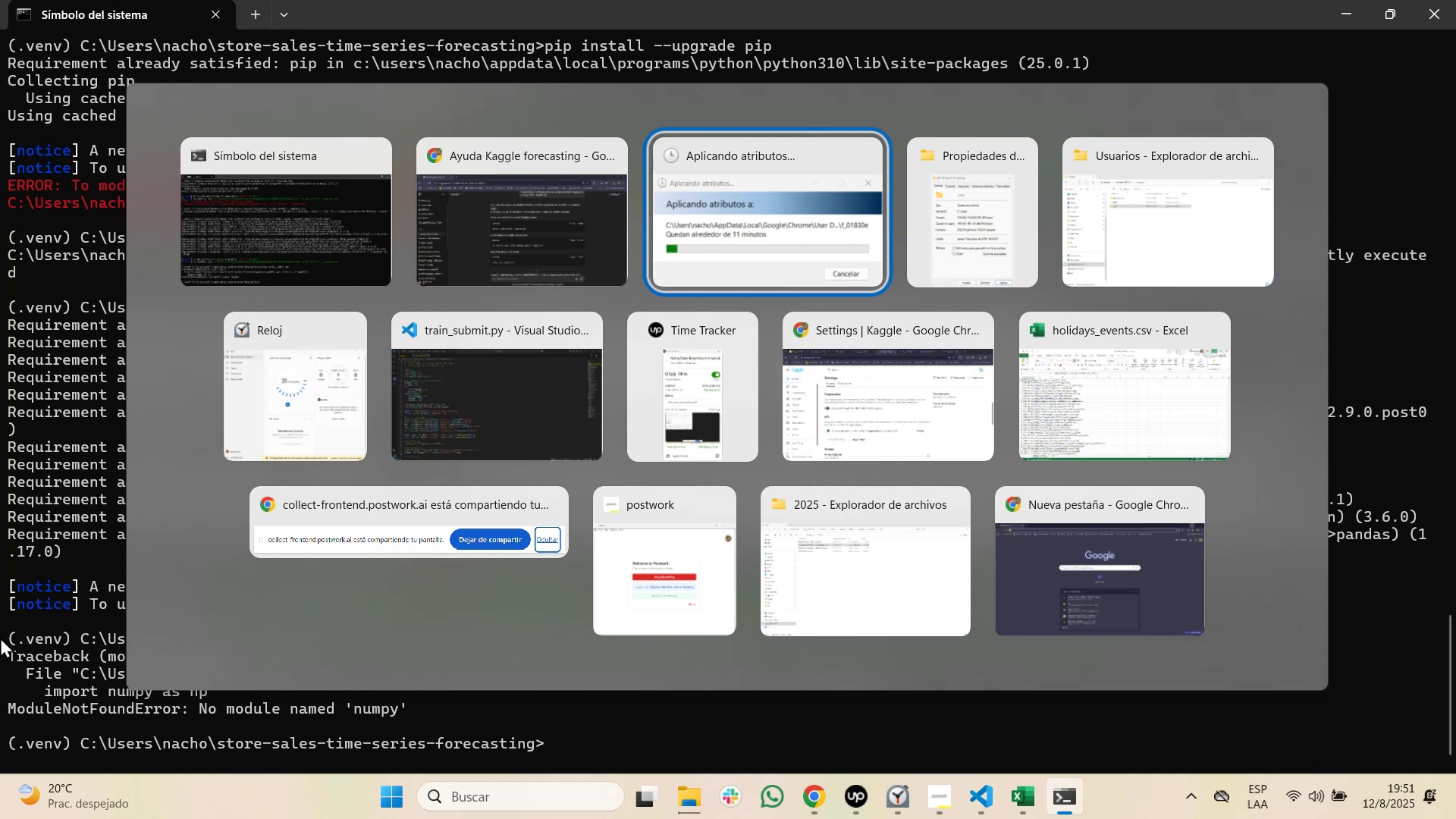 
key(Alt+Shift+Tab)
 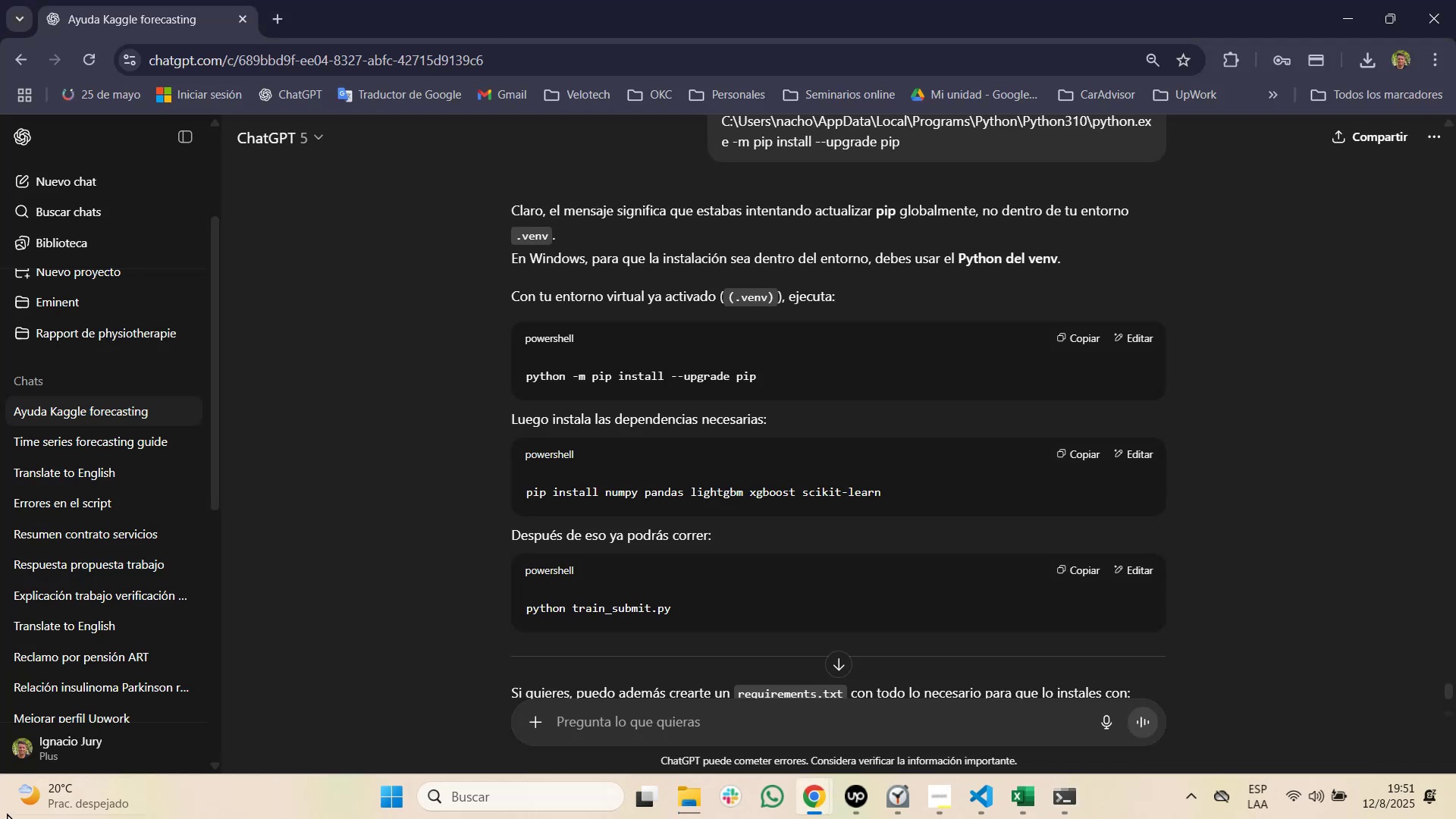 
left_click([582, 731])
 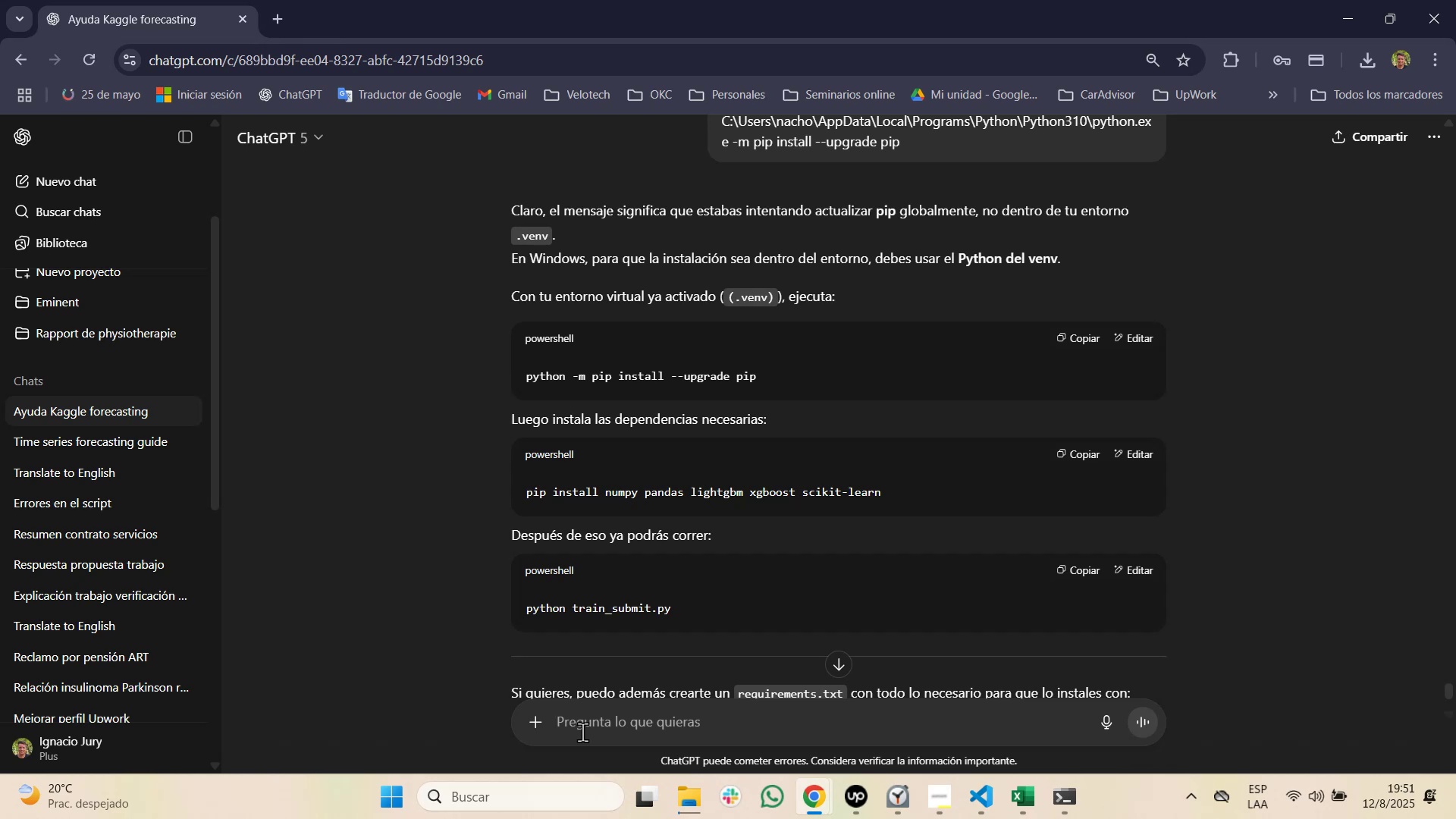 
type(puede ser poque la aretanachoes de solo ctura{{)
 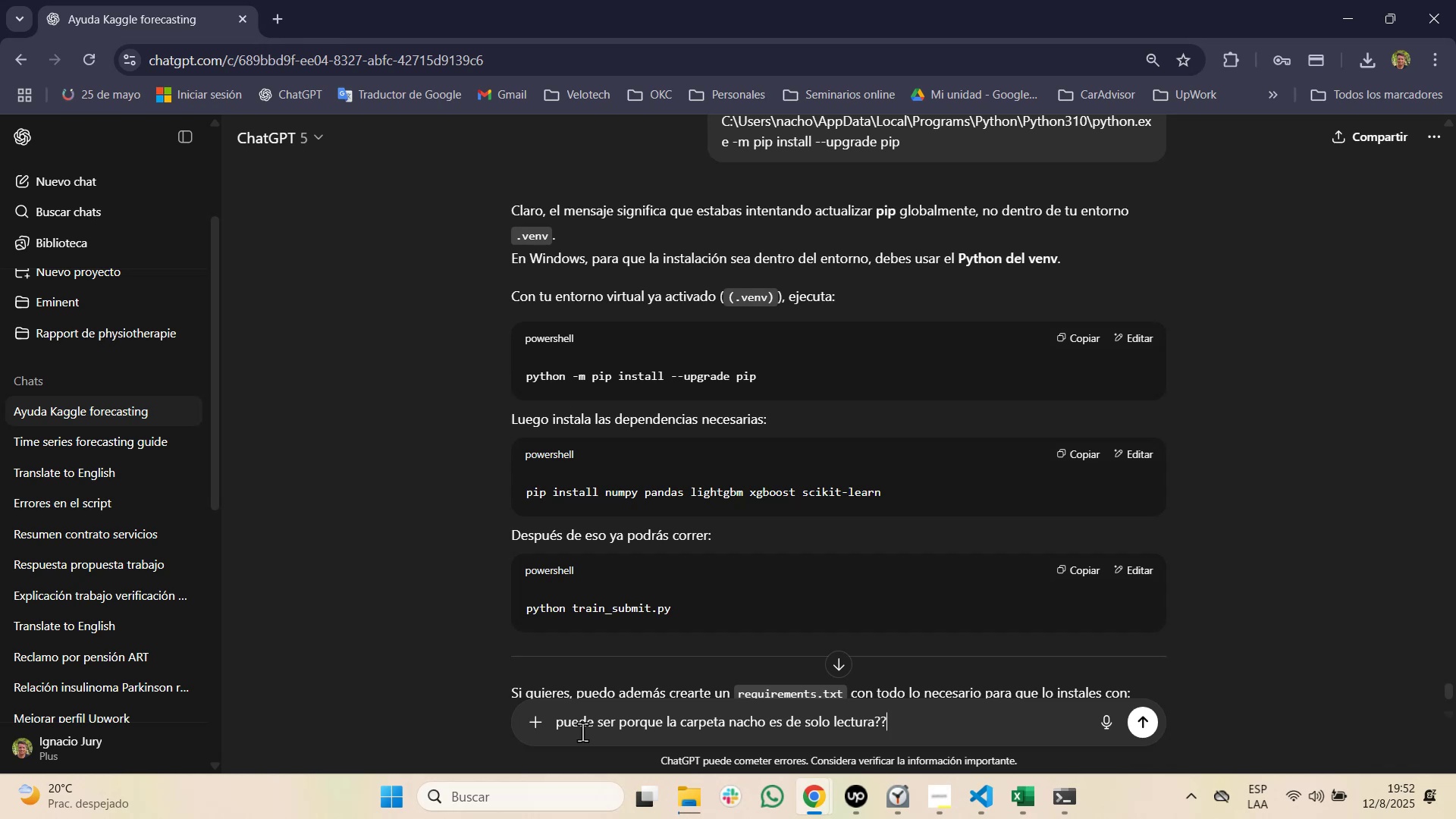 
key(Shift+Enter)
 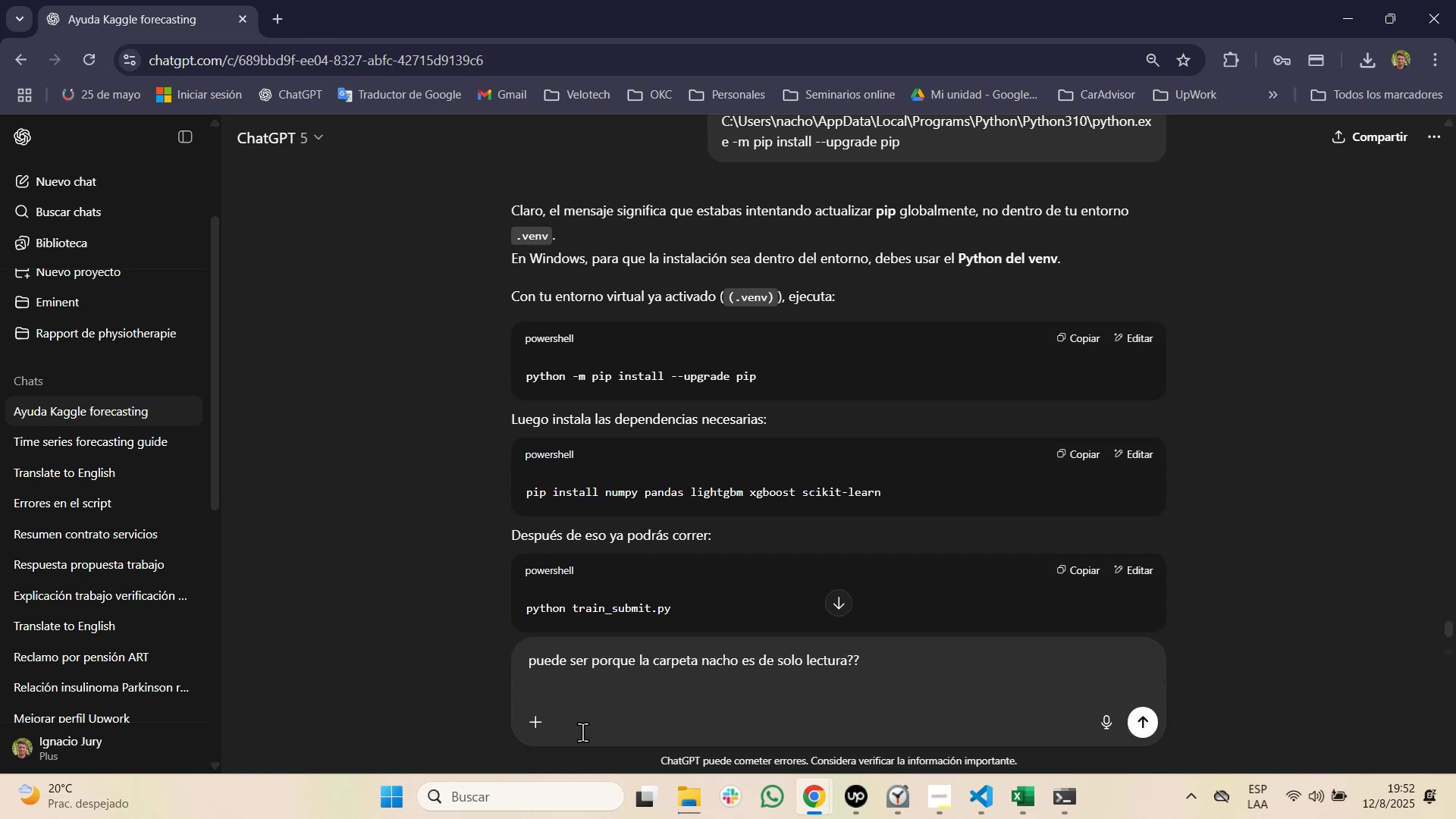 
key(Control+V)
 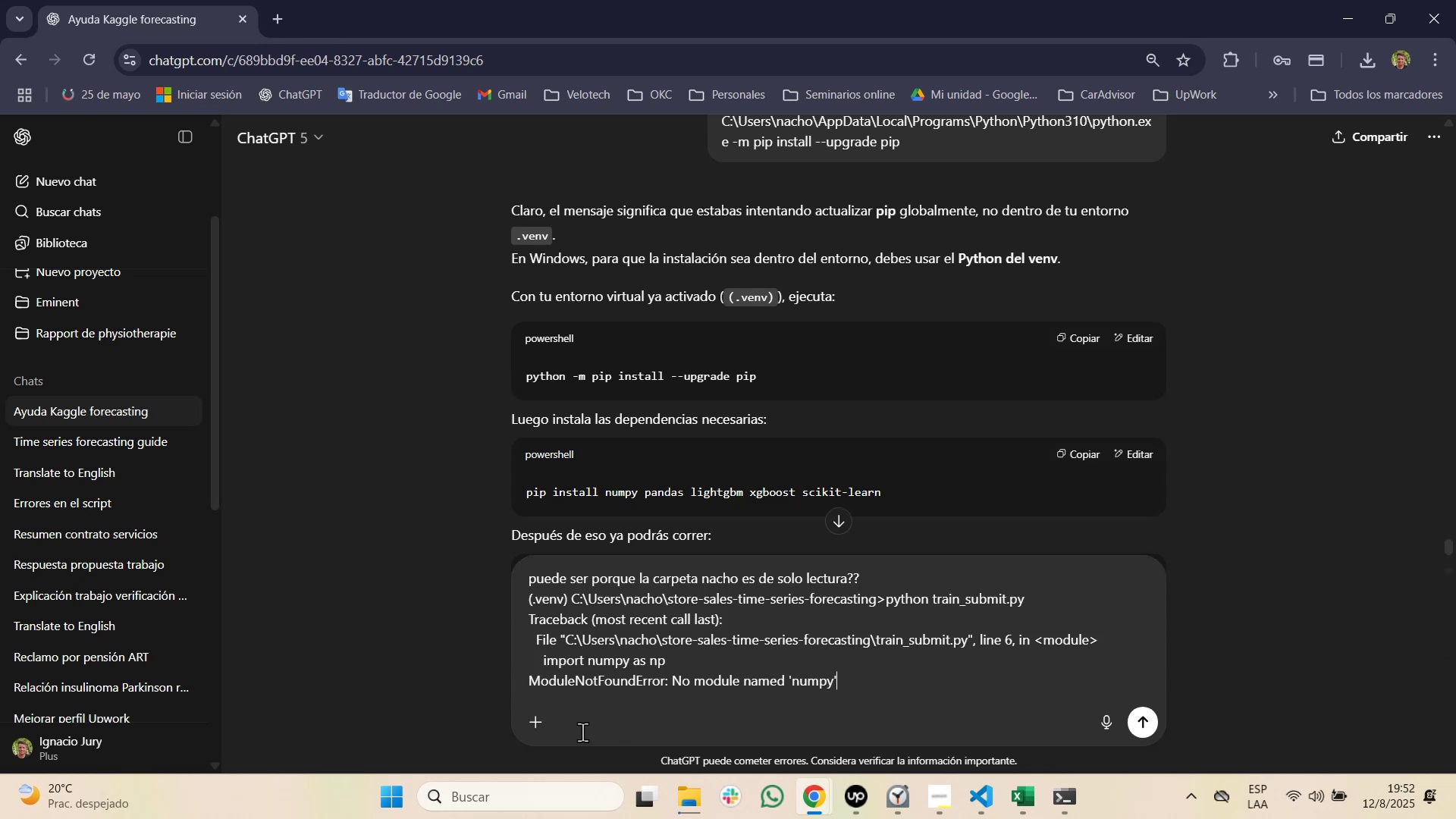 
key(Enter)
 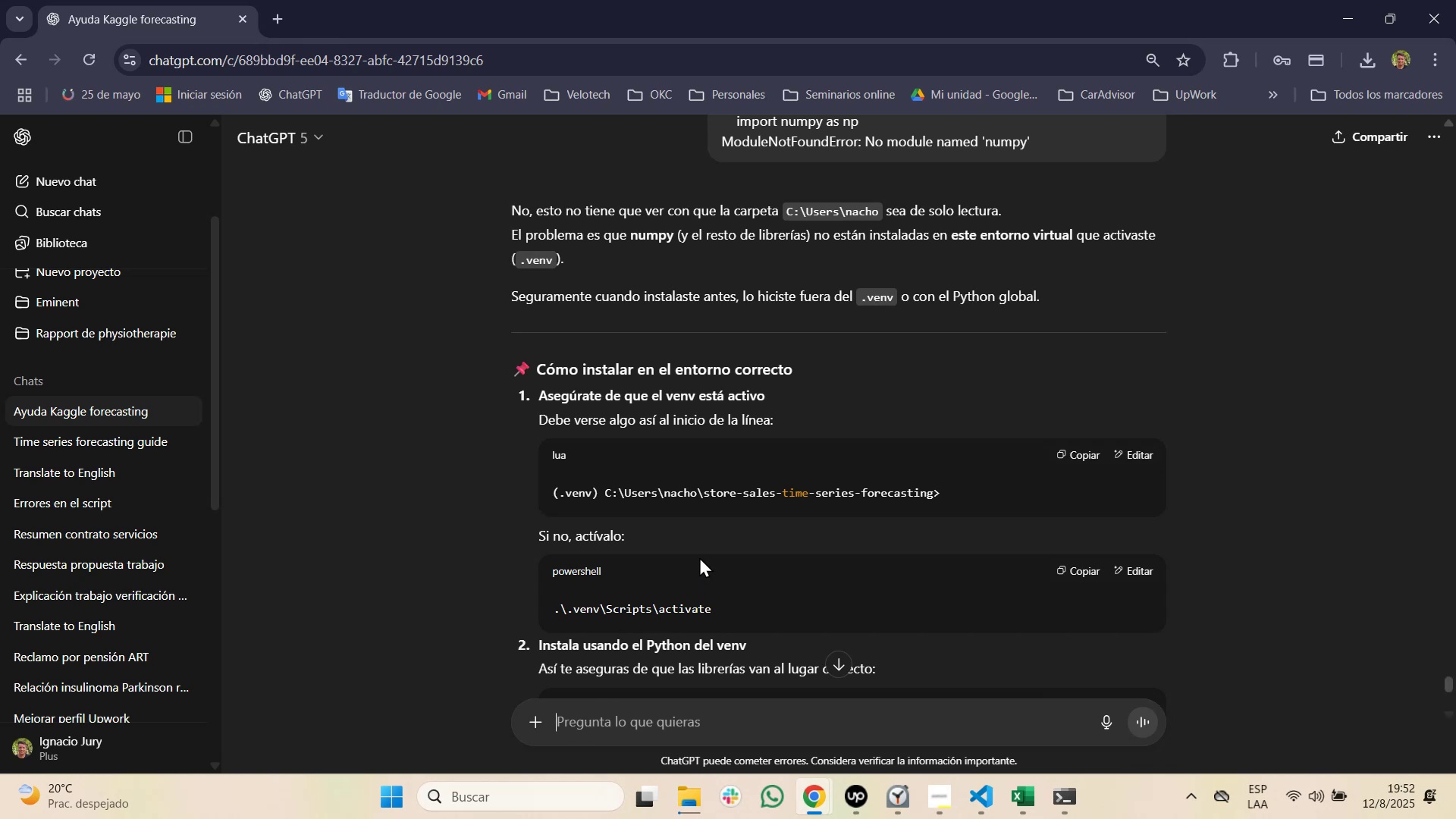 
wait(19.16)
 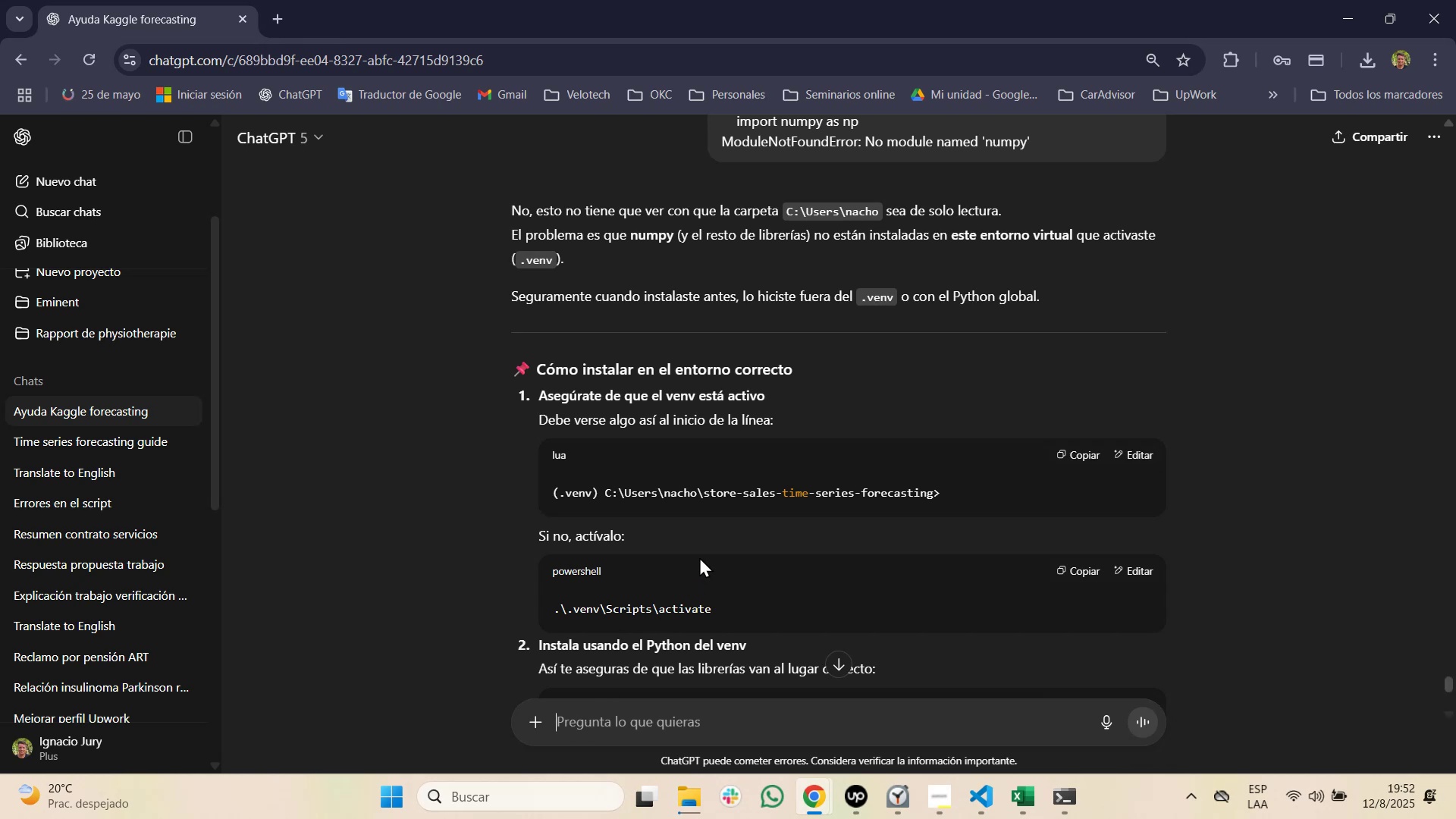 
scroll: coordinate [772, 530], scroll_direction: down, amount: 2.0
 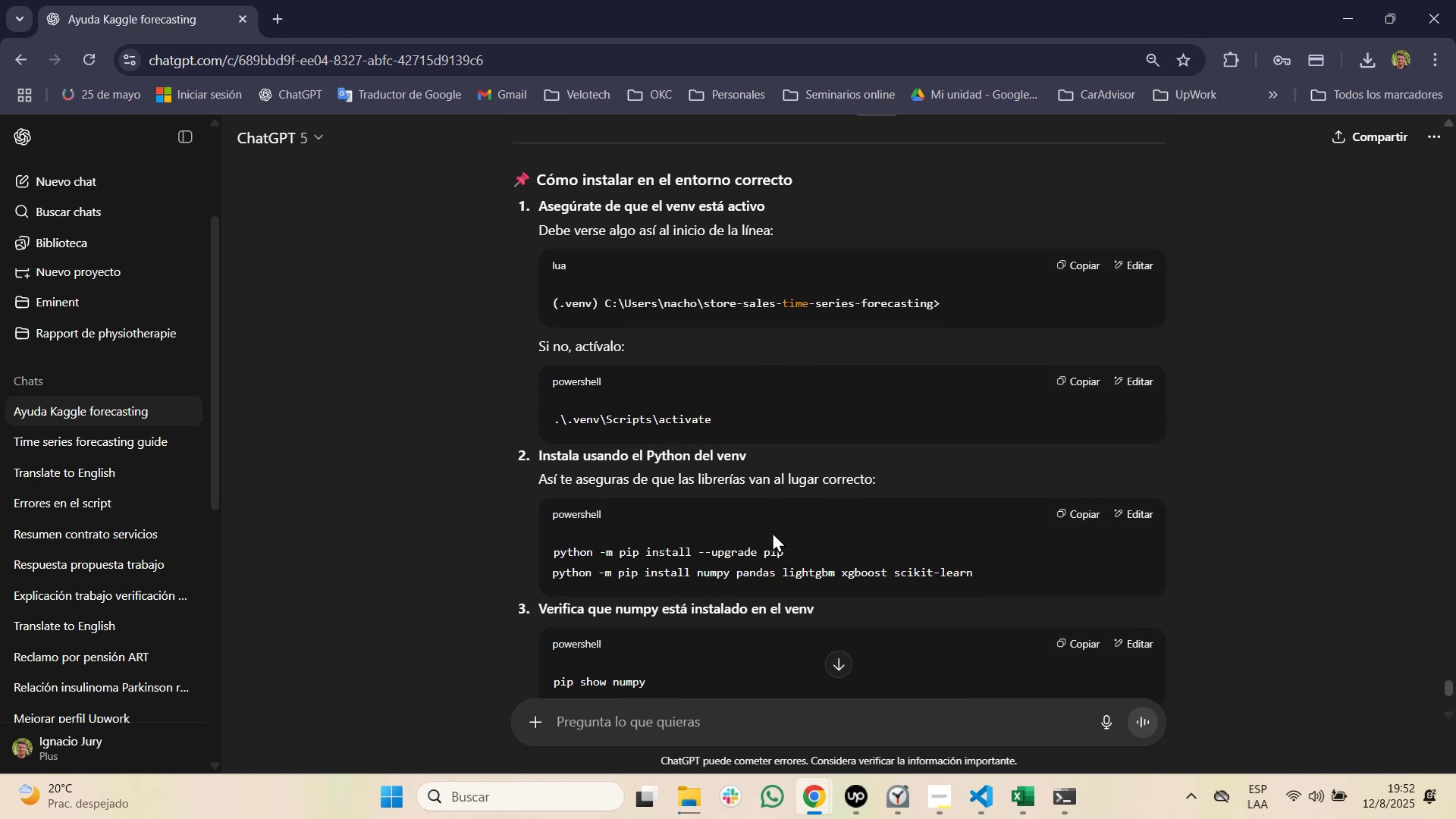 
key(Alt+Tab)
 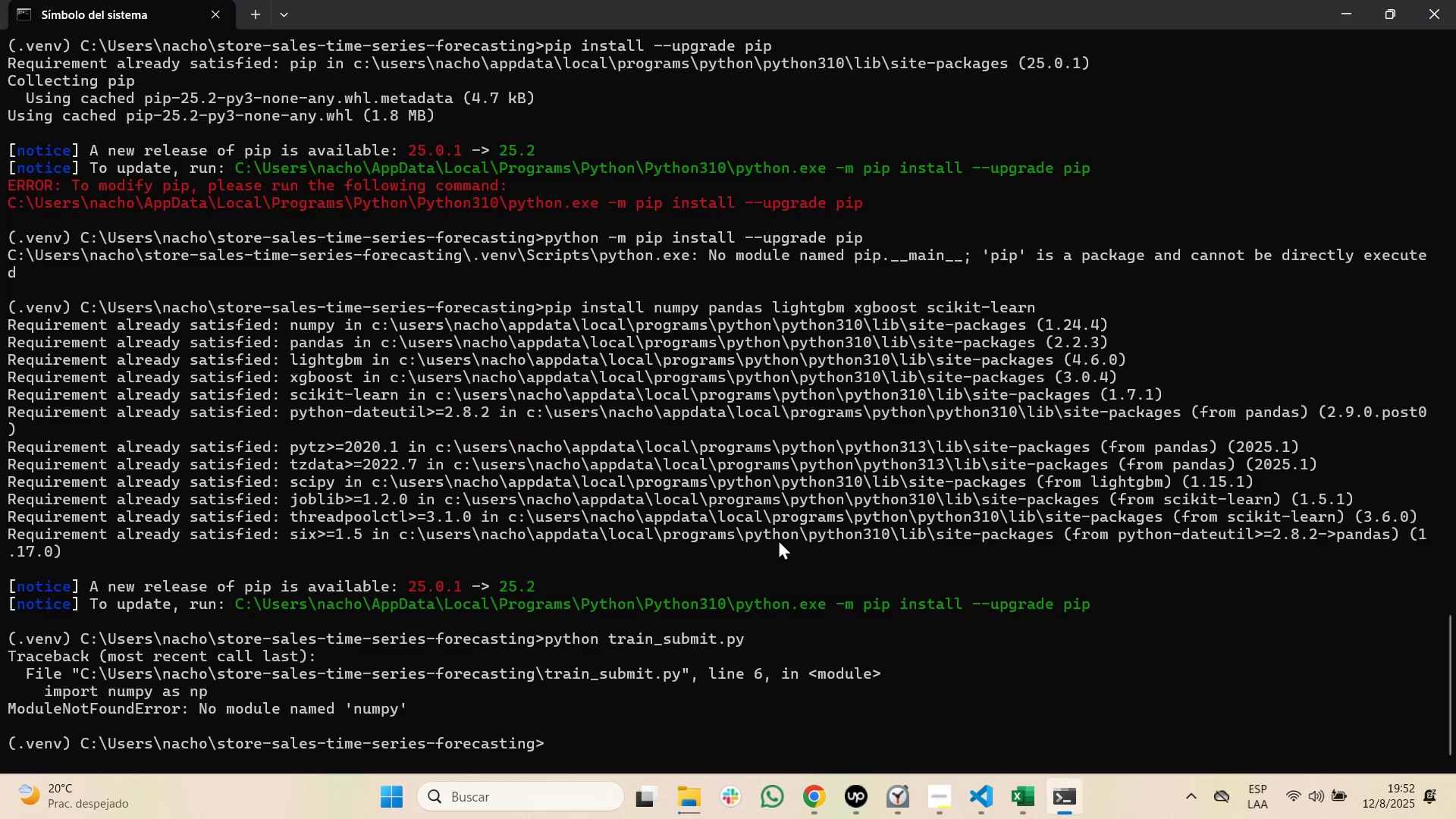 
key(Alt+Tab)
 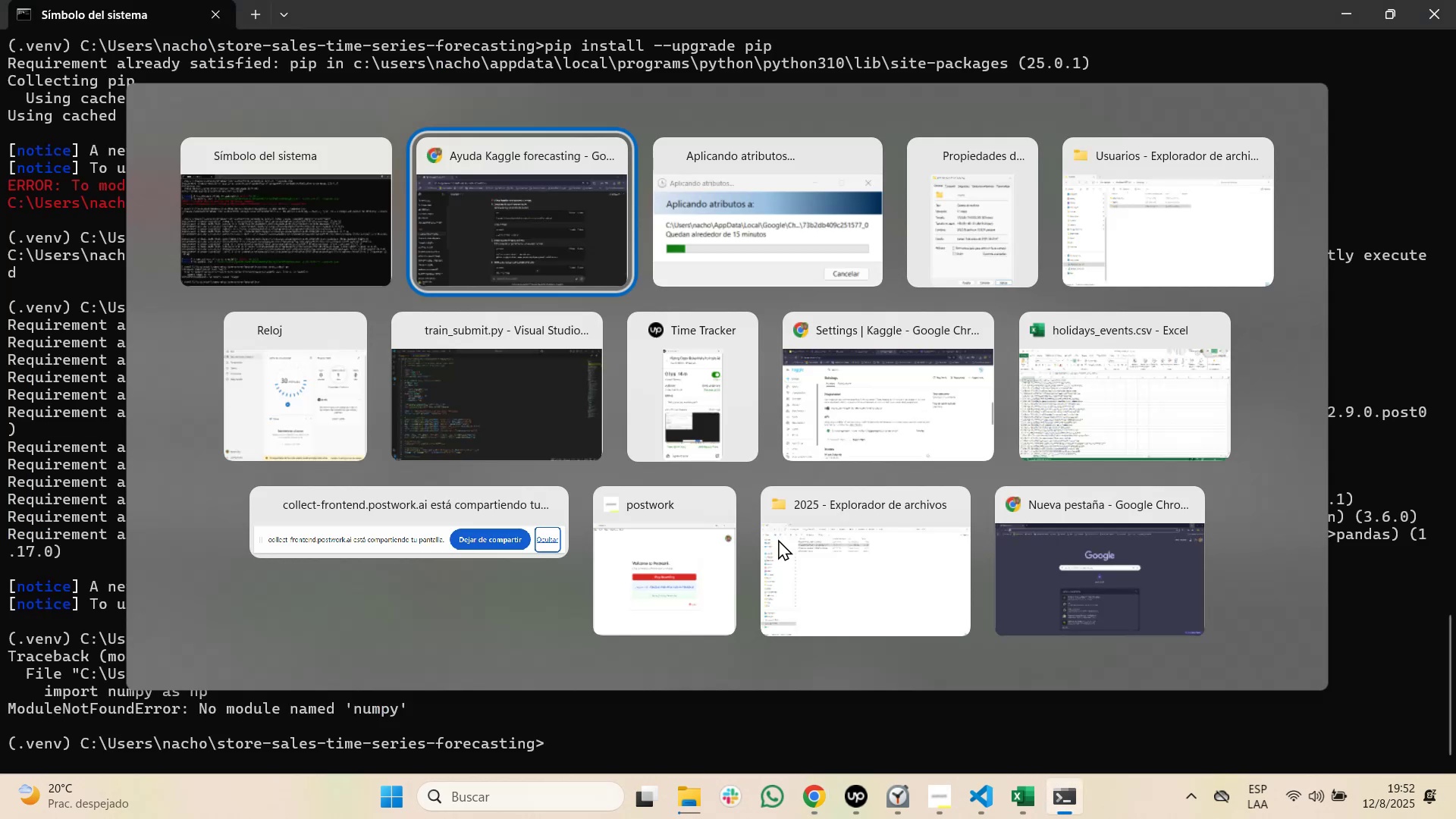 
key(Alt+Tab)
 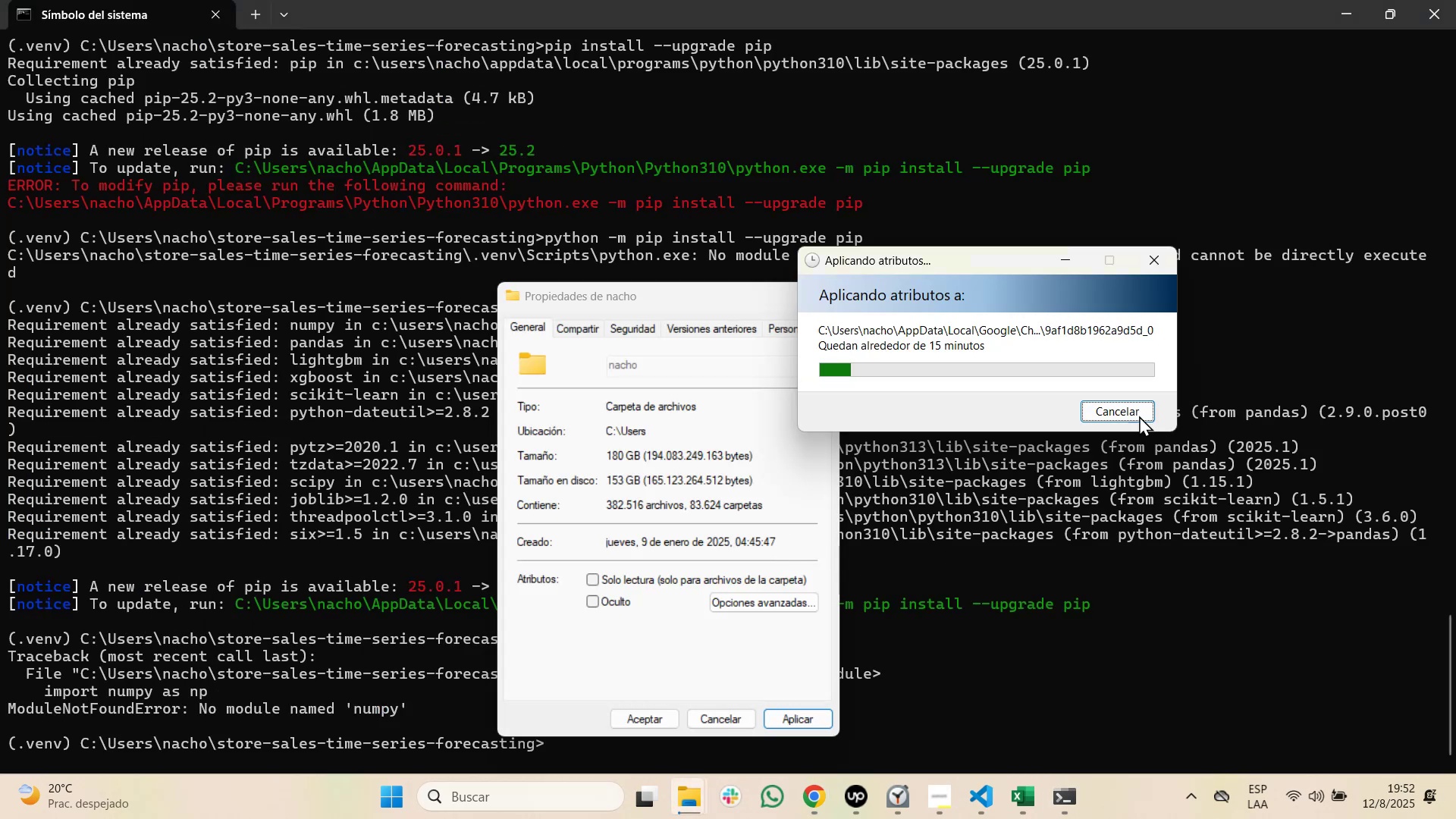 
left_click([1135, 418])
 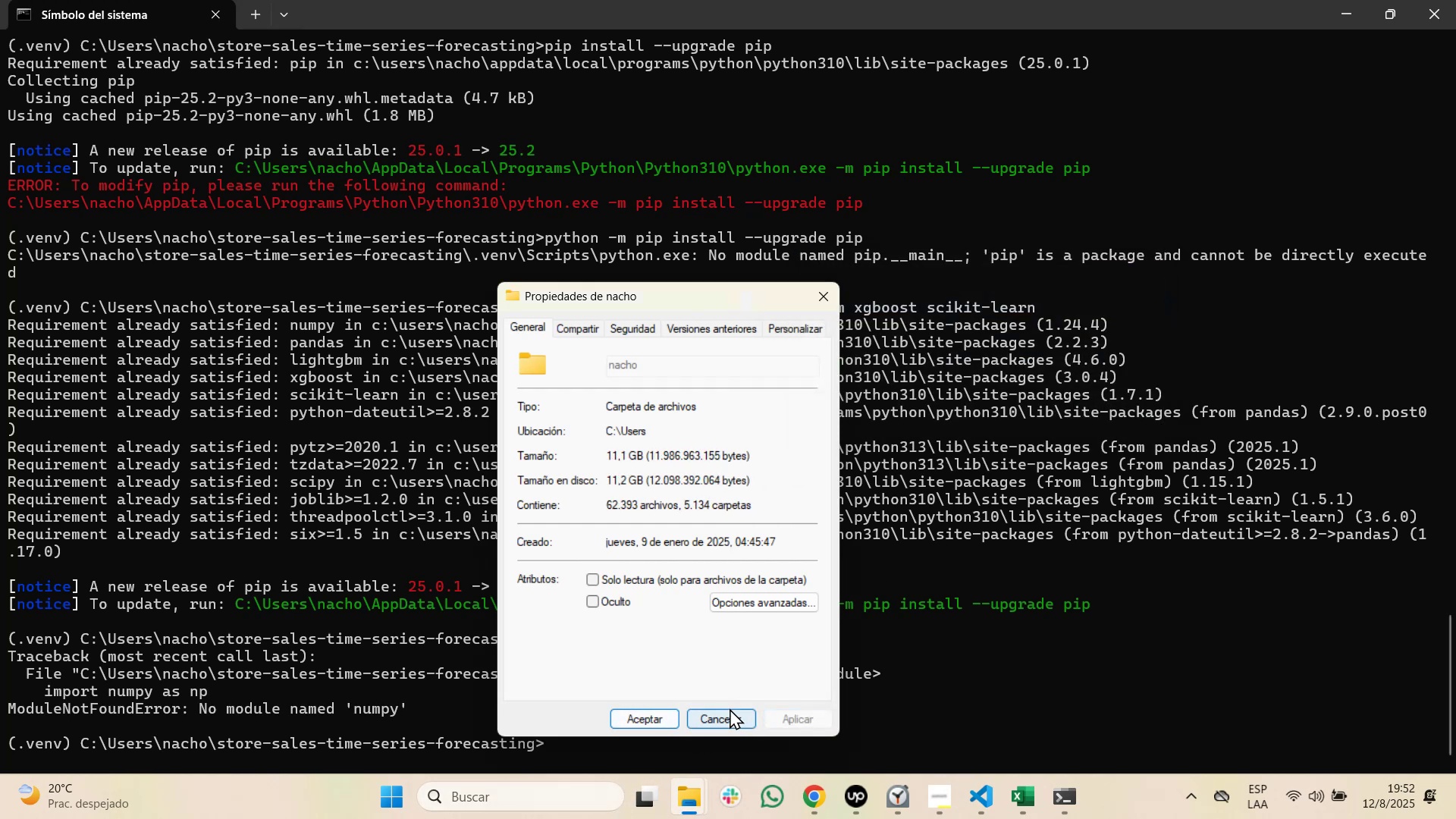 
wait(5.76)
 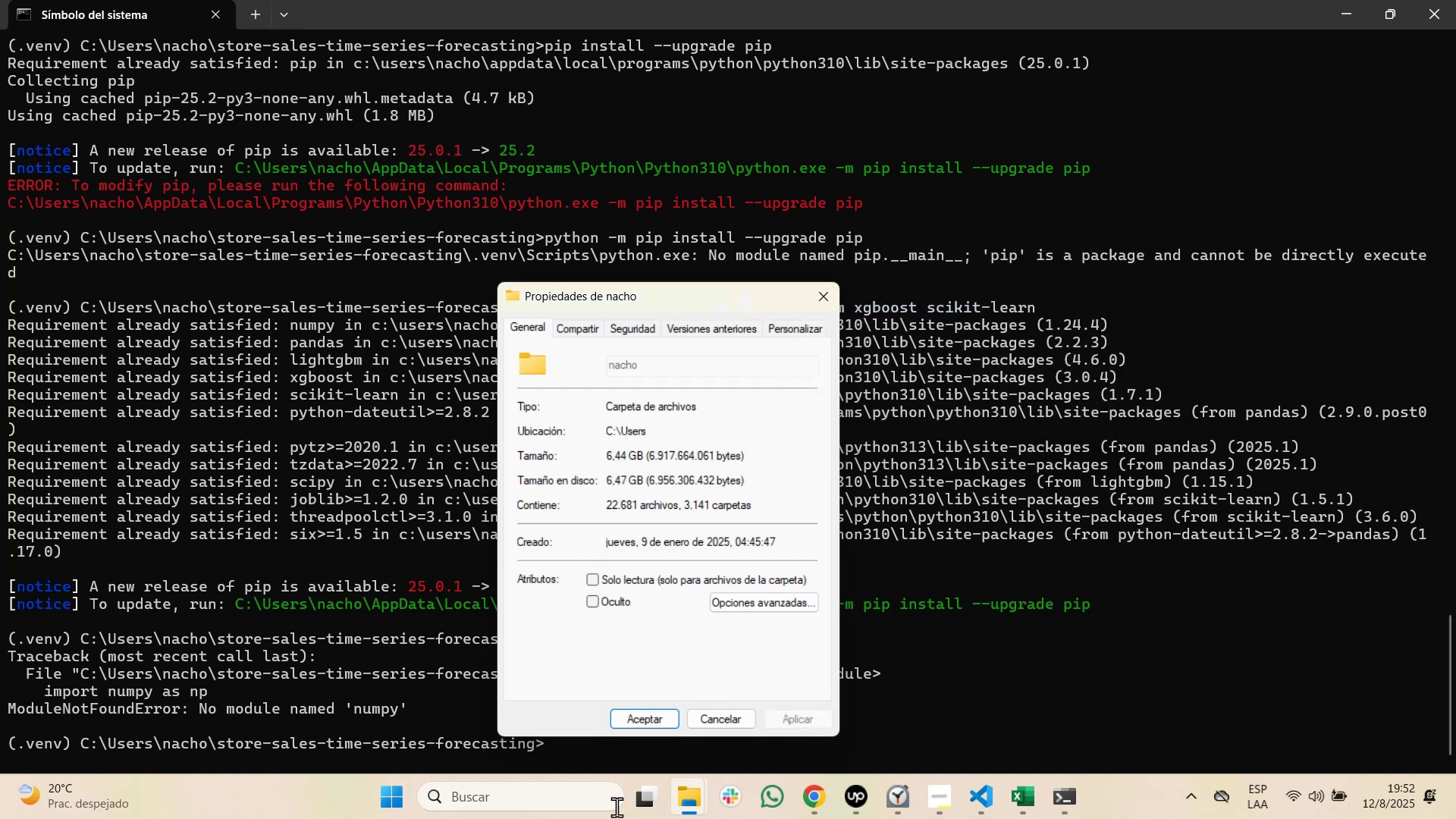 
left_click([730, 714])
 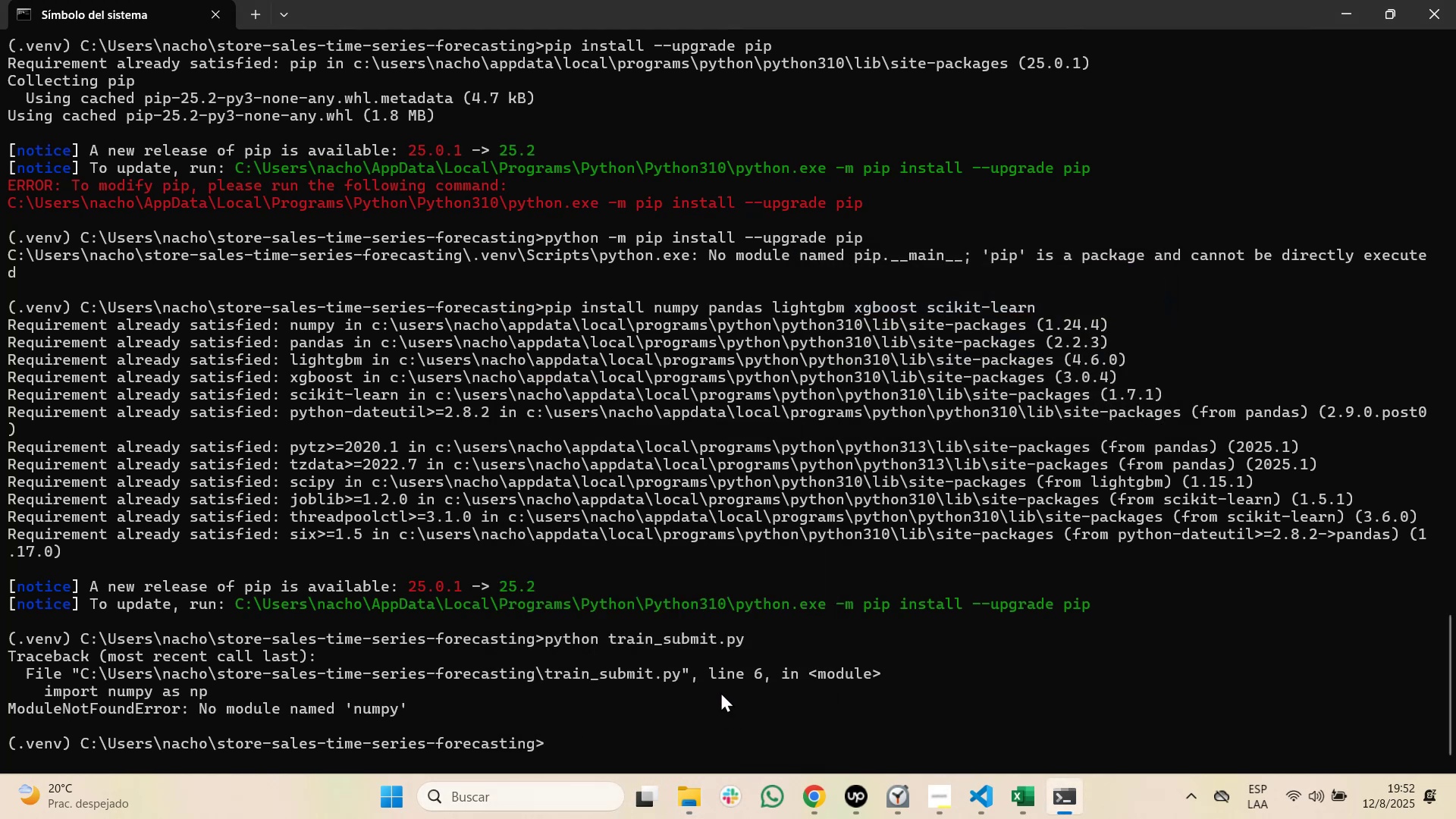 
key(Alt+Tab)
 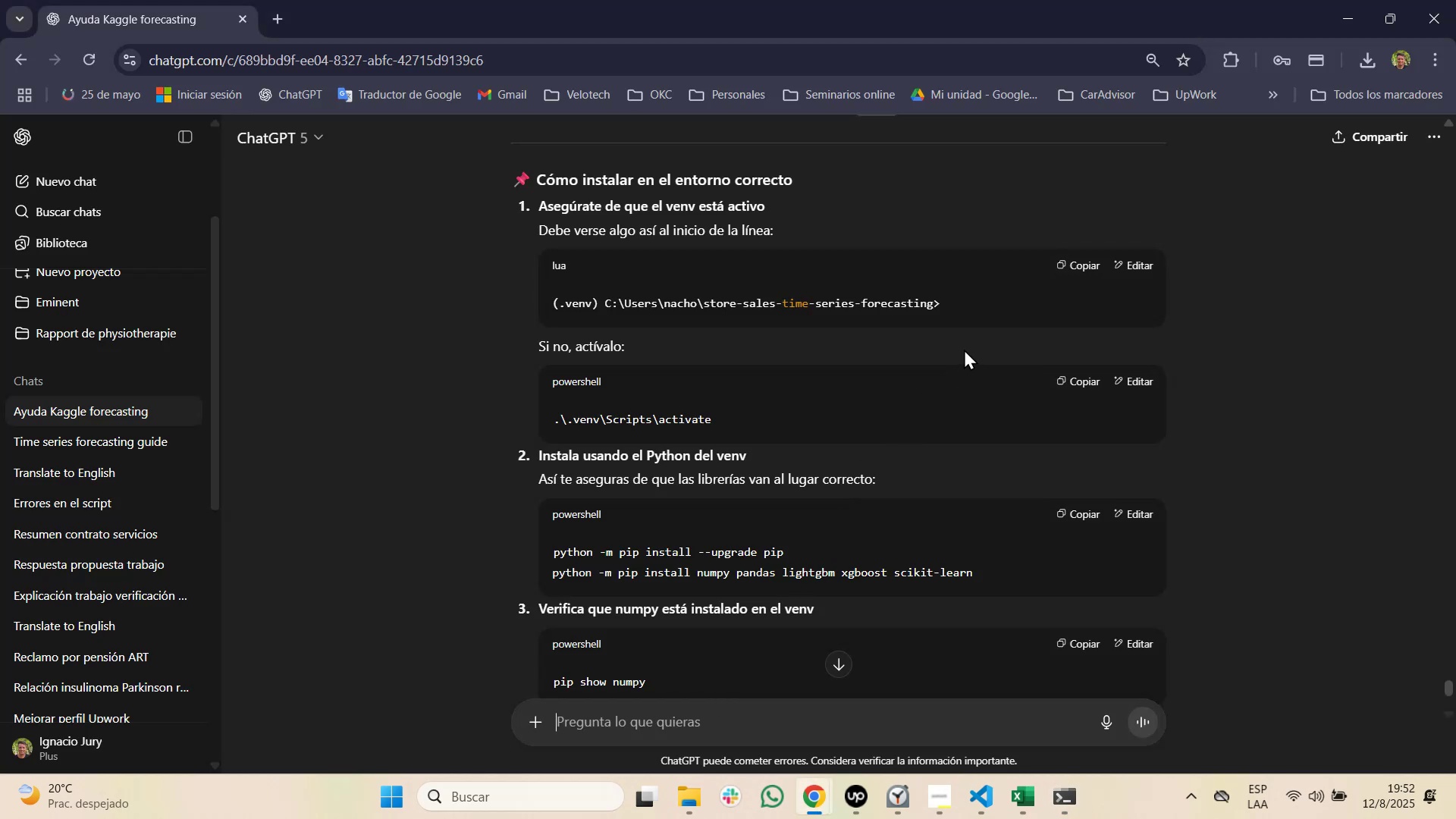 
wait(12.56)
 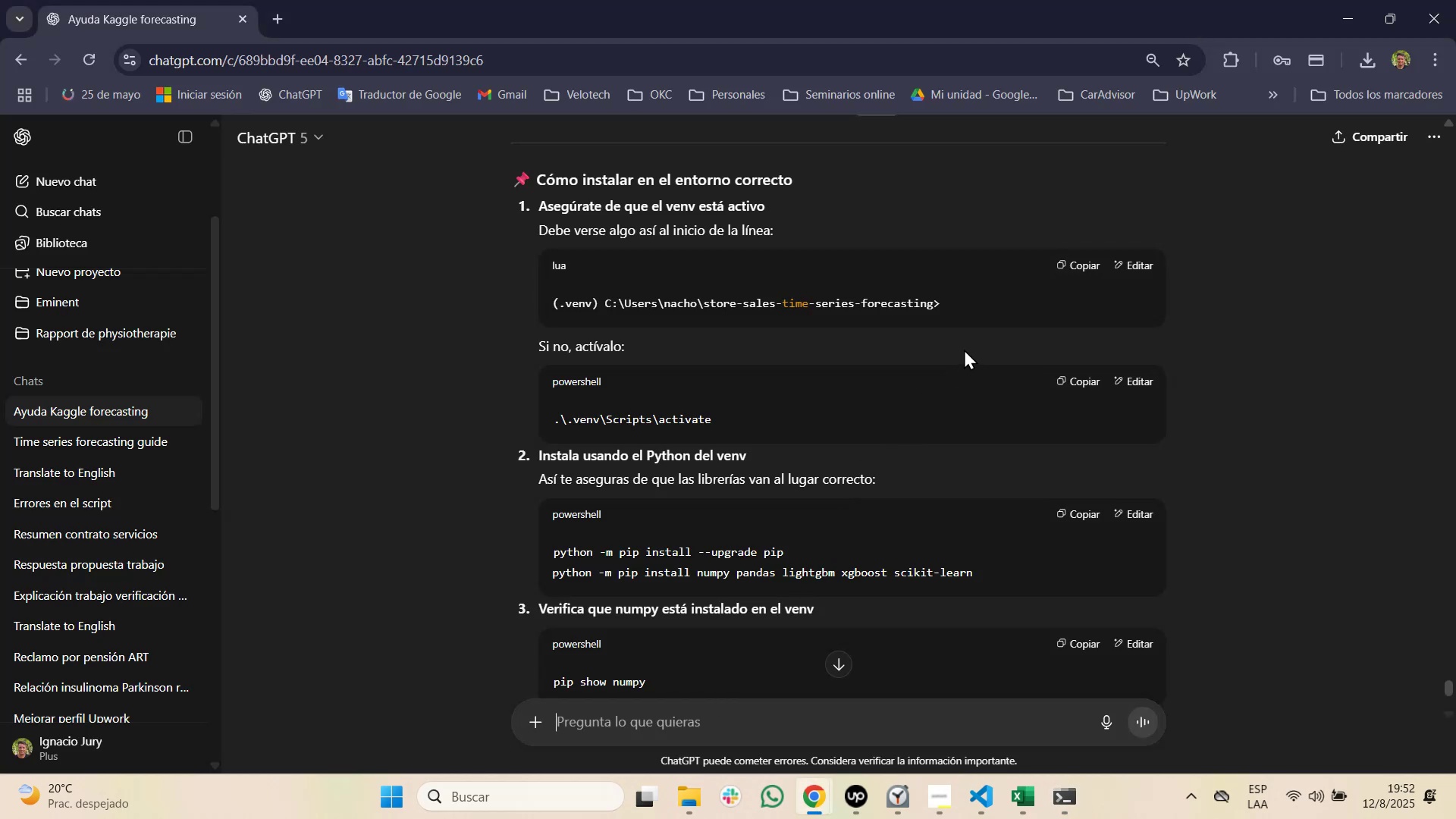 
left_click([1083, 378])
 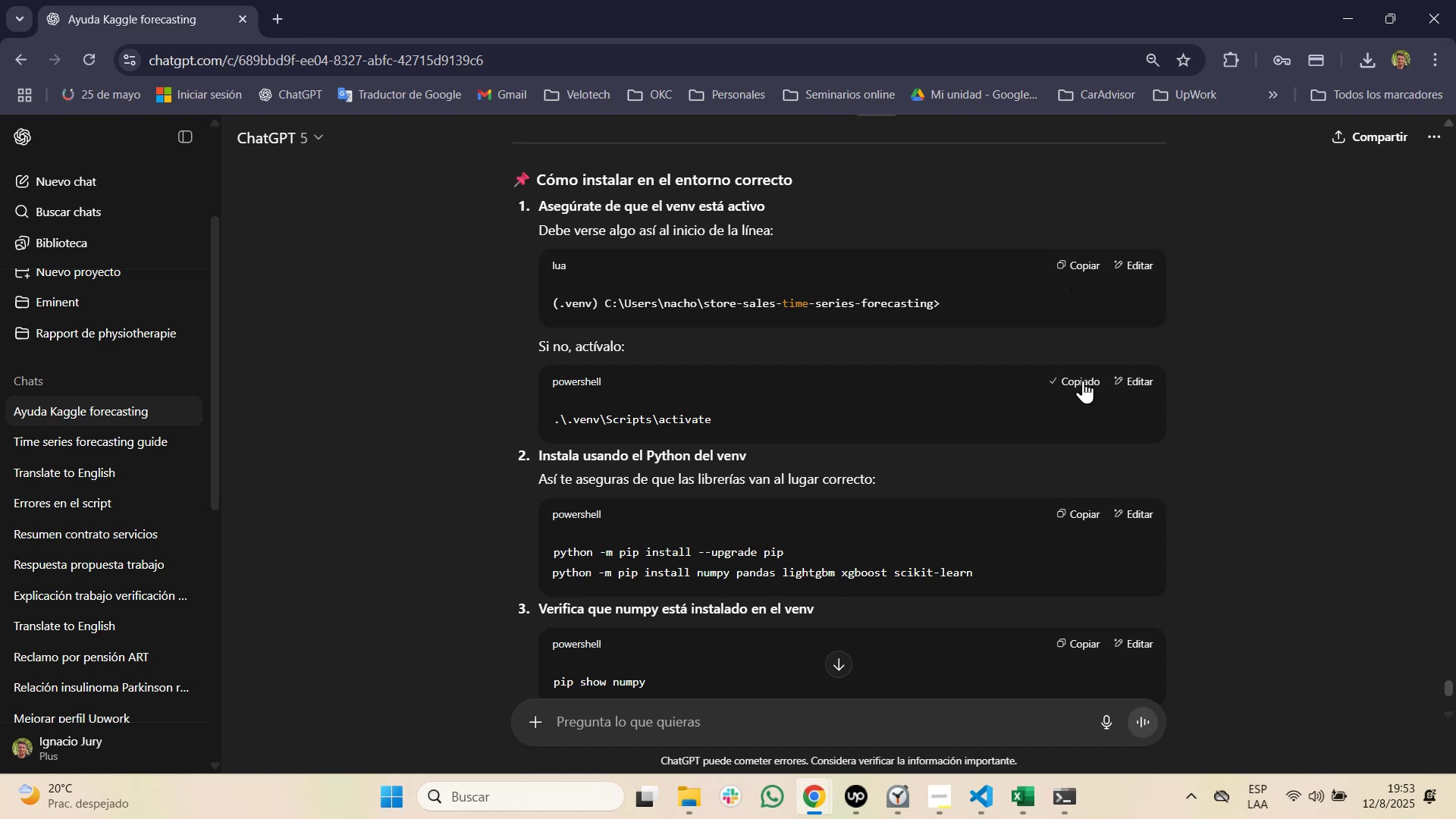 
key(Alt+AltLeft)
 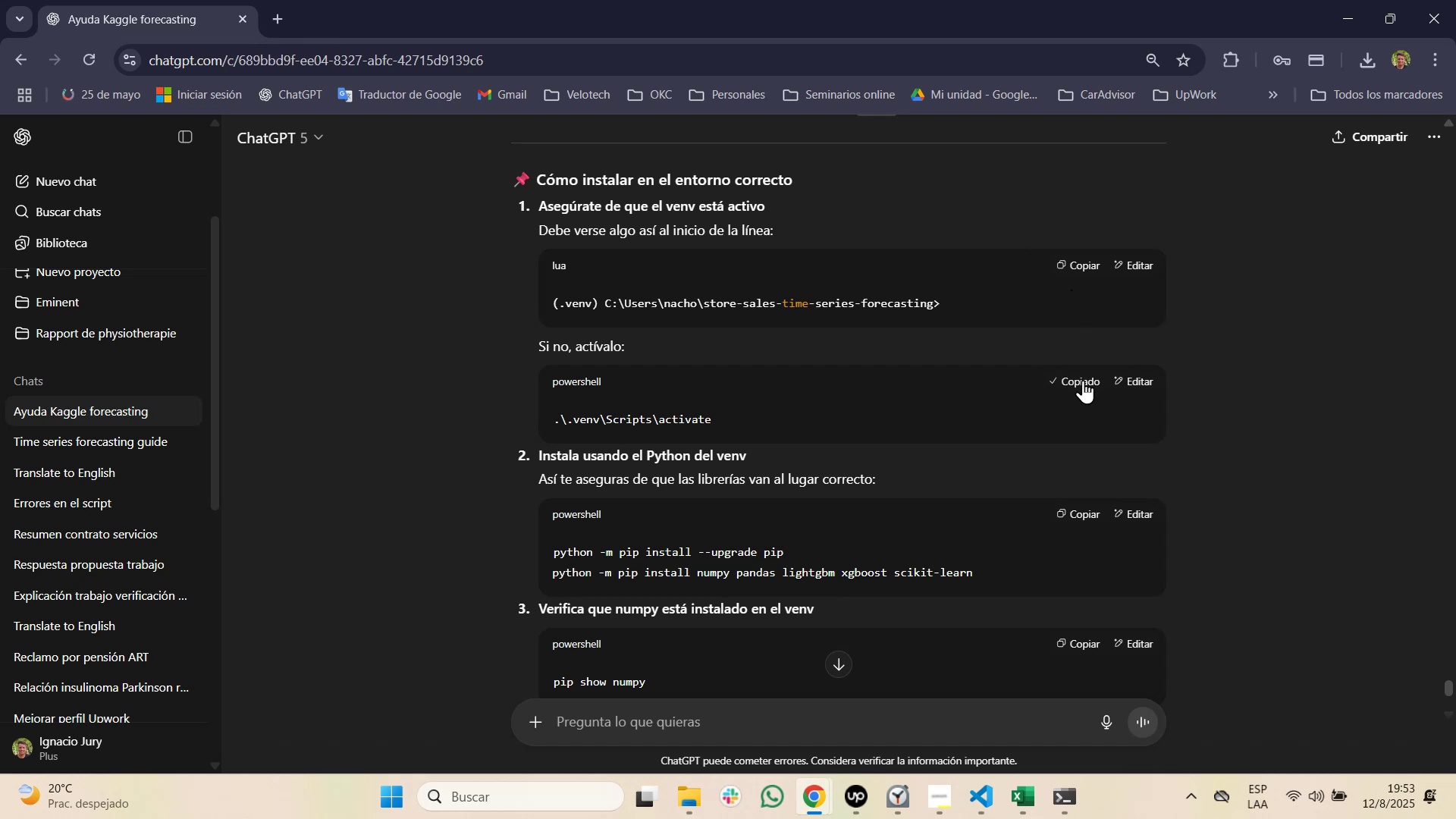 
key(Alt+Tab)
 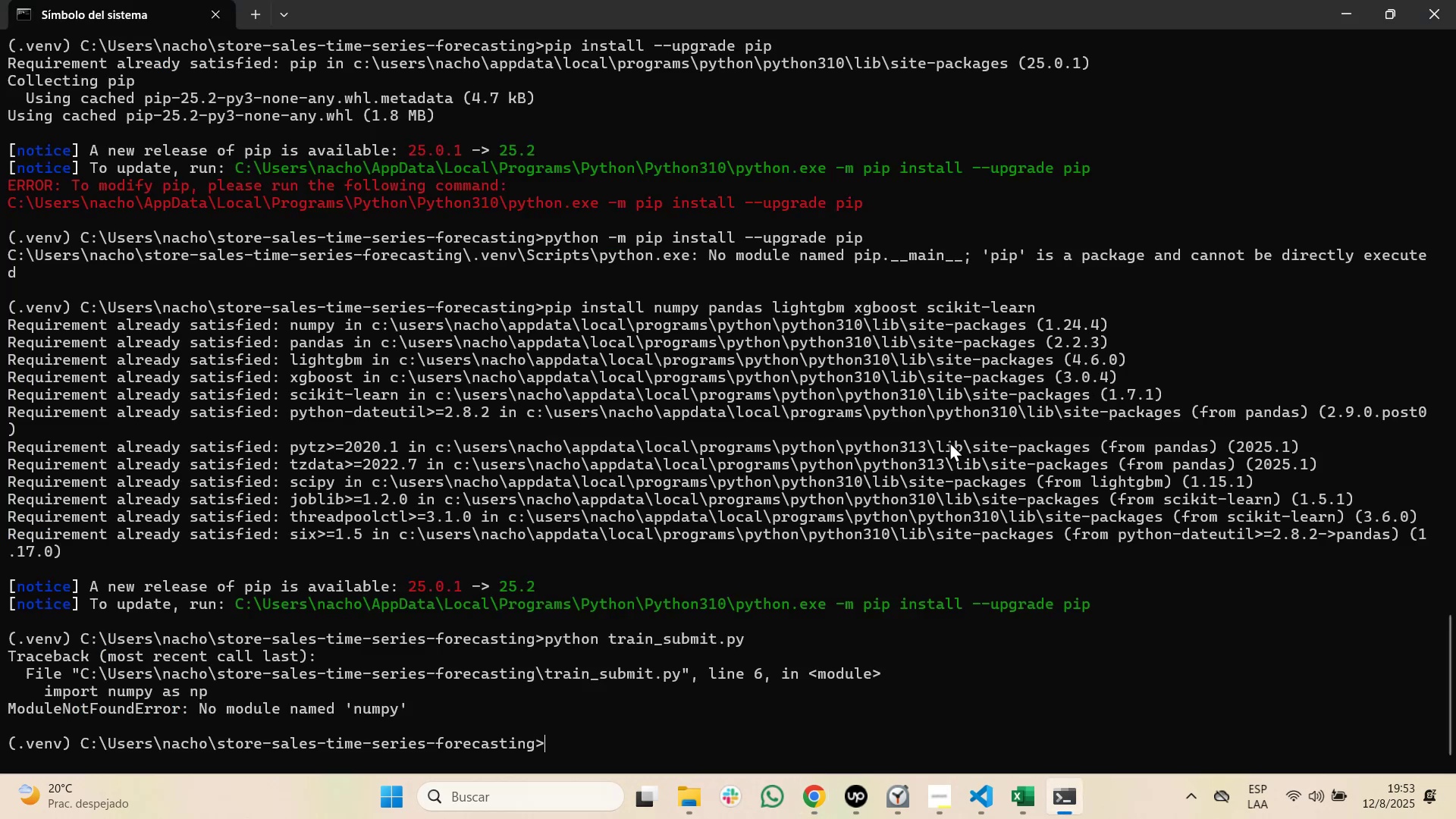 
right_click([895, 472])
 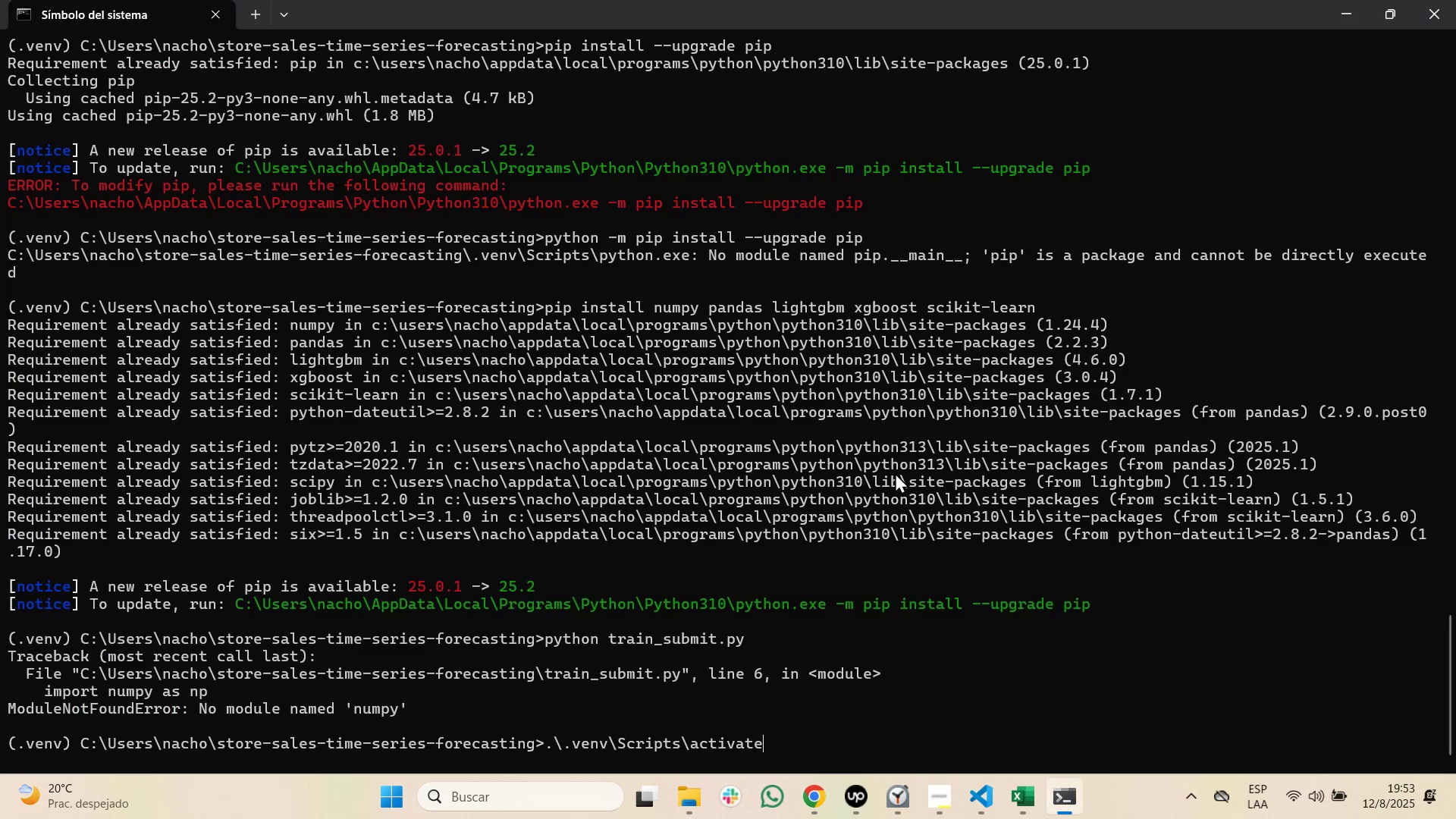 
key(Enter)
 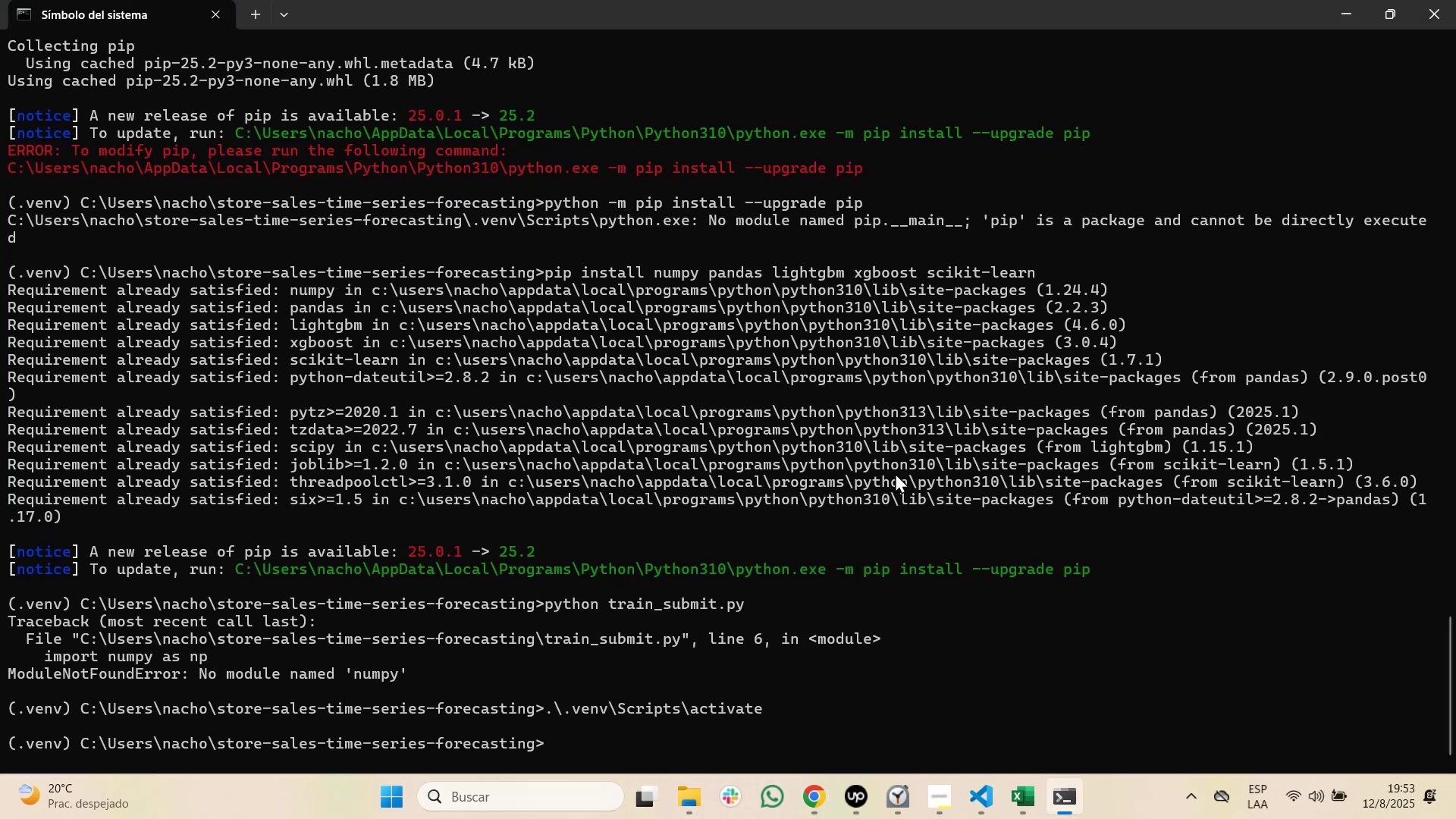 
key(Alt+AltLeft)
 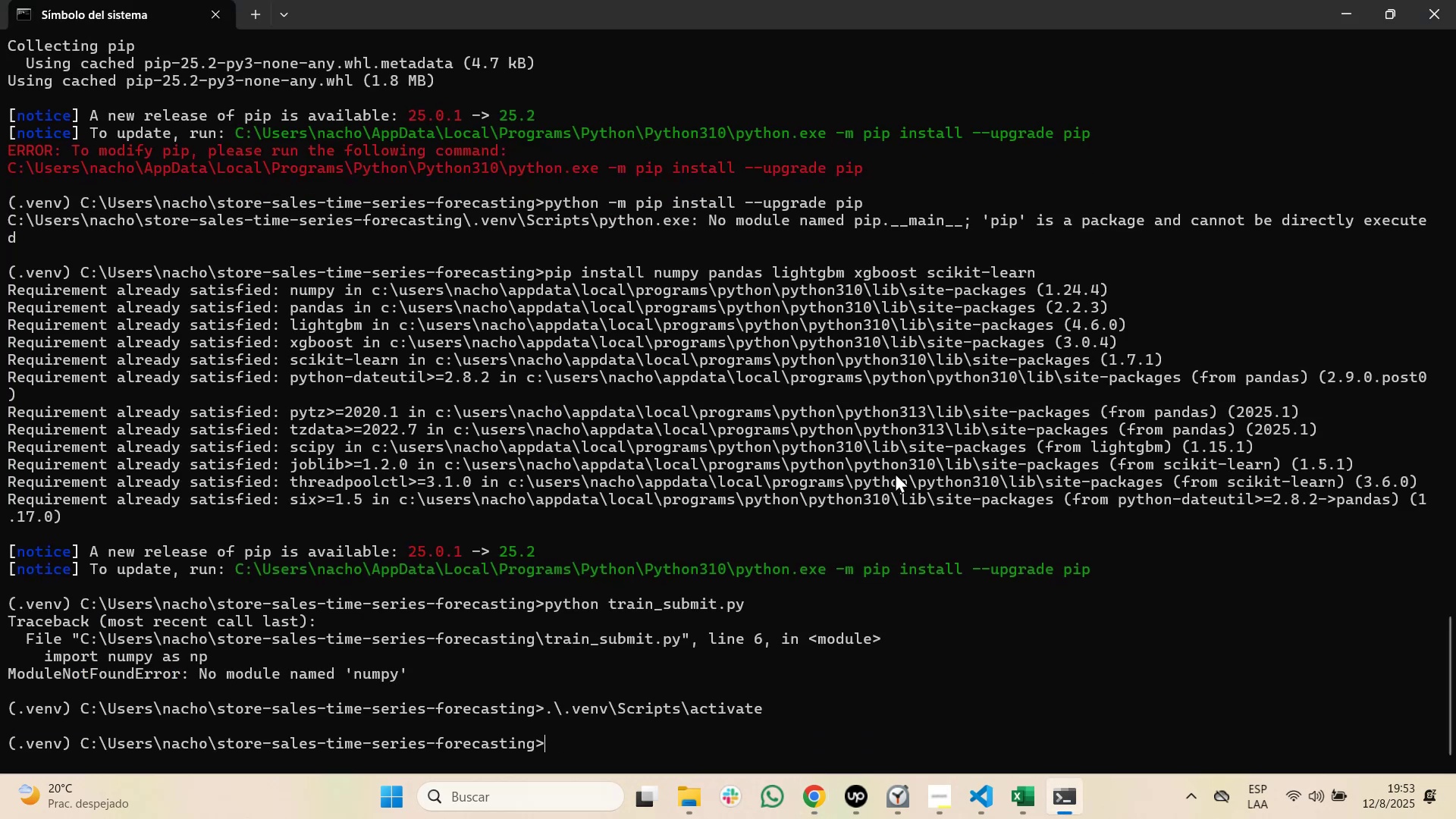 
key(Alt+Tab)
 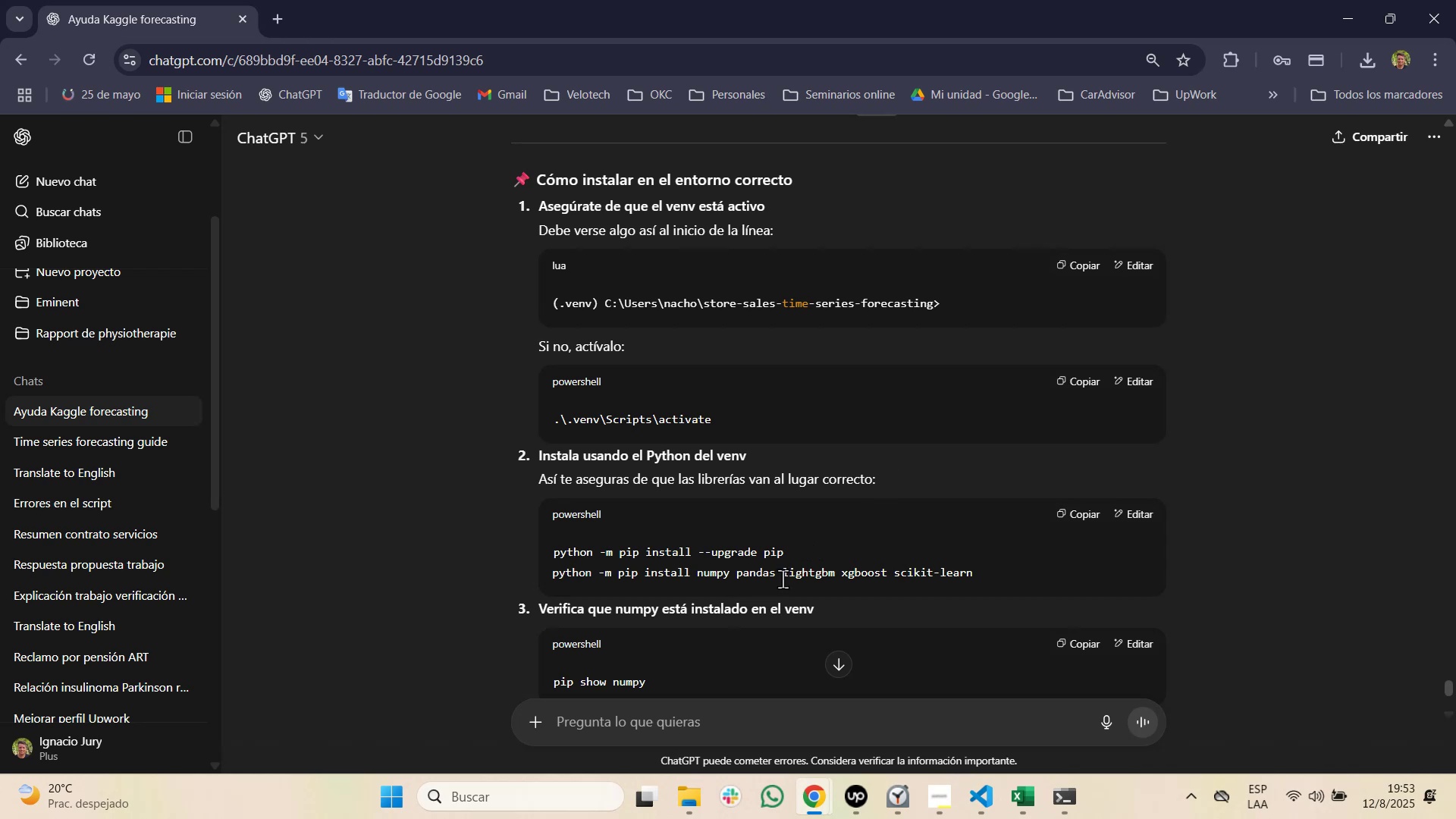 
wait(10.2)
 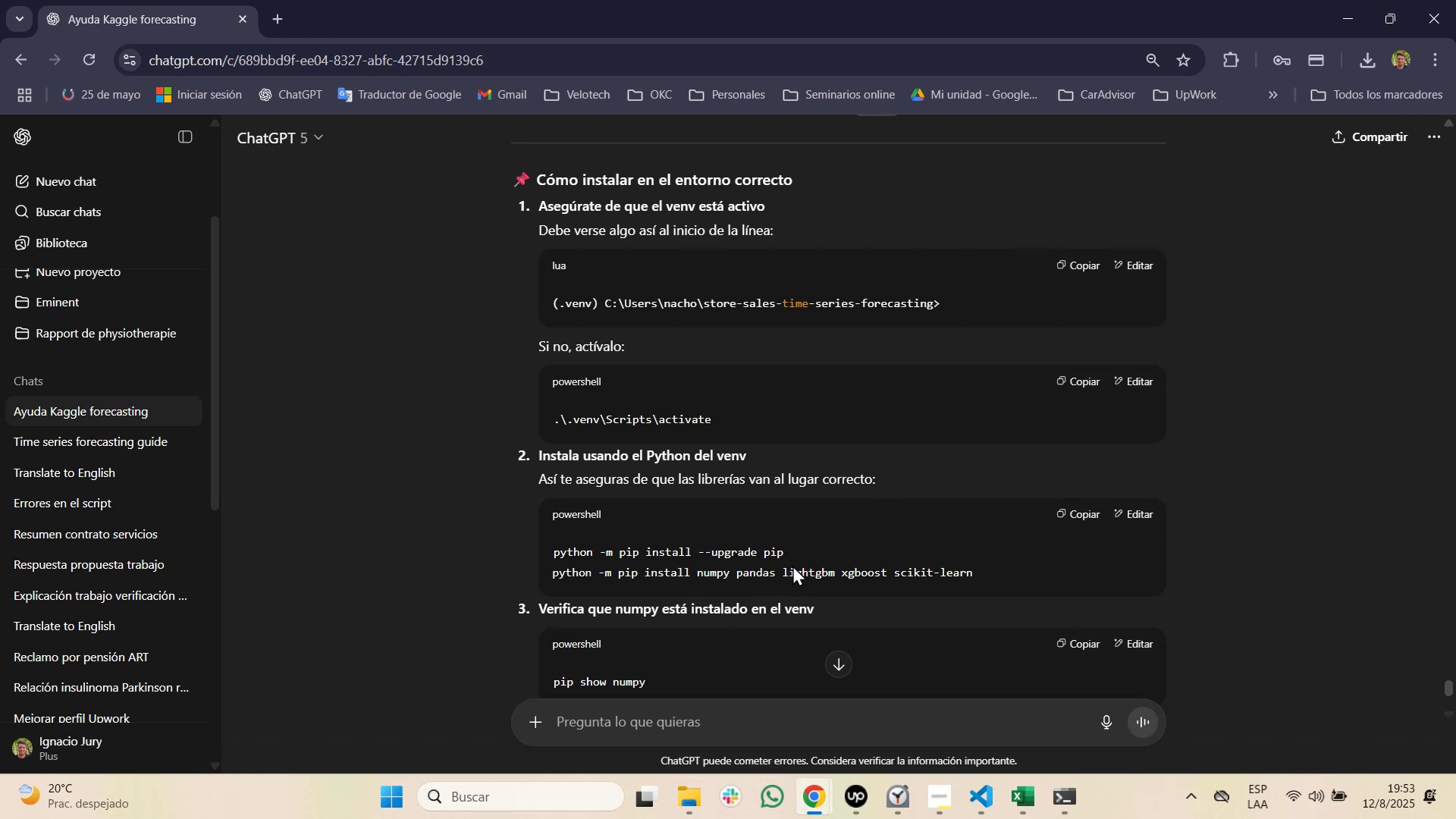 
key(Control+C)
 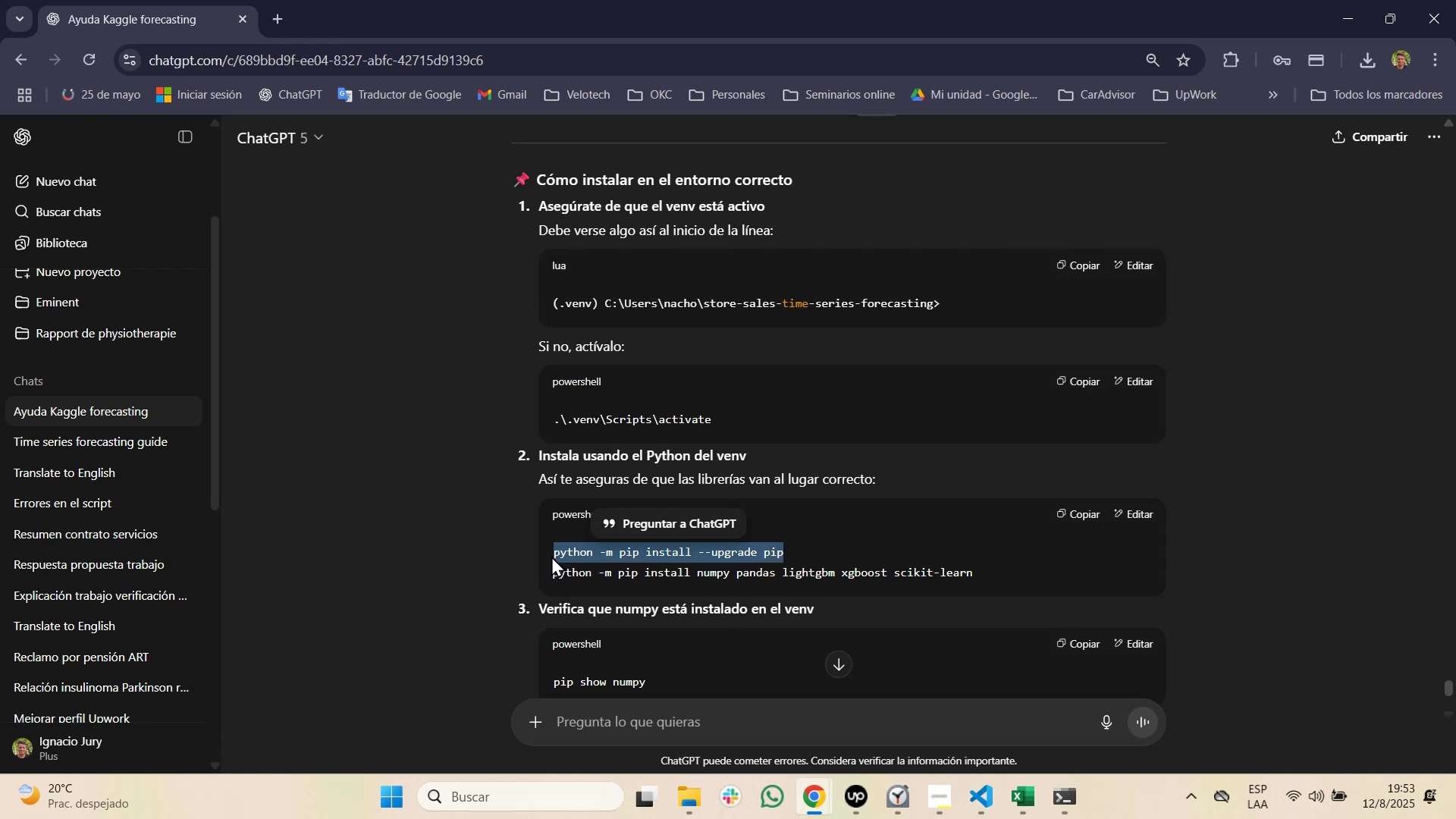 
key(Alt+AltLeft)
 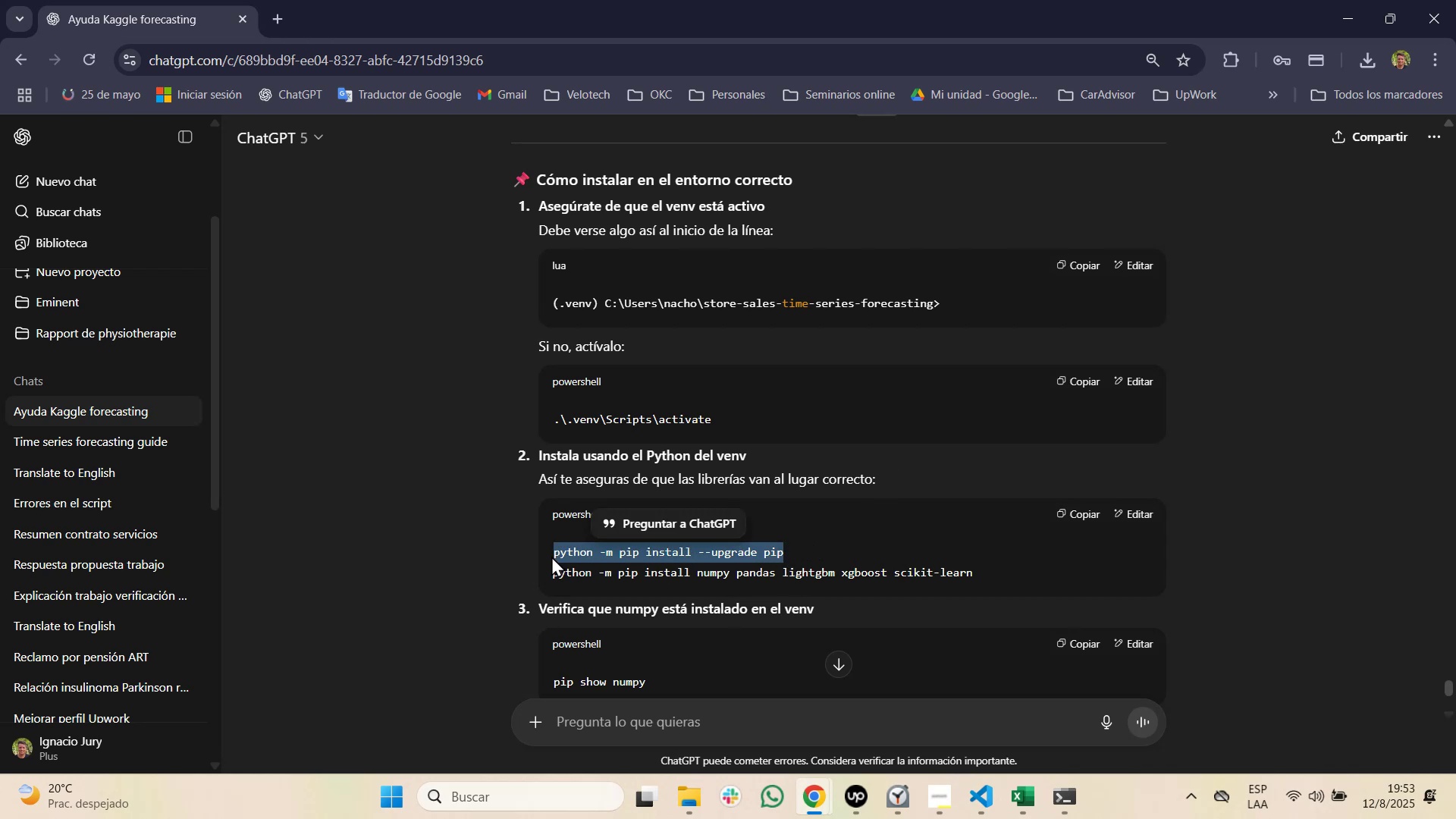 
key(Alt+Tab)
 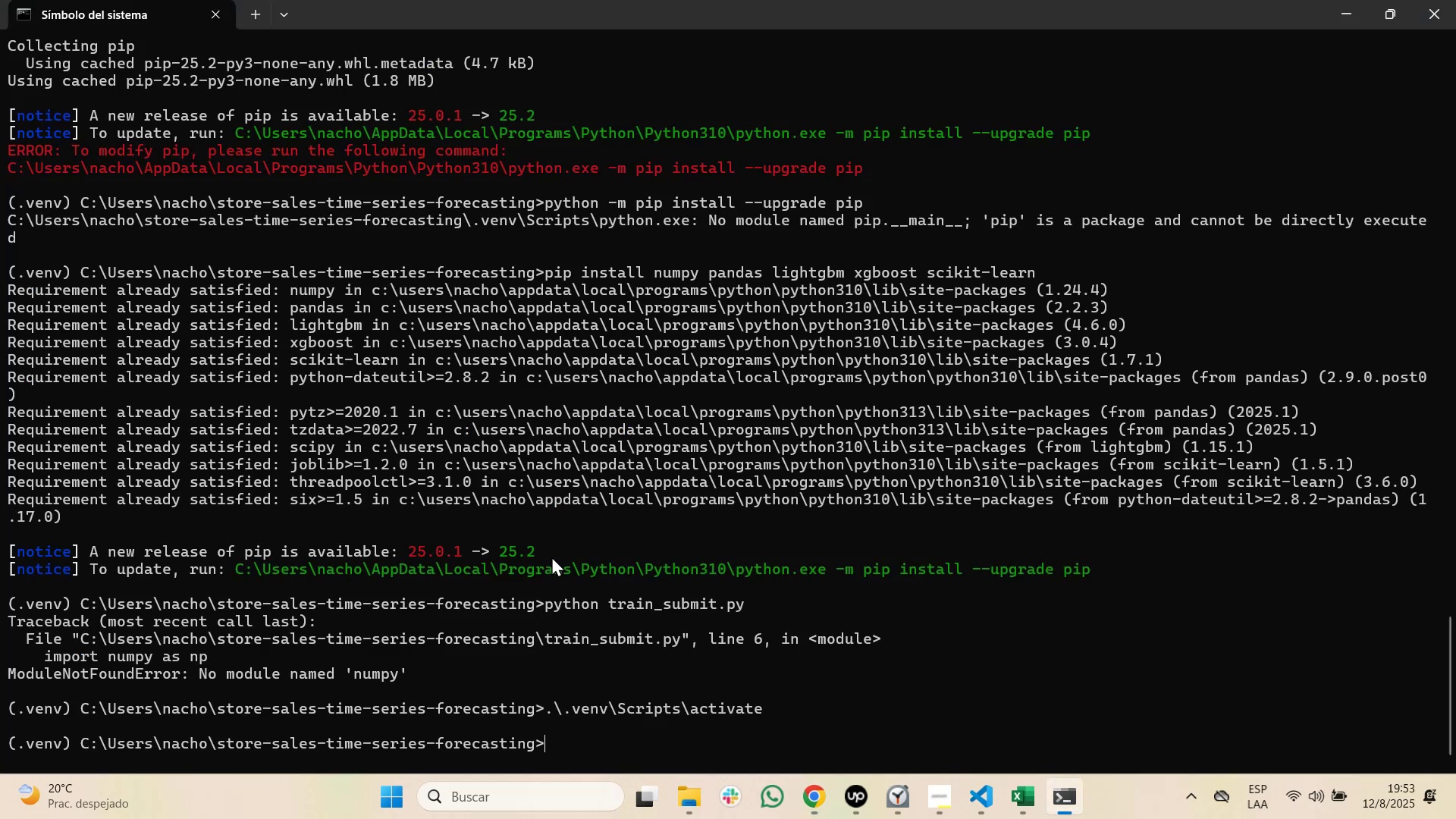 
key(Control+V)
 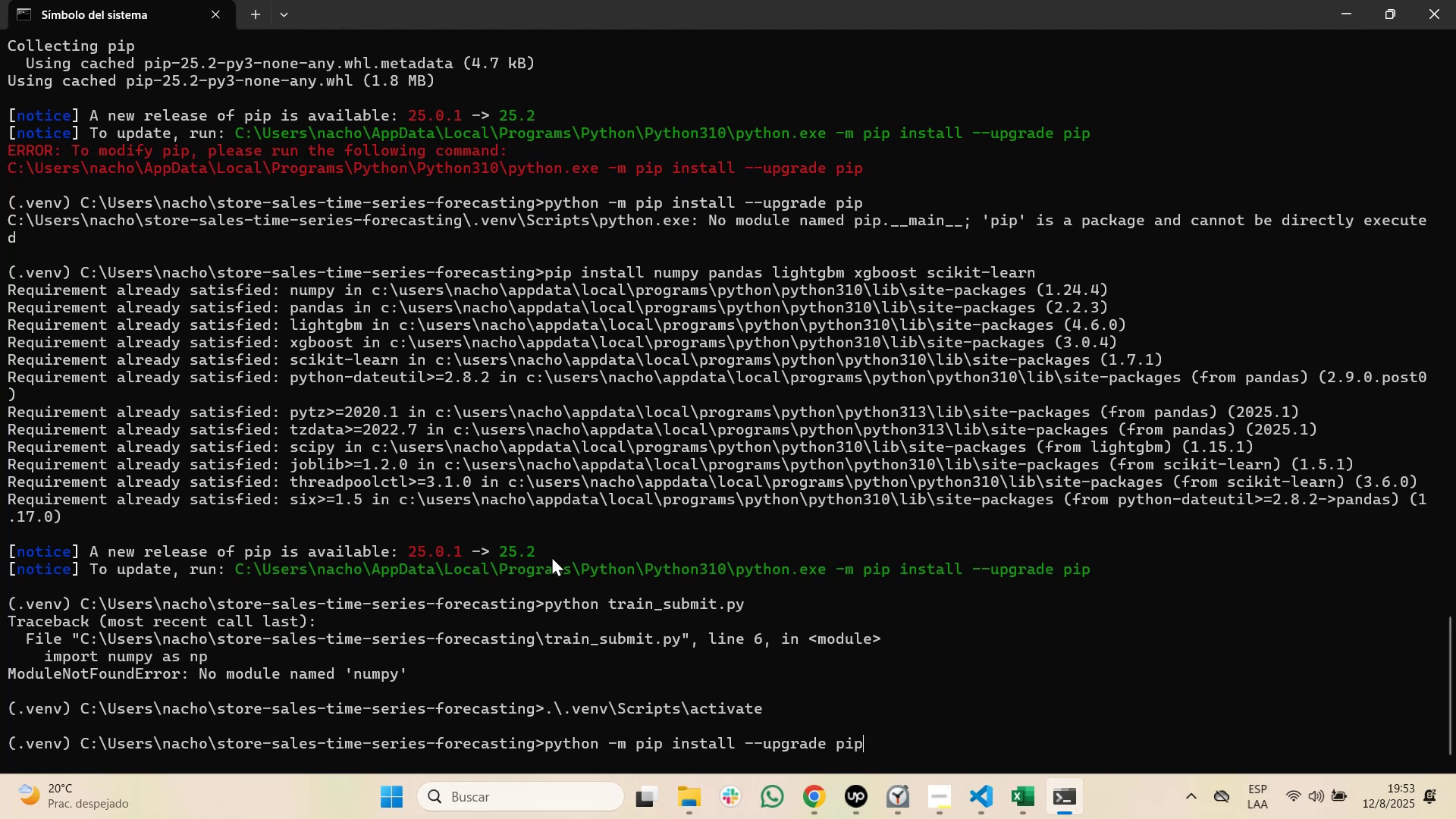 
key(Enter)
 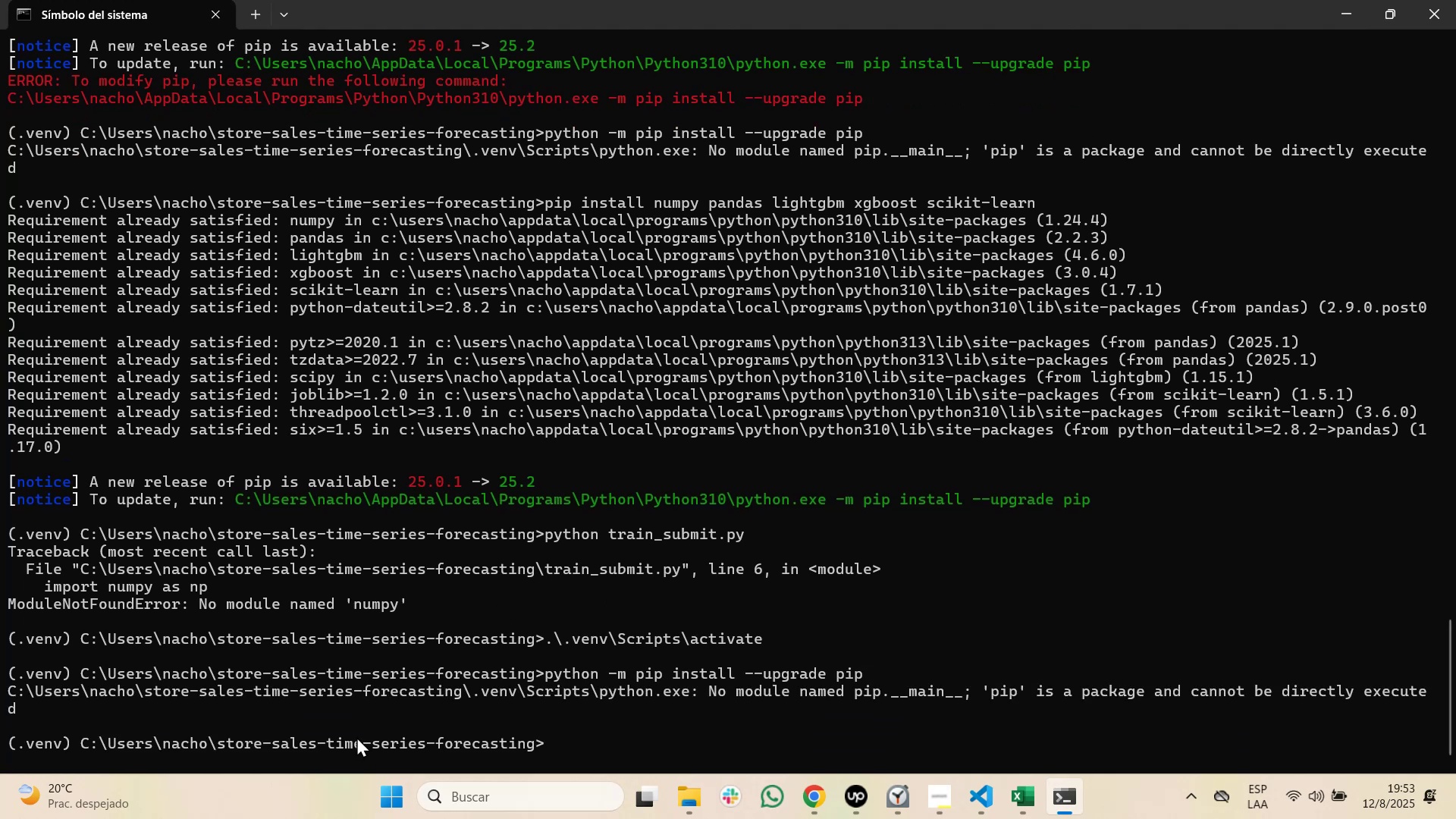 
wait(12.95)
 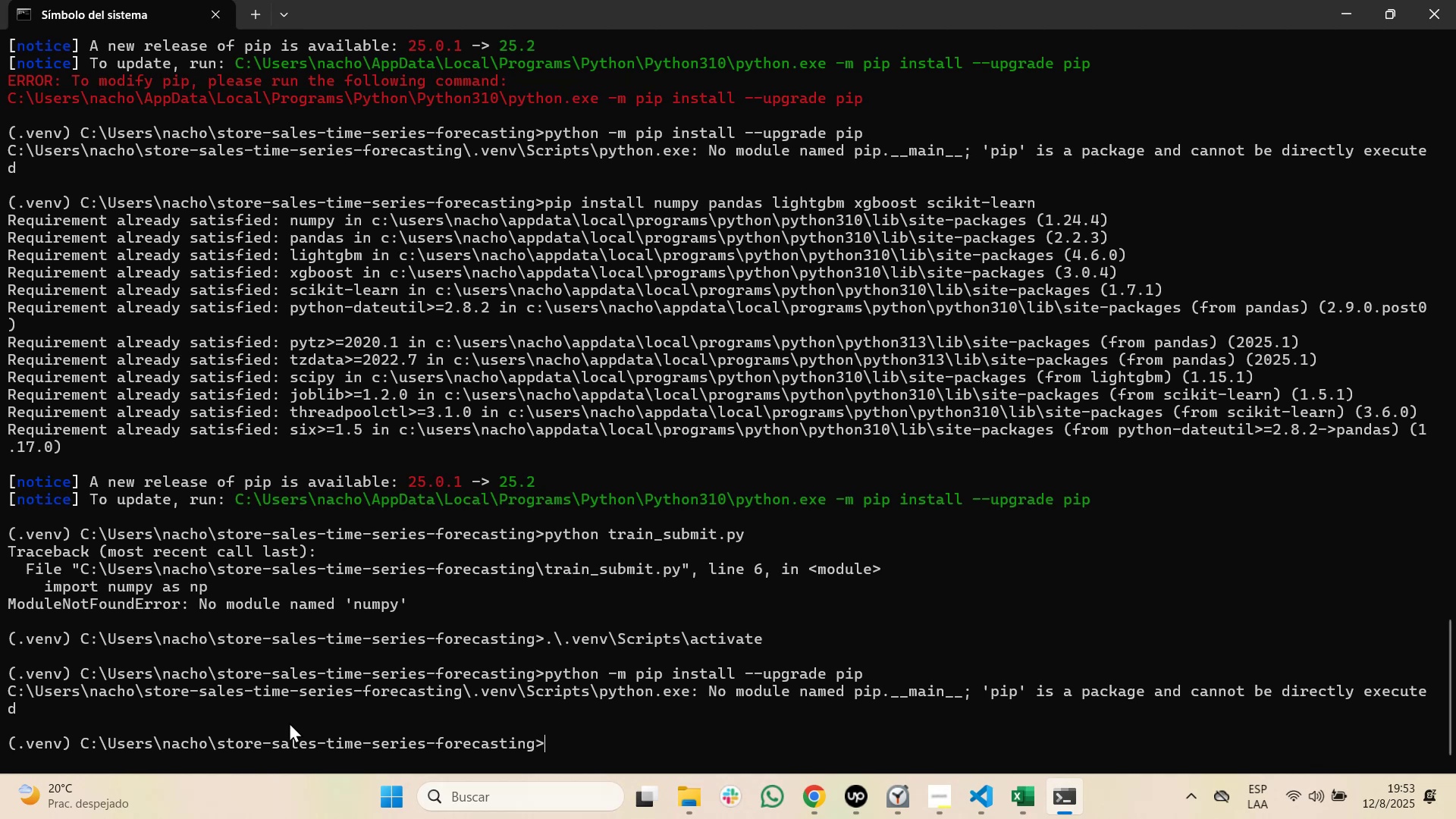 
key(Control+C)
 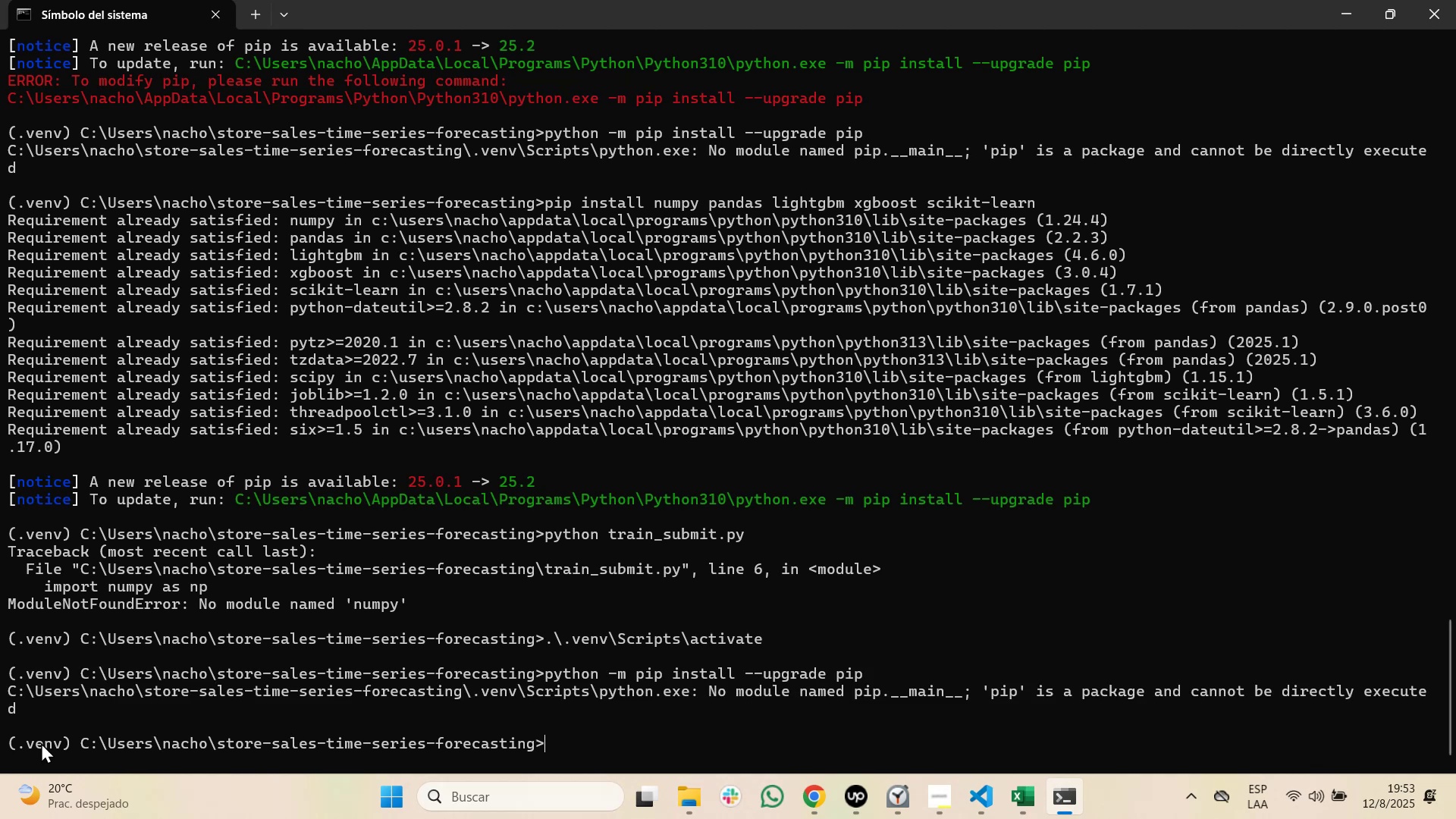 
key(Alt+AltLeft)
 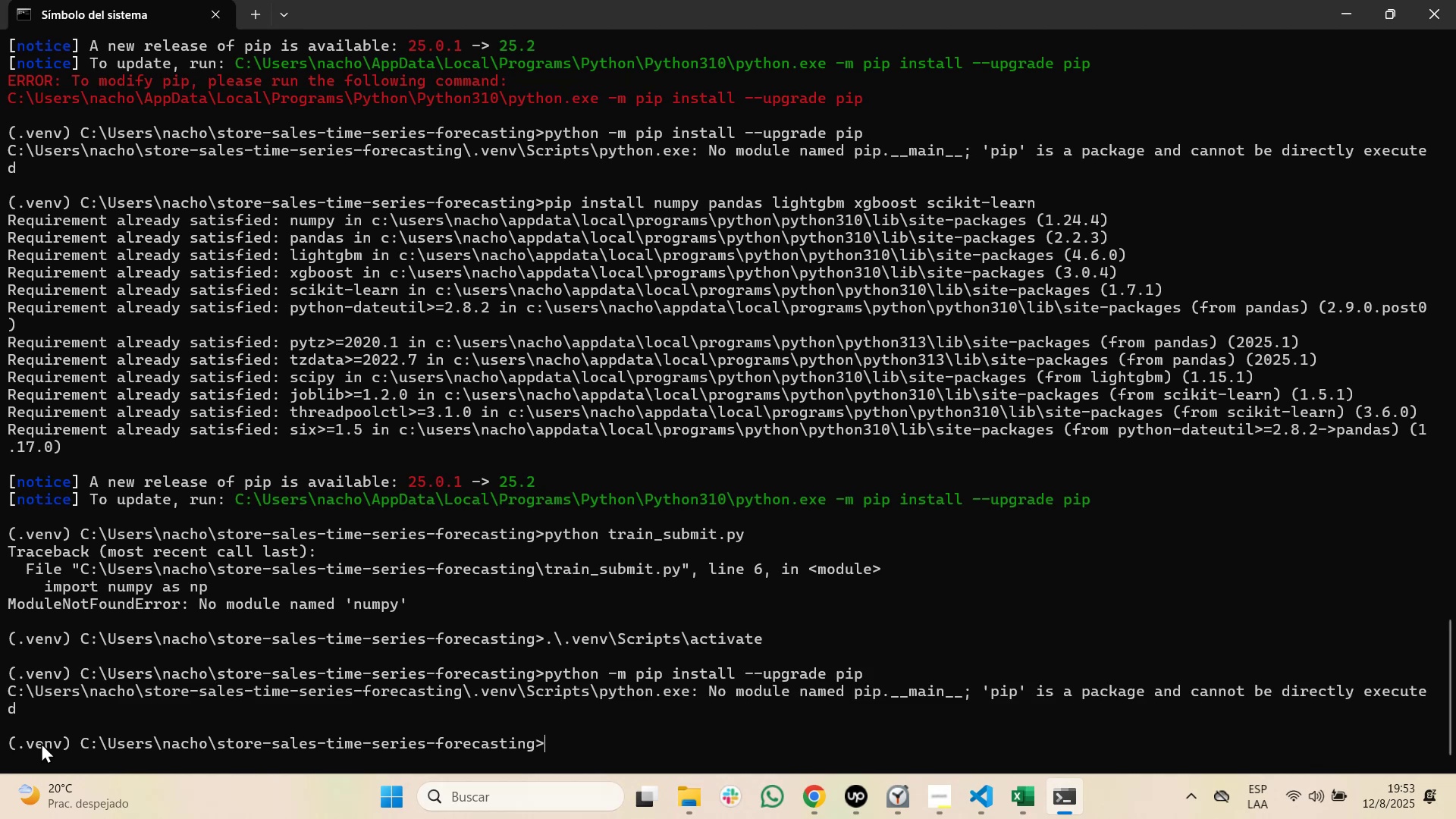 
key(Alt+Tab)
 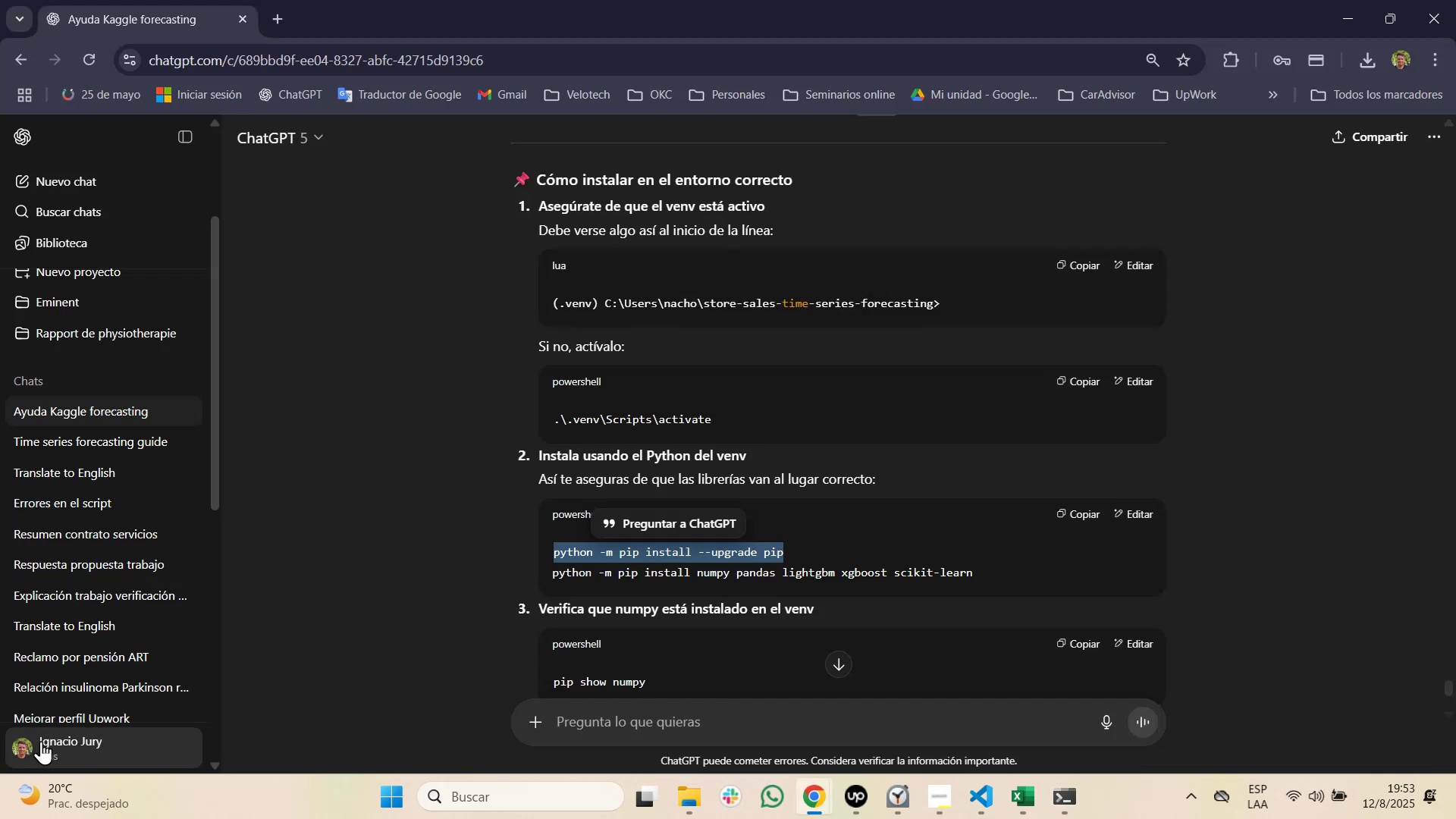 
scroll: coordinate [627, 689], scroll_direction: down, amount: 2.0
 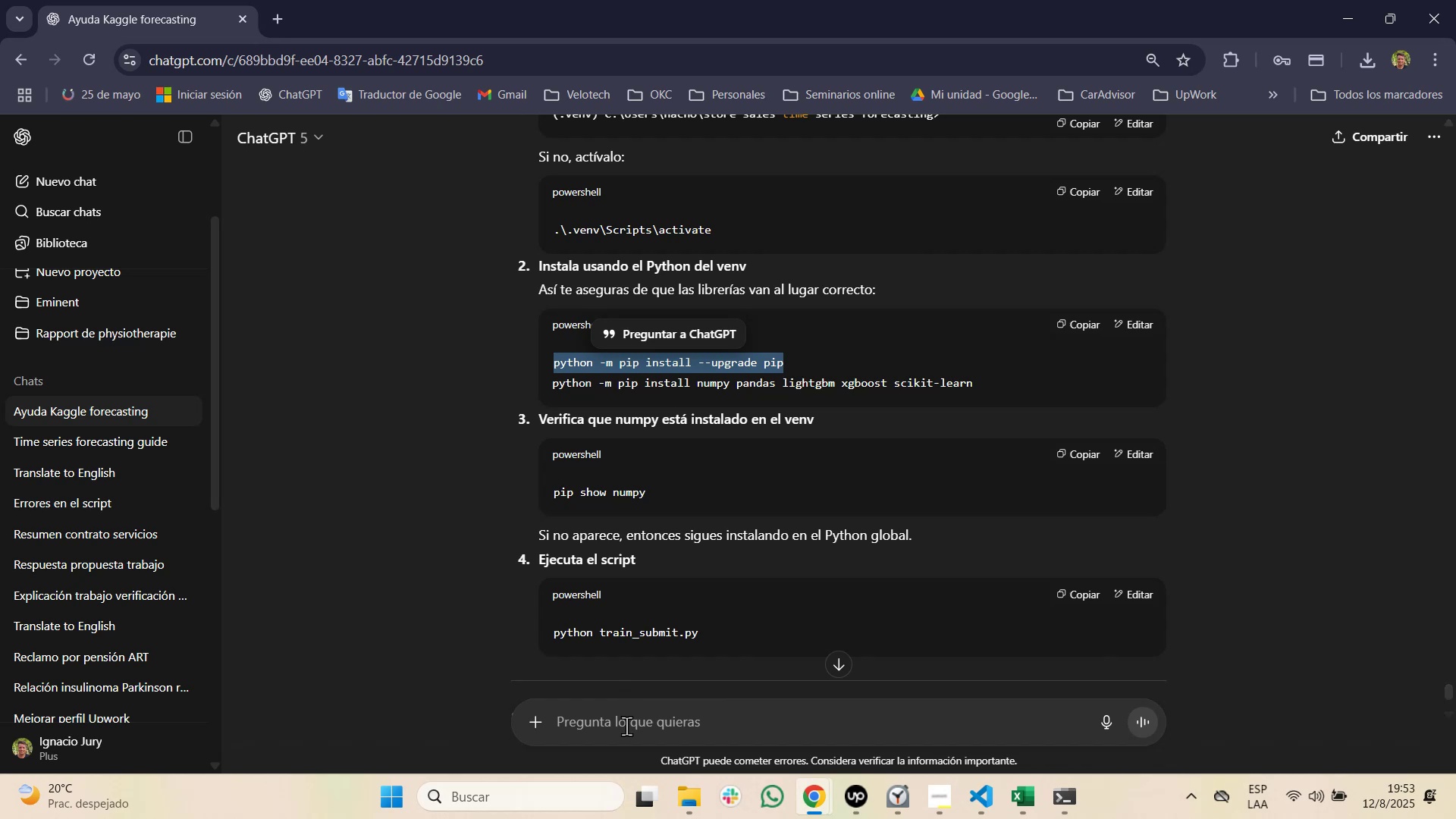 
left_click([626, 726])
 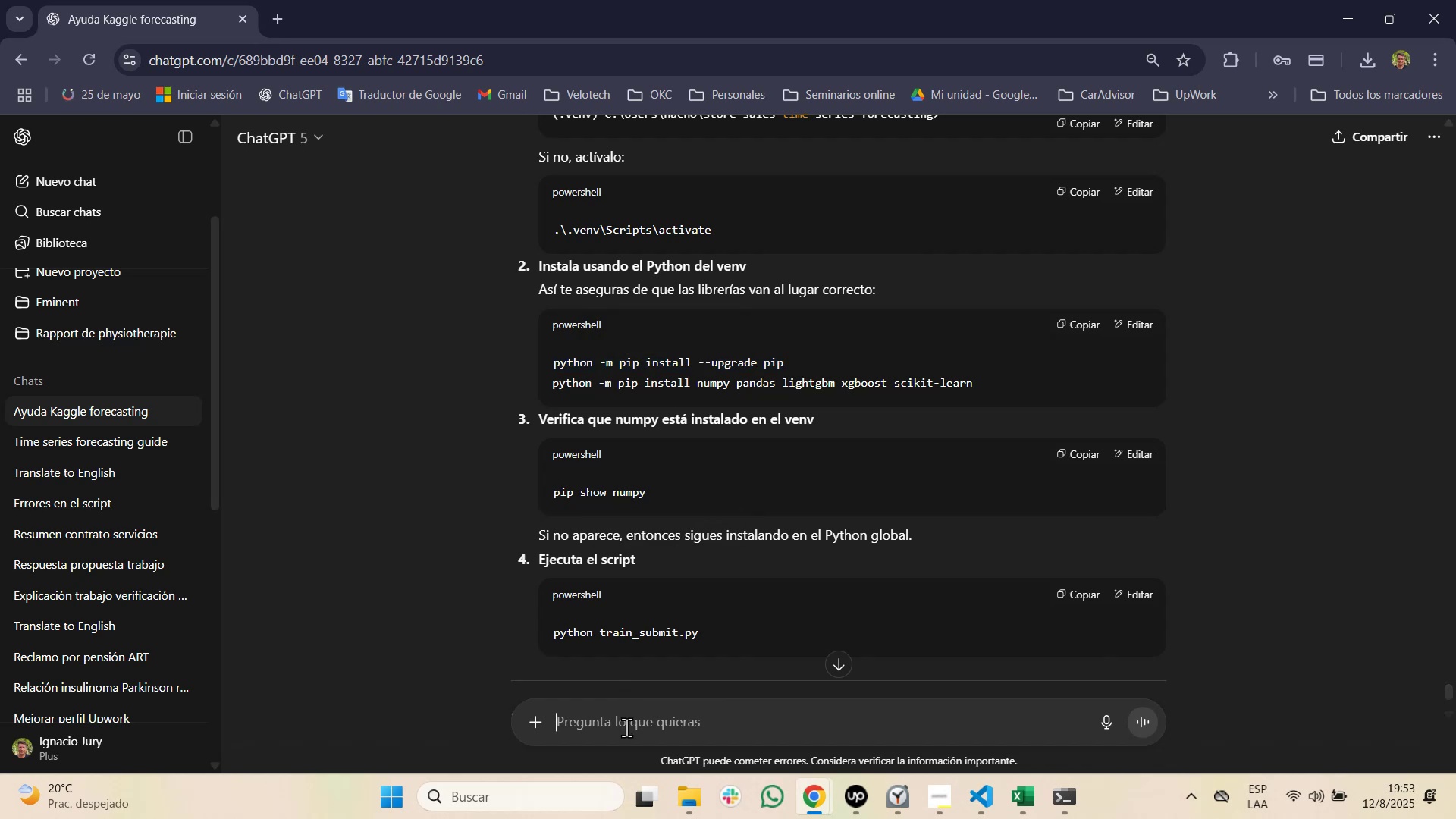 
key(Control+V)
 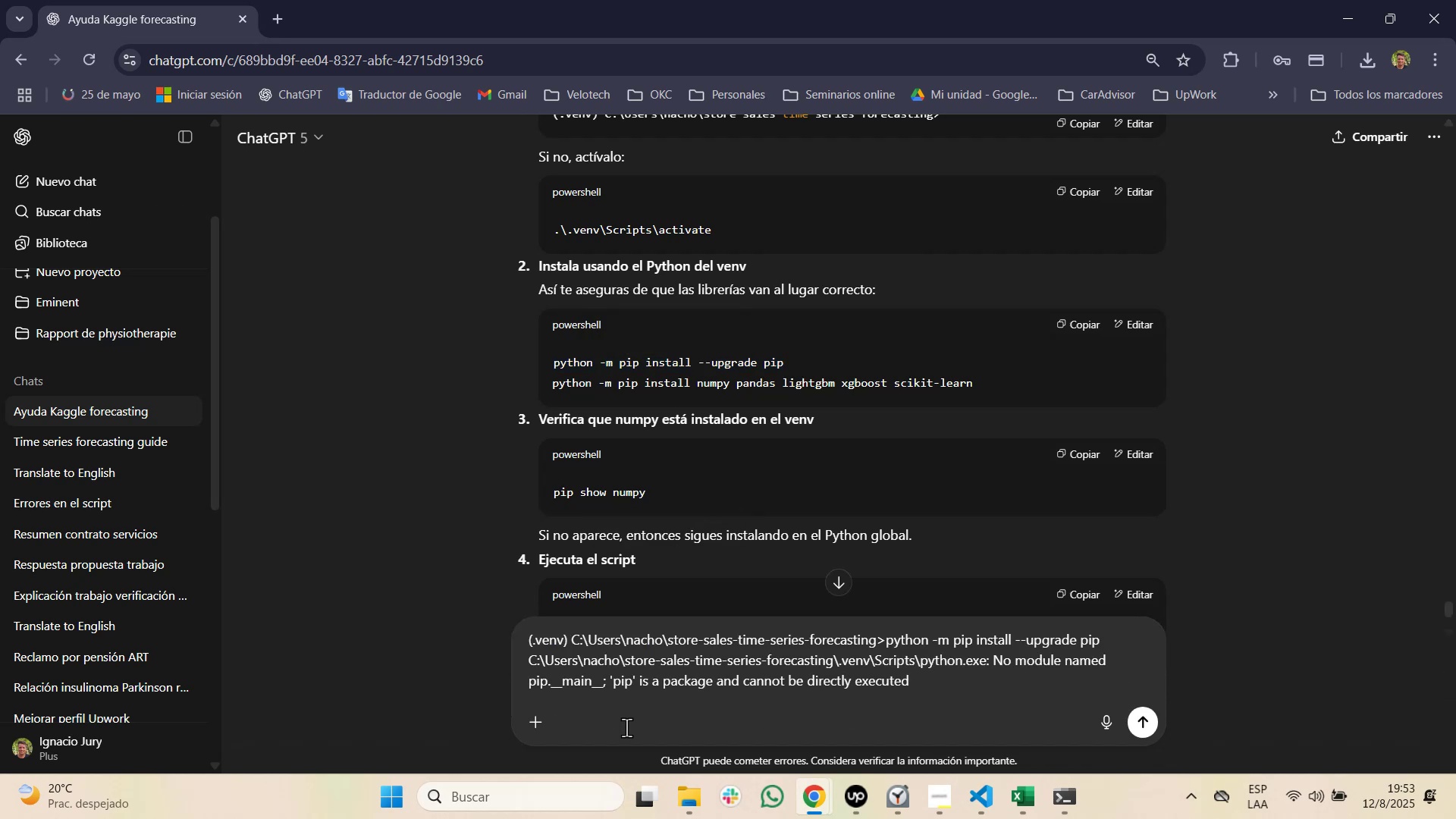 
key(Enter)
 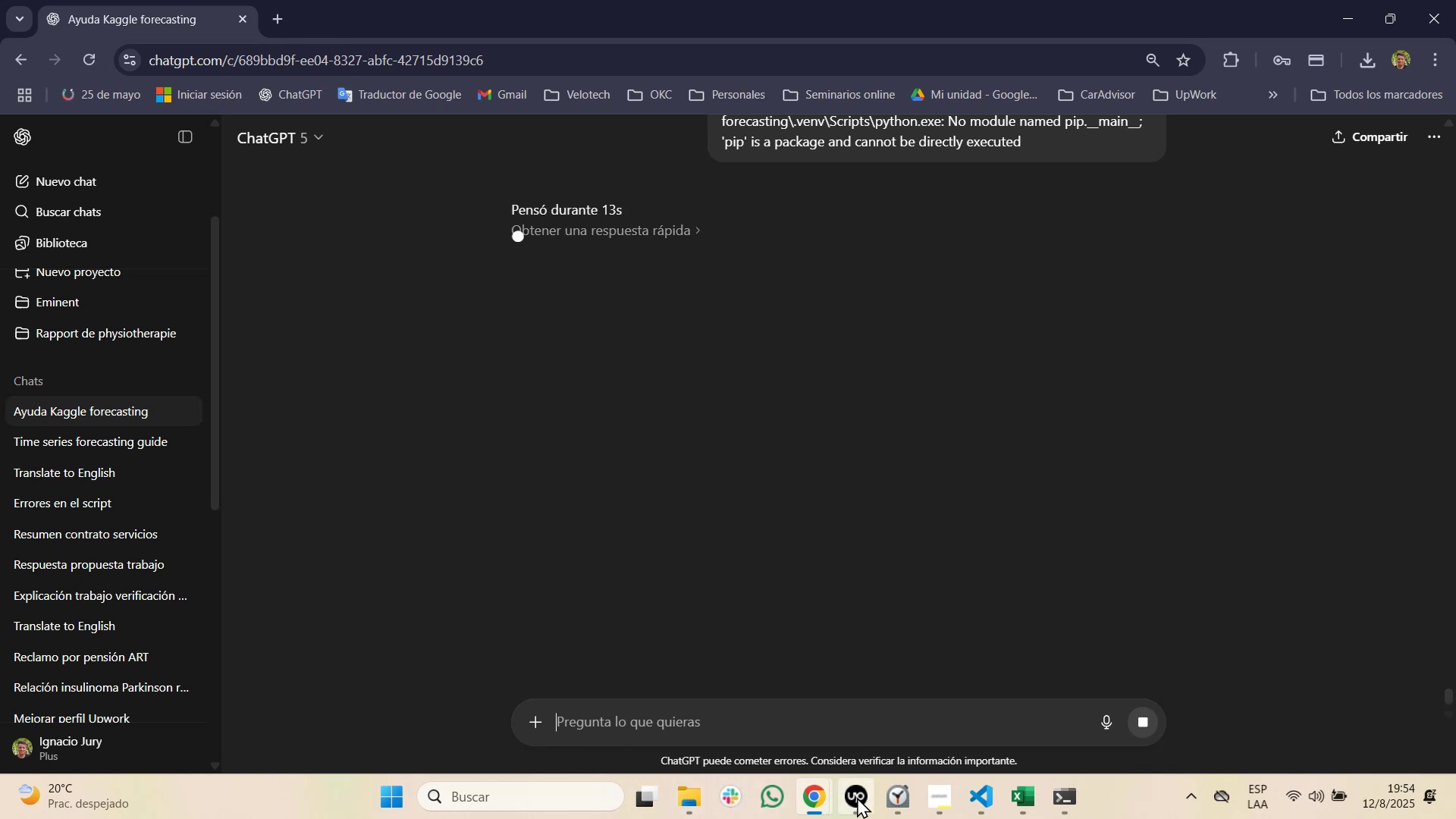 
wait(21.73)
 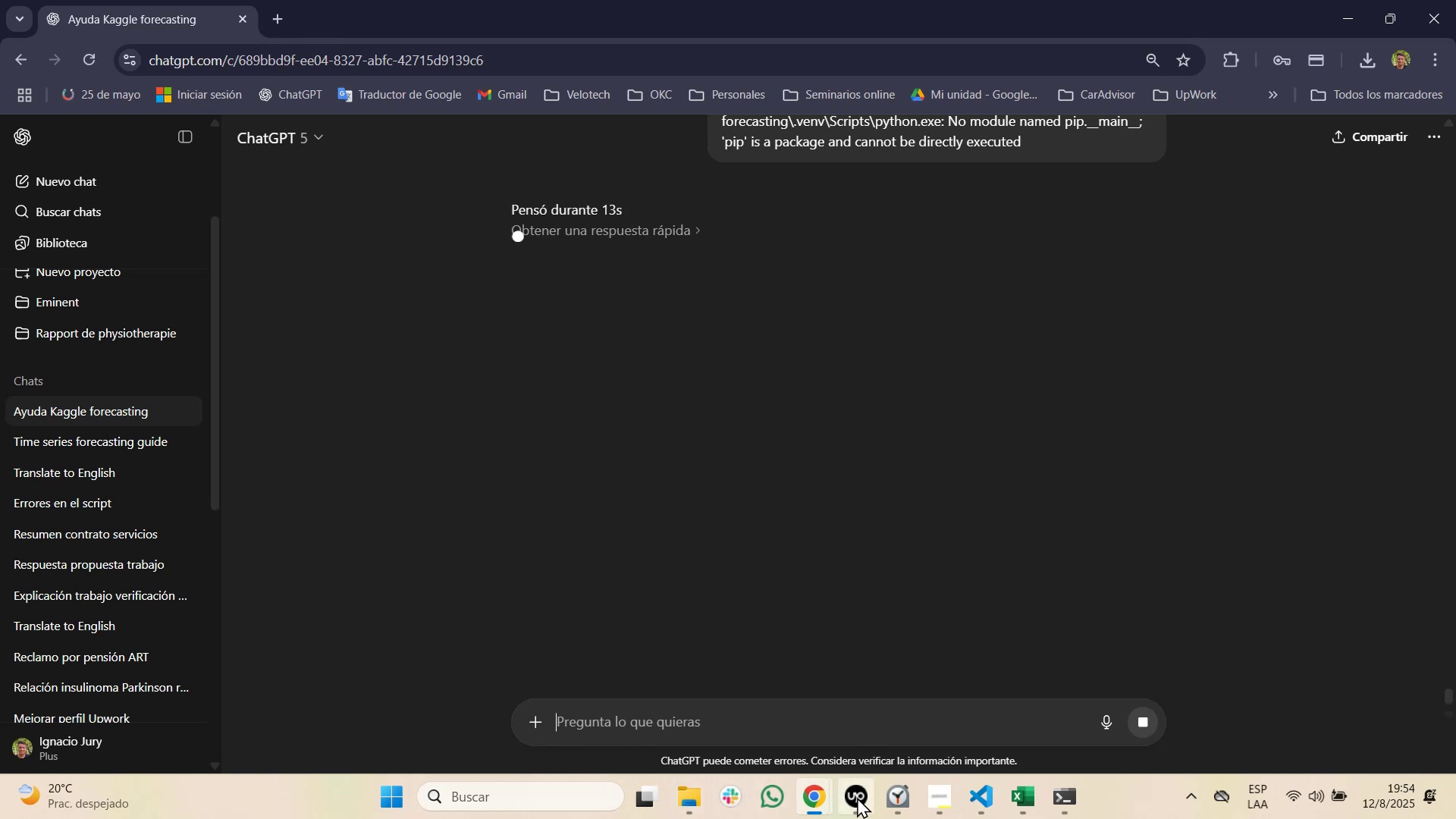 
left_click([852, 791])
 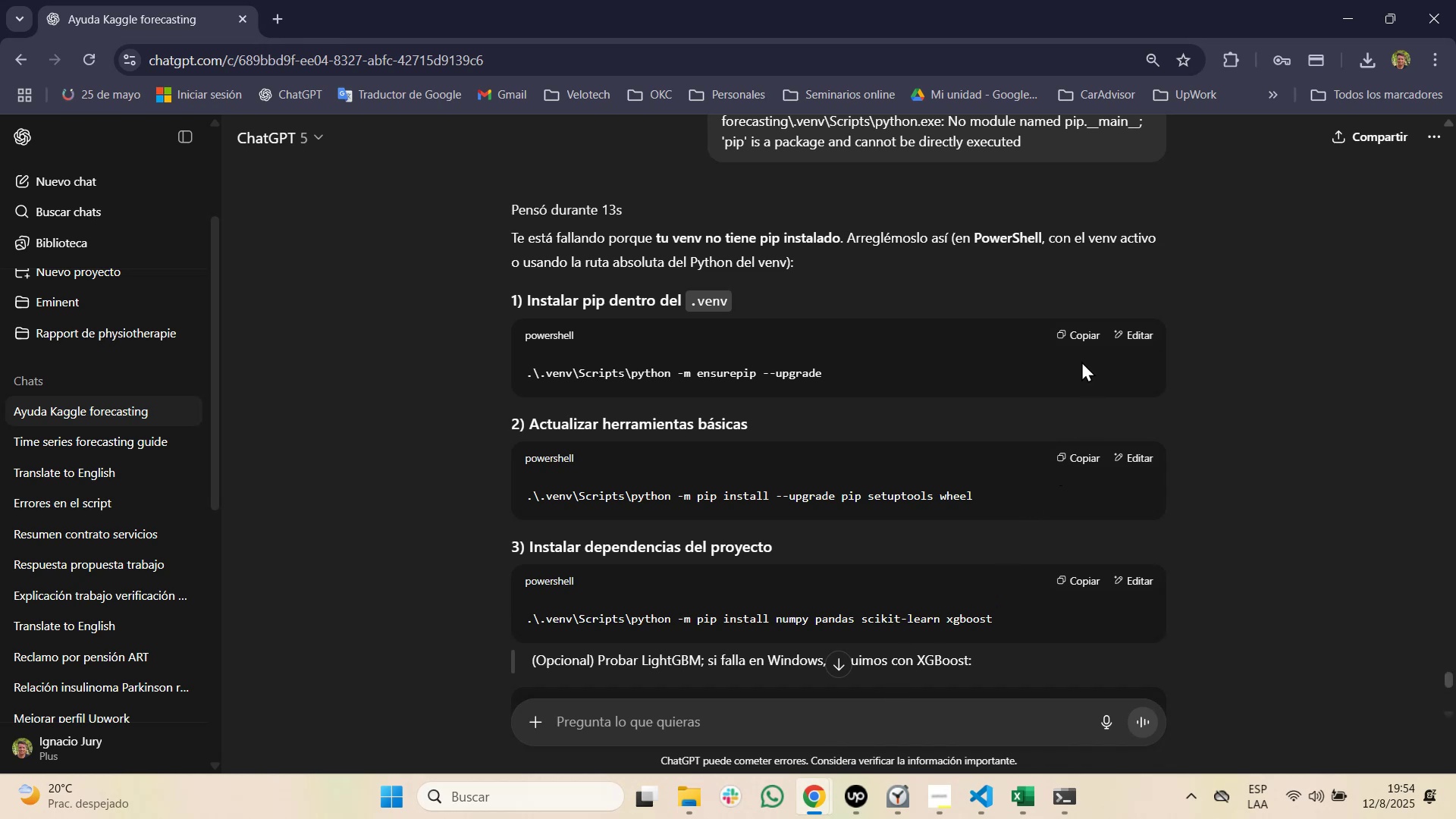 
wait(13.43)
 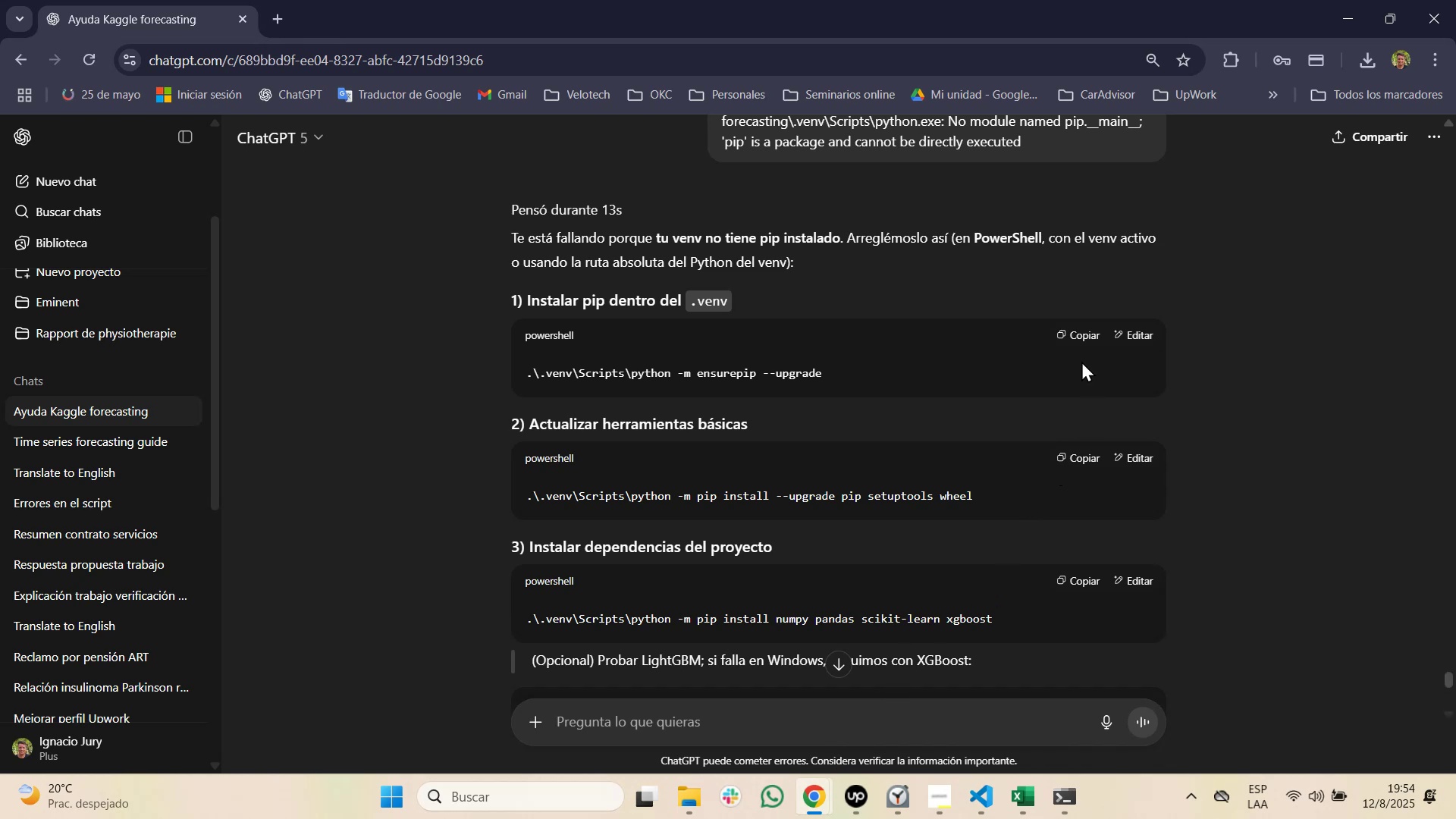 
left_click([1081, 340])
 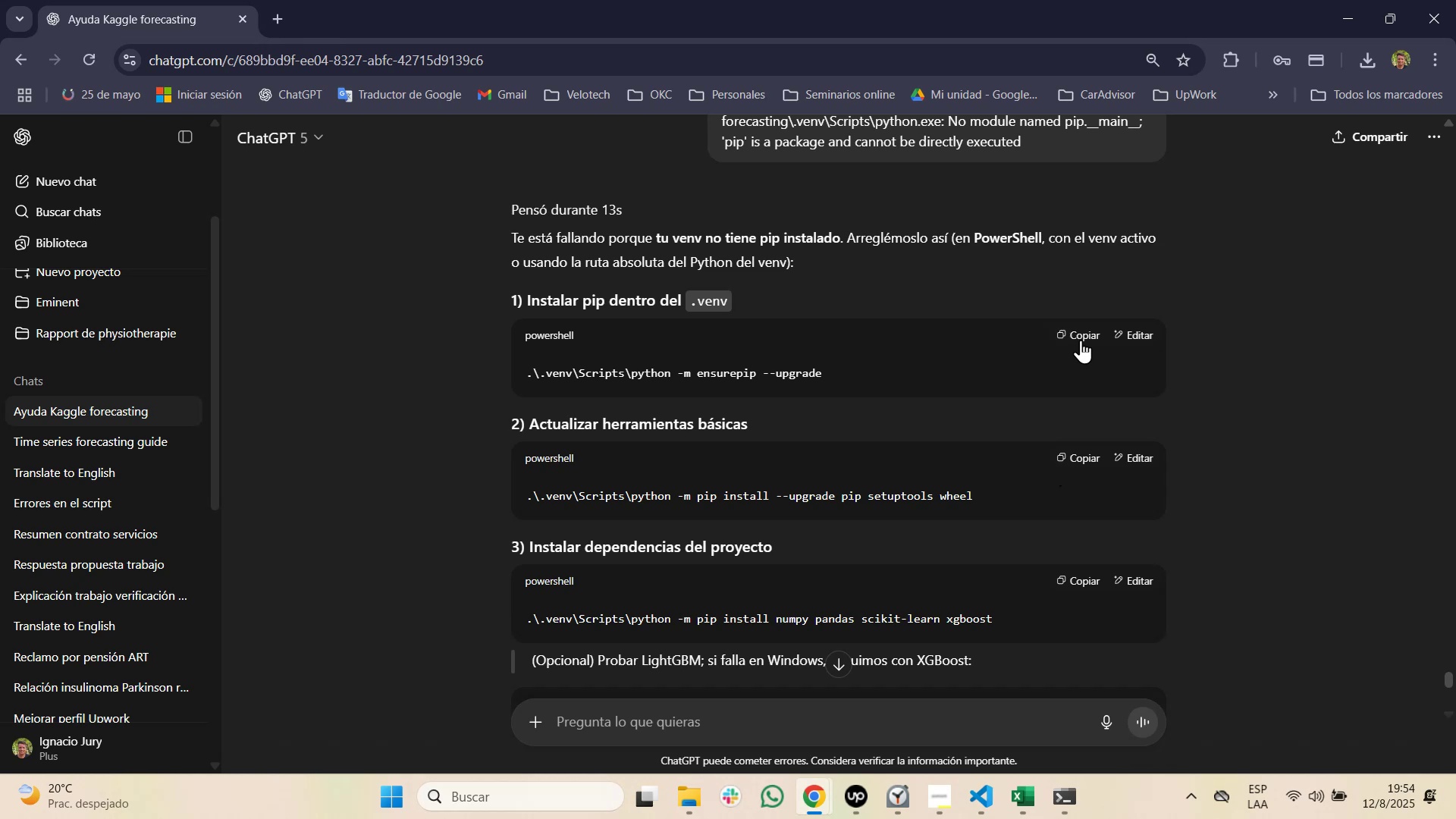 
wait(9.94)
 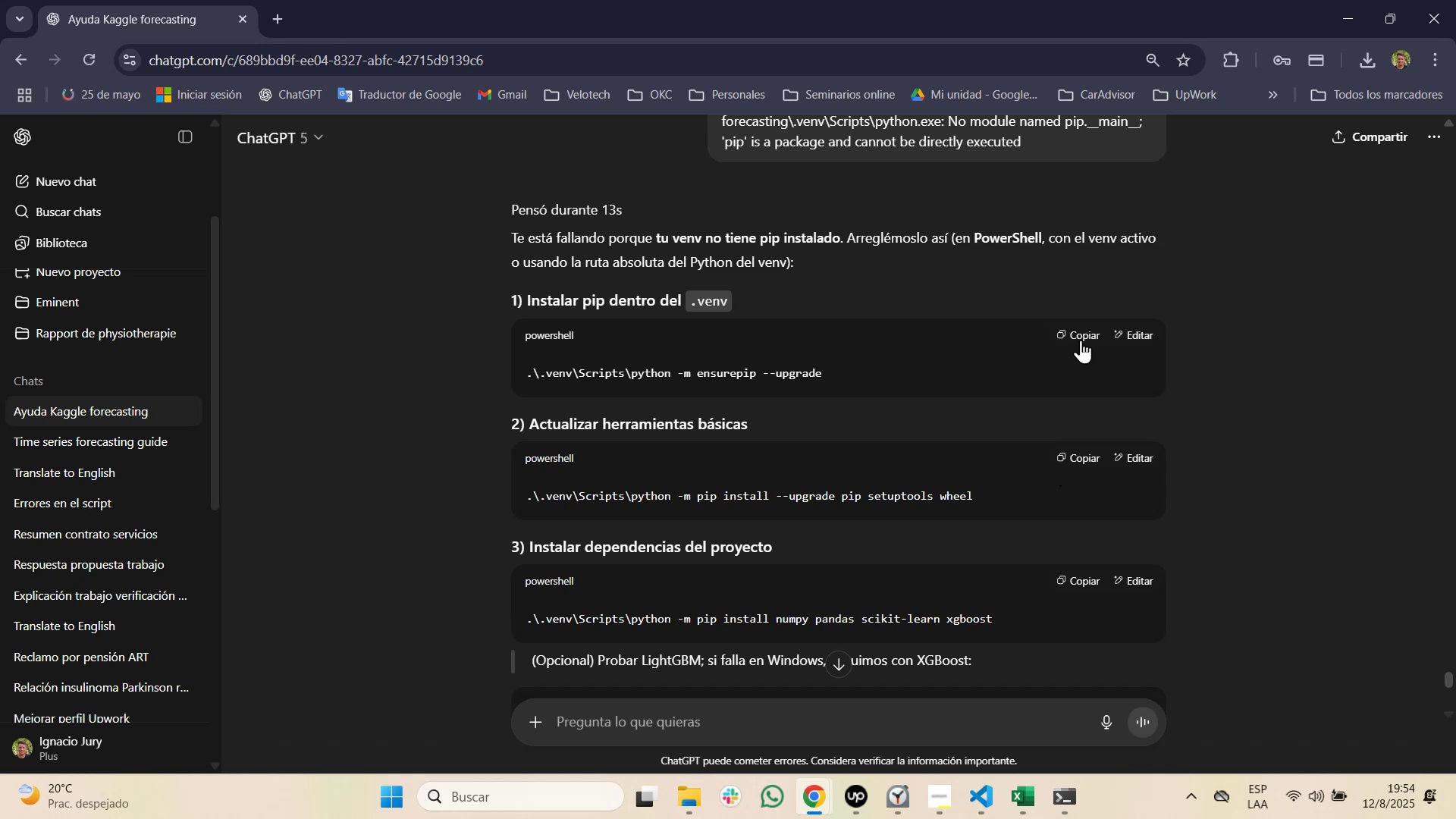 
left_click([545, 794])
 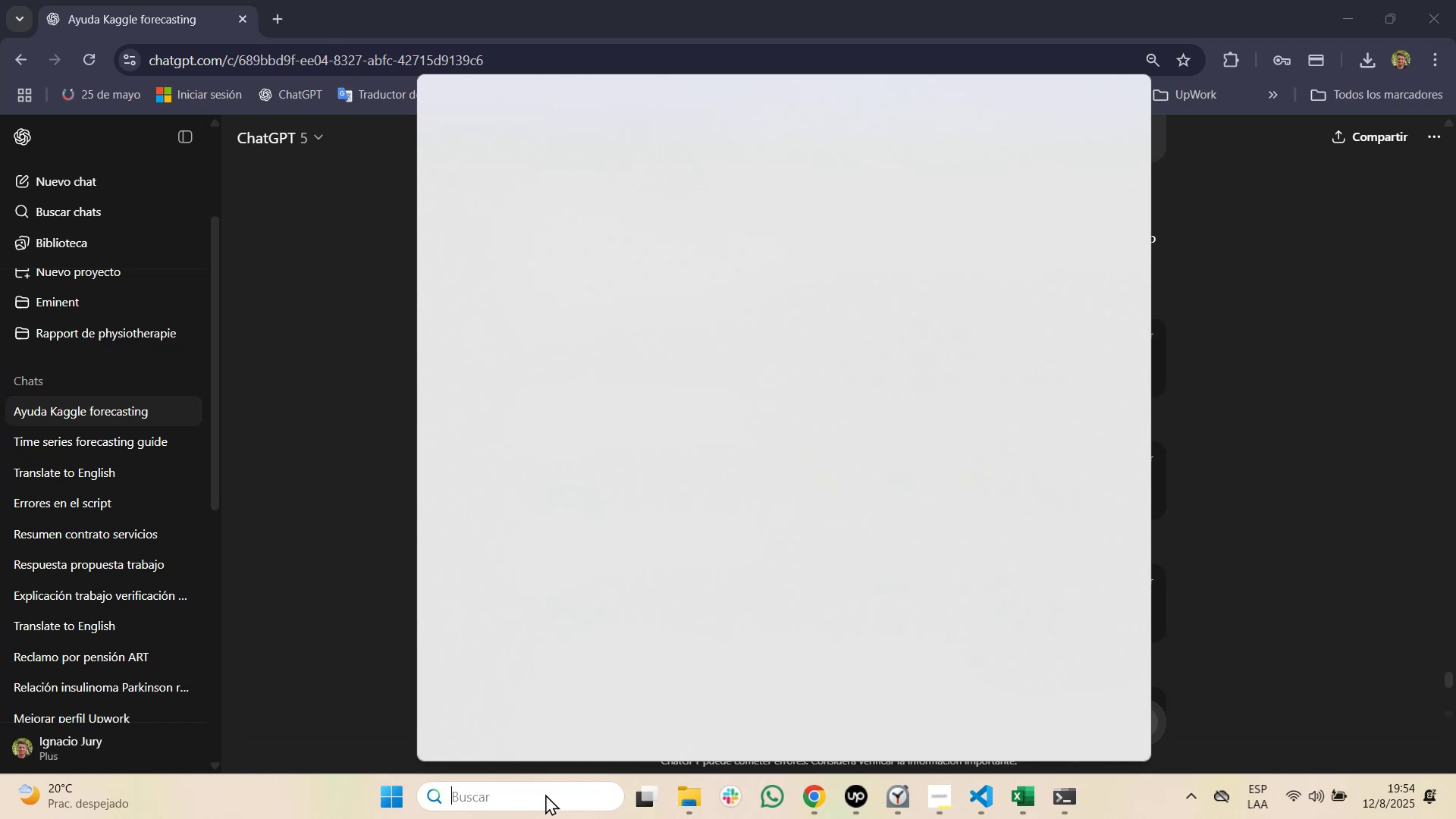 
type(power)
 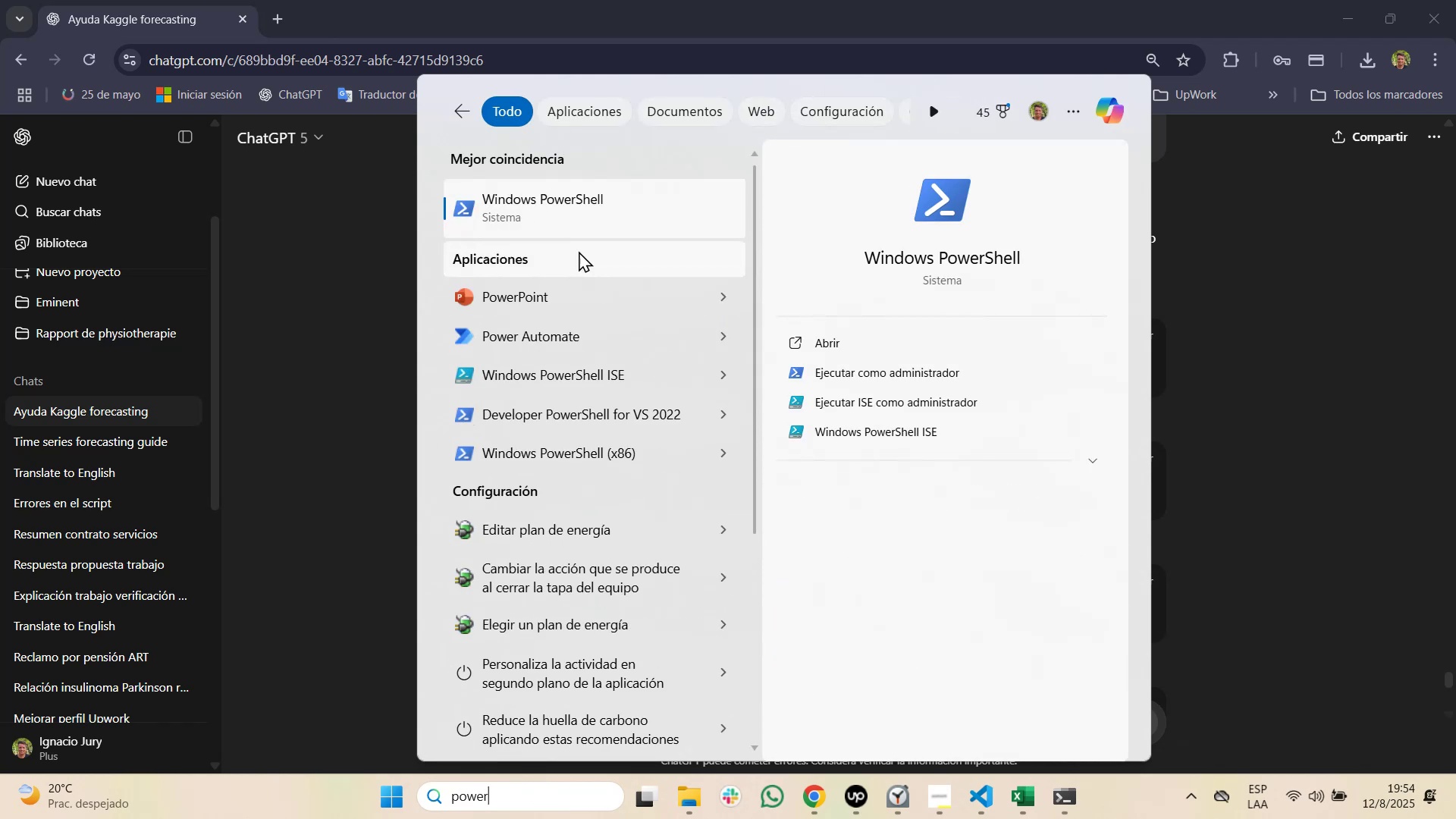 
right_click([567, 219])
 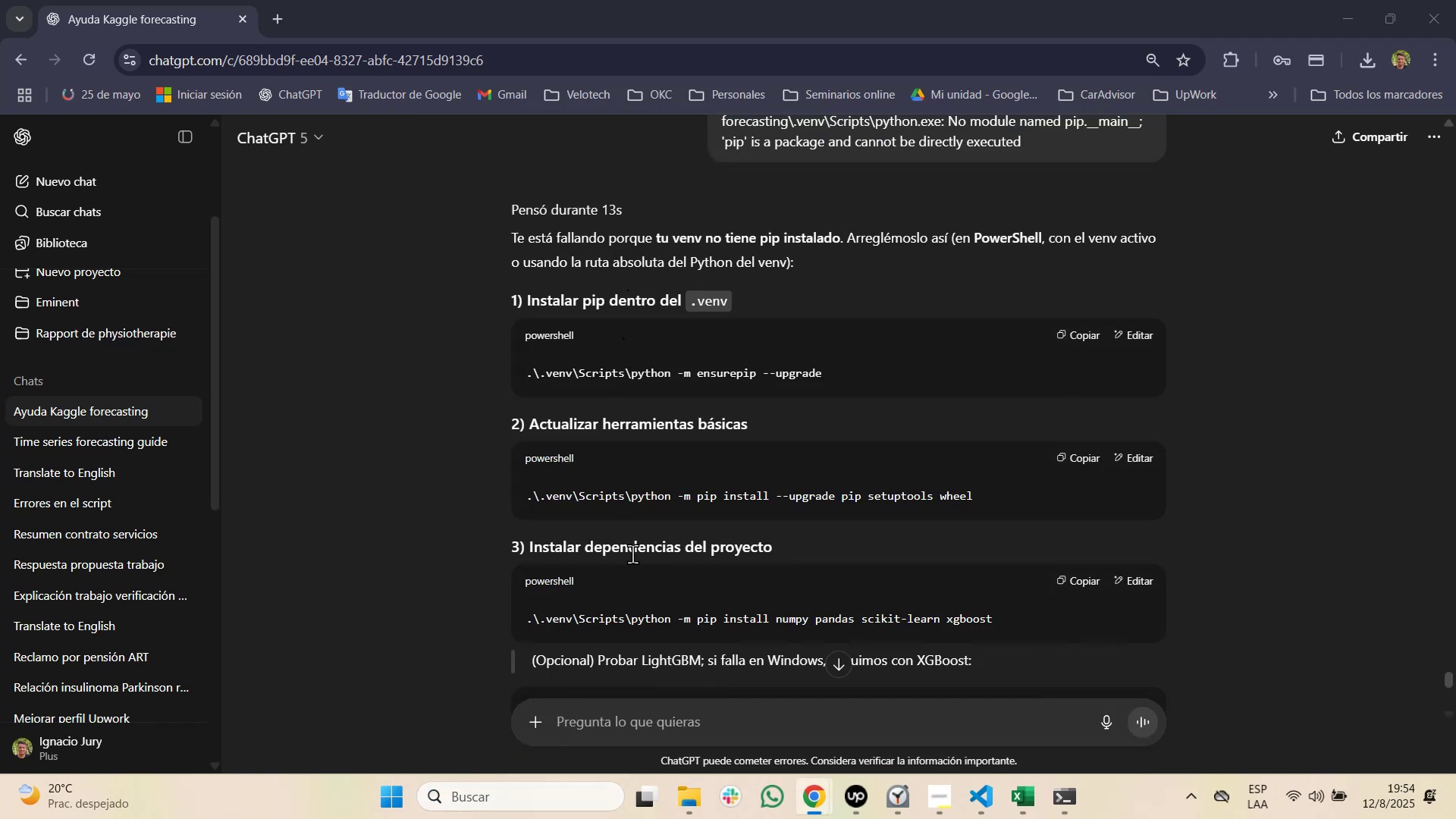 
wait(10.01)
 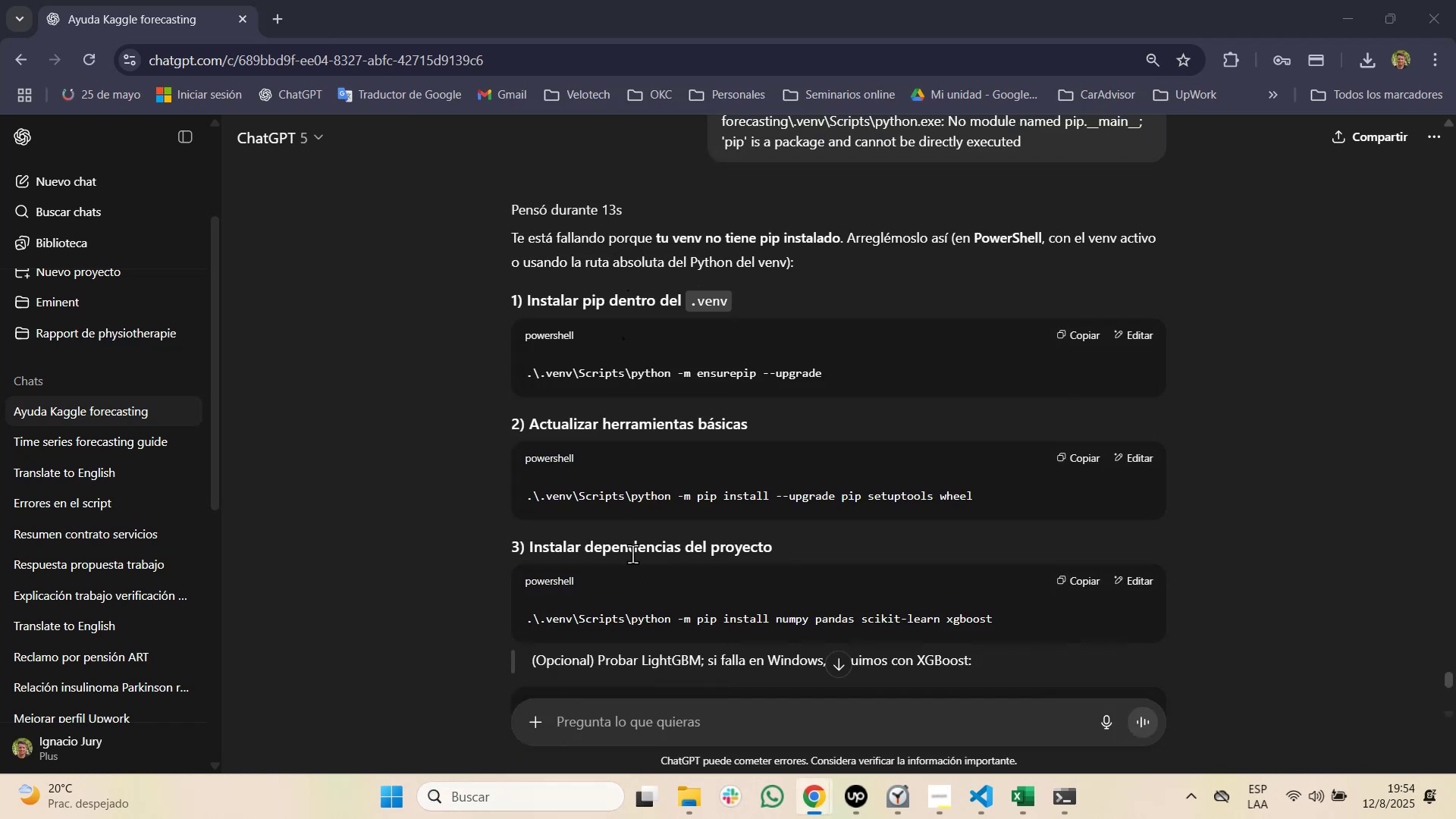 
key(Tab)
 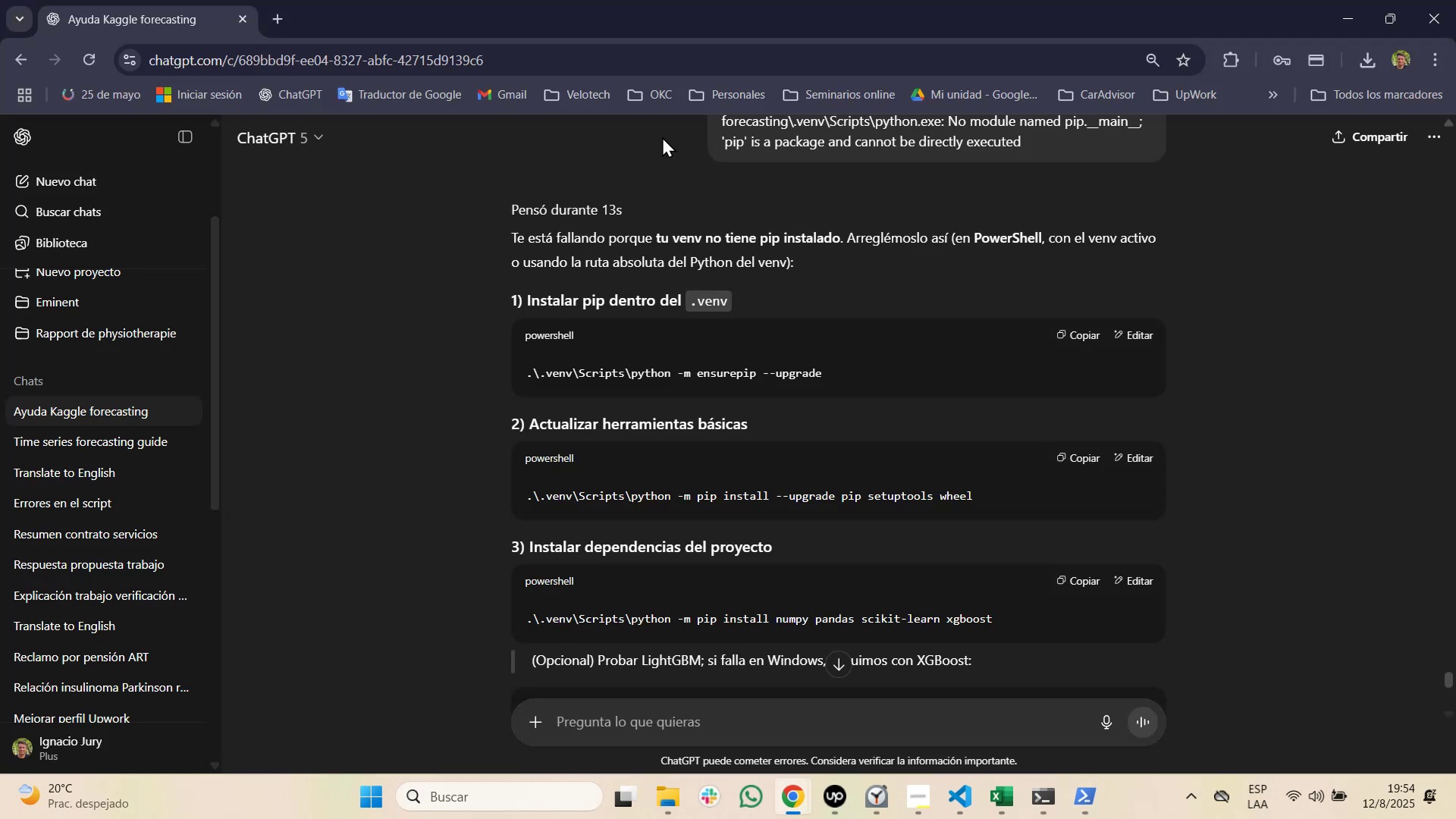 
scroll: coordinate [673, 152], scroll_direction: up, amount: 7.0
 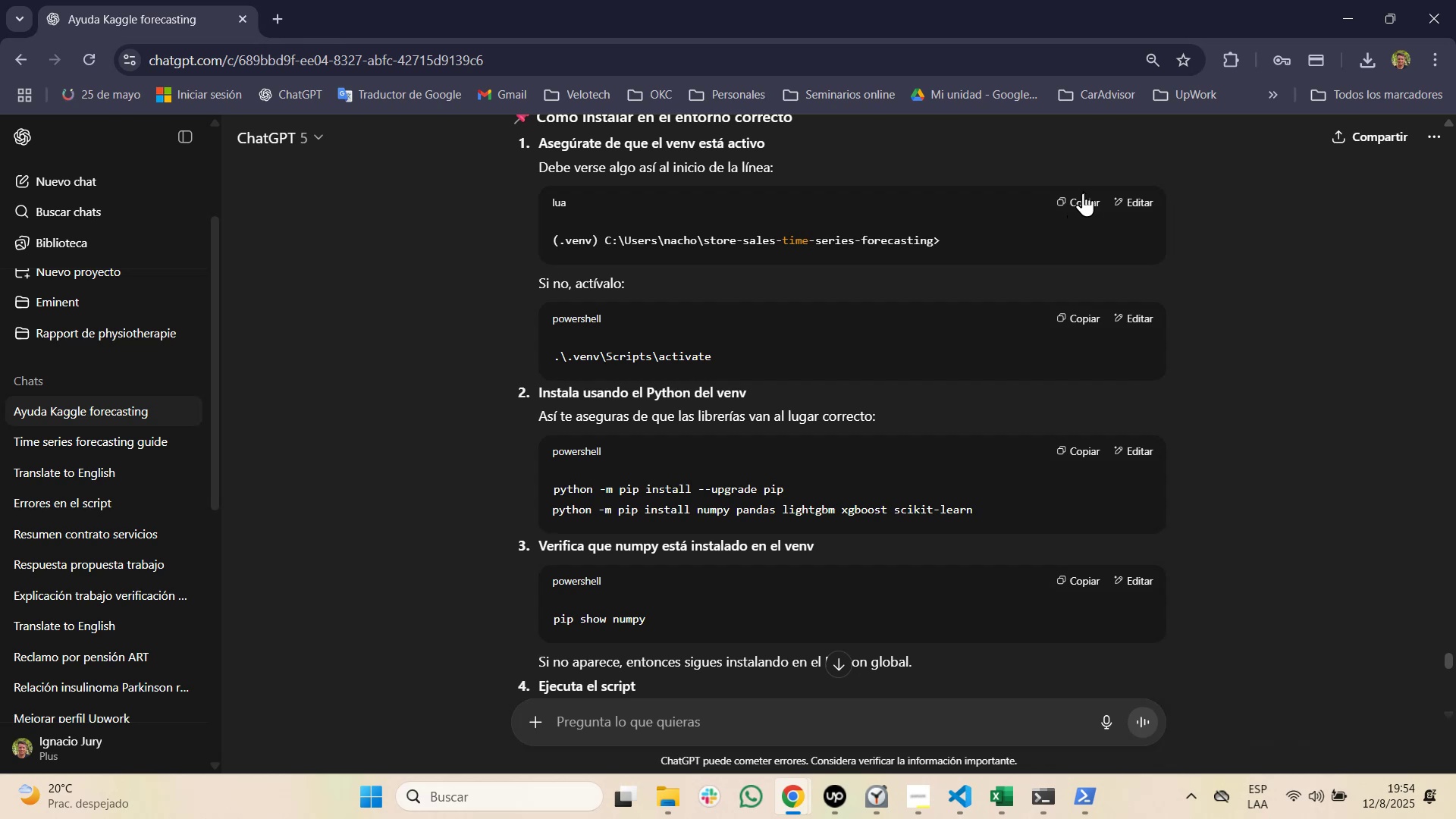 
left_click([1089, 203])
 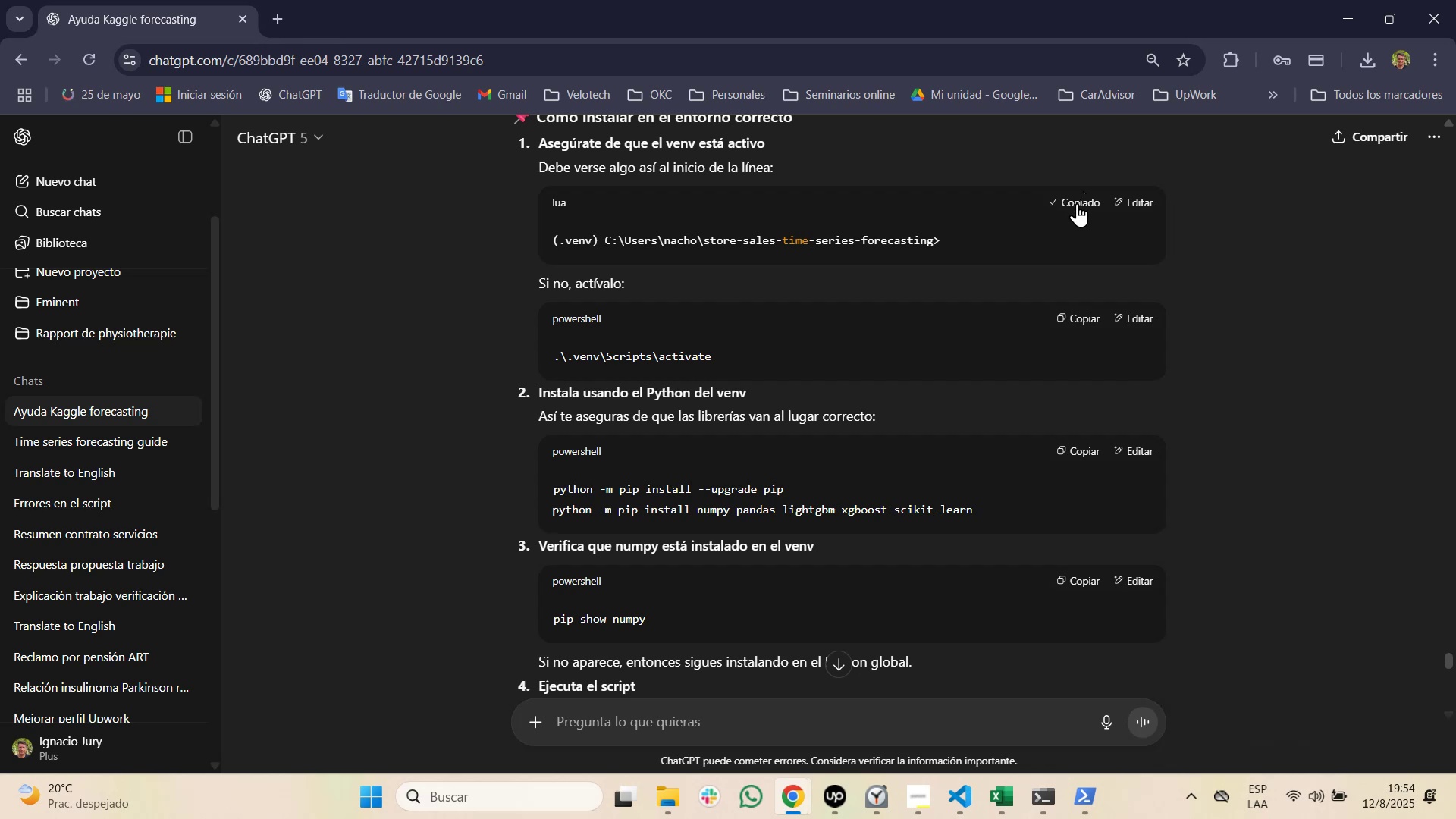 
key(Alt+AltLeft)
 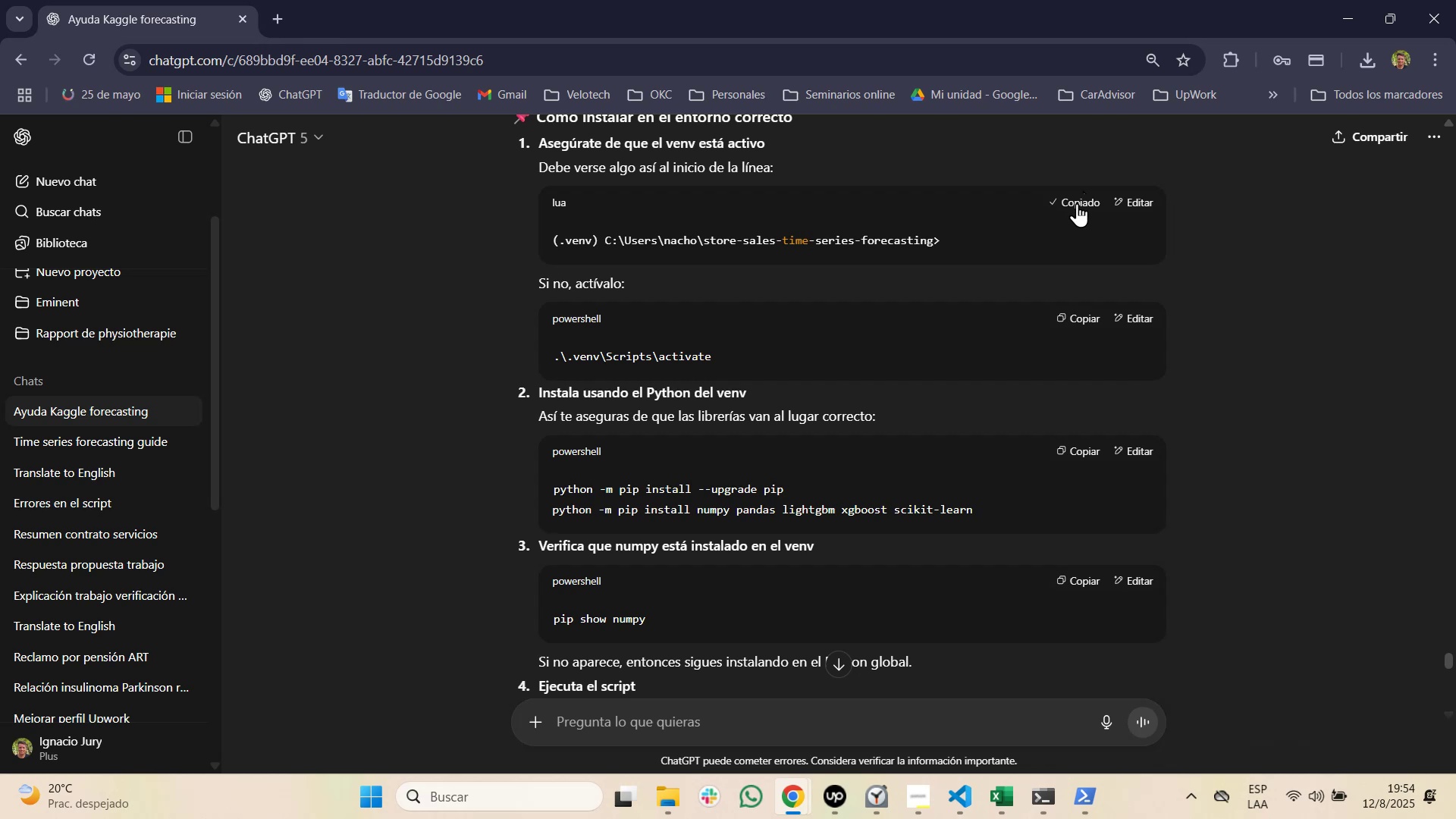 
key(Alt+Tab)
 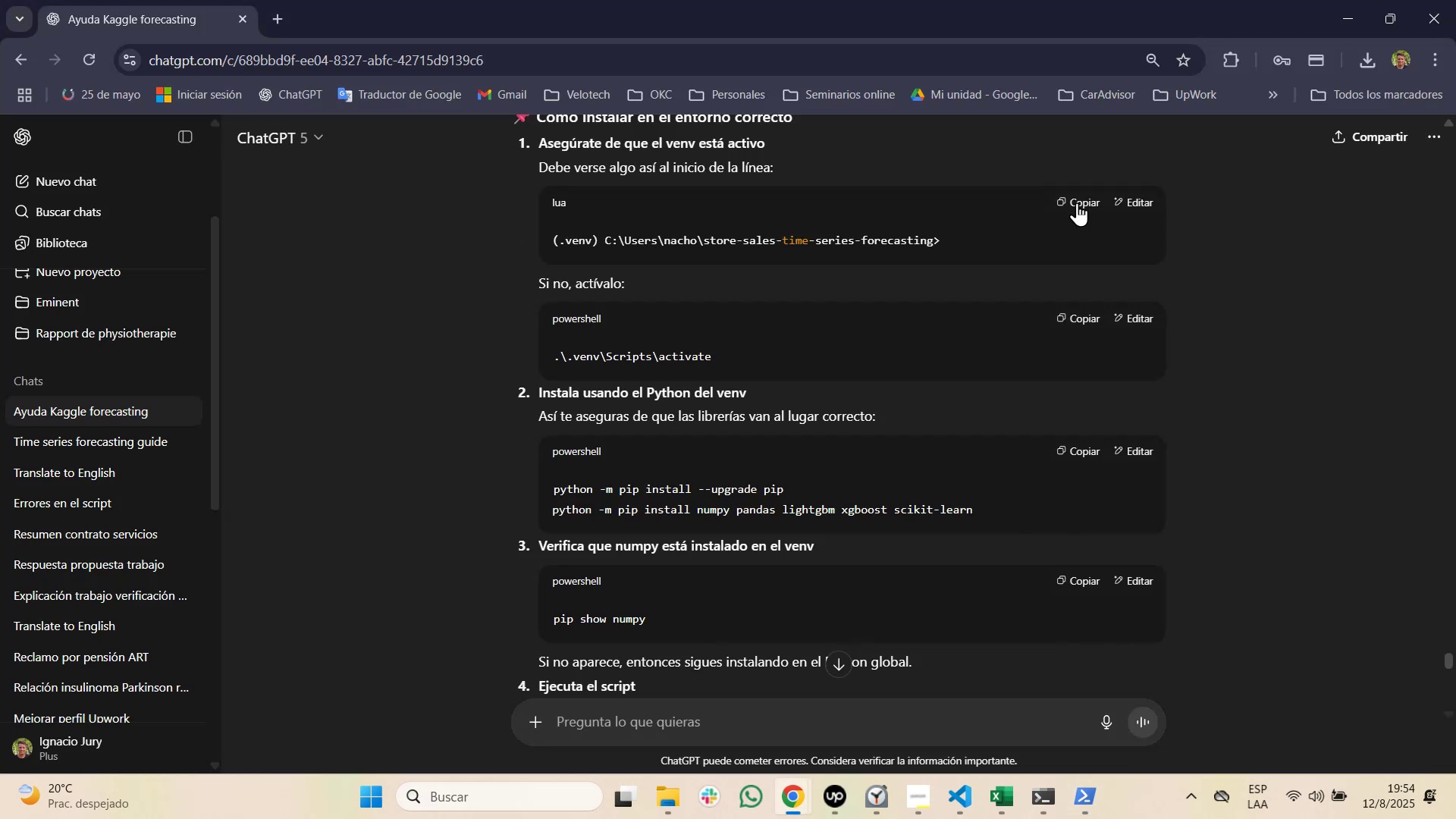 
wait(5.98)
 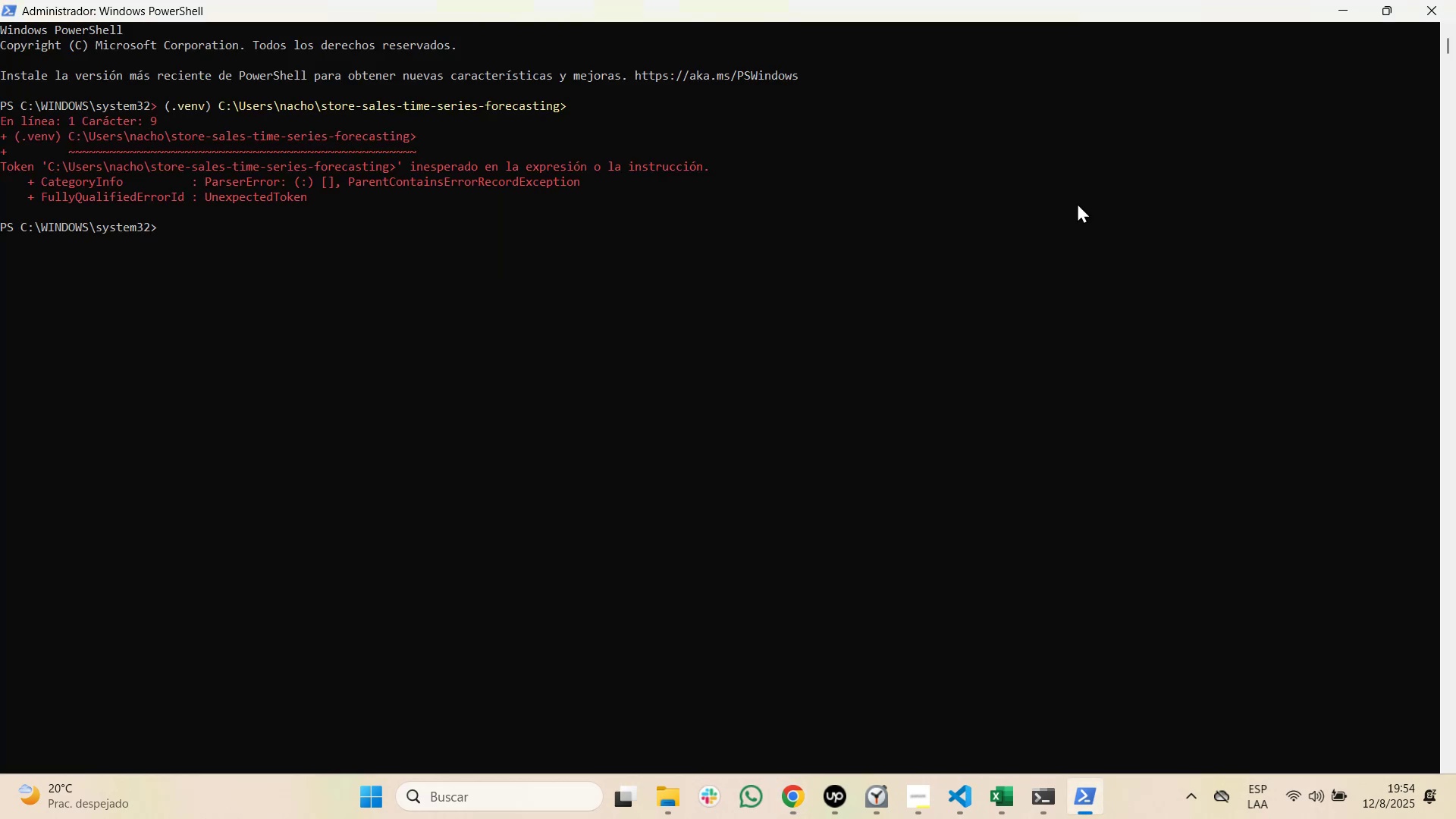 
scroll: coordinate [1072, 199], scroll_direction: up, amount: 35.0
 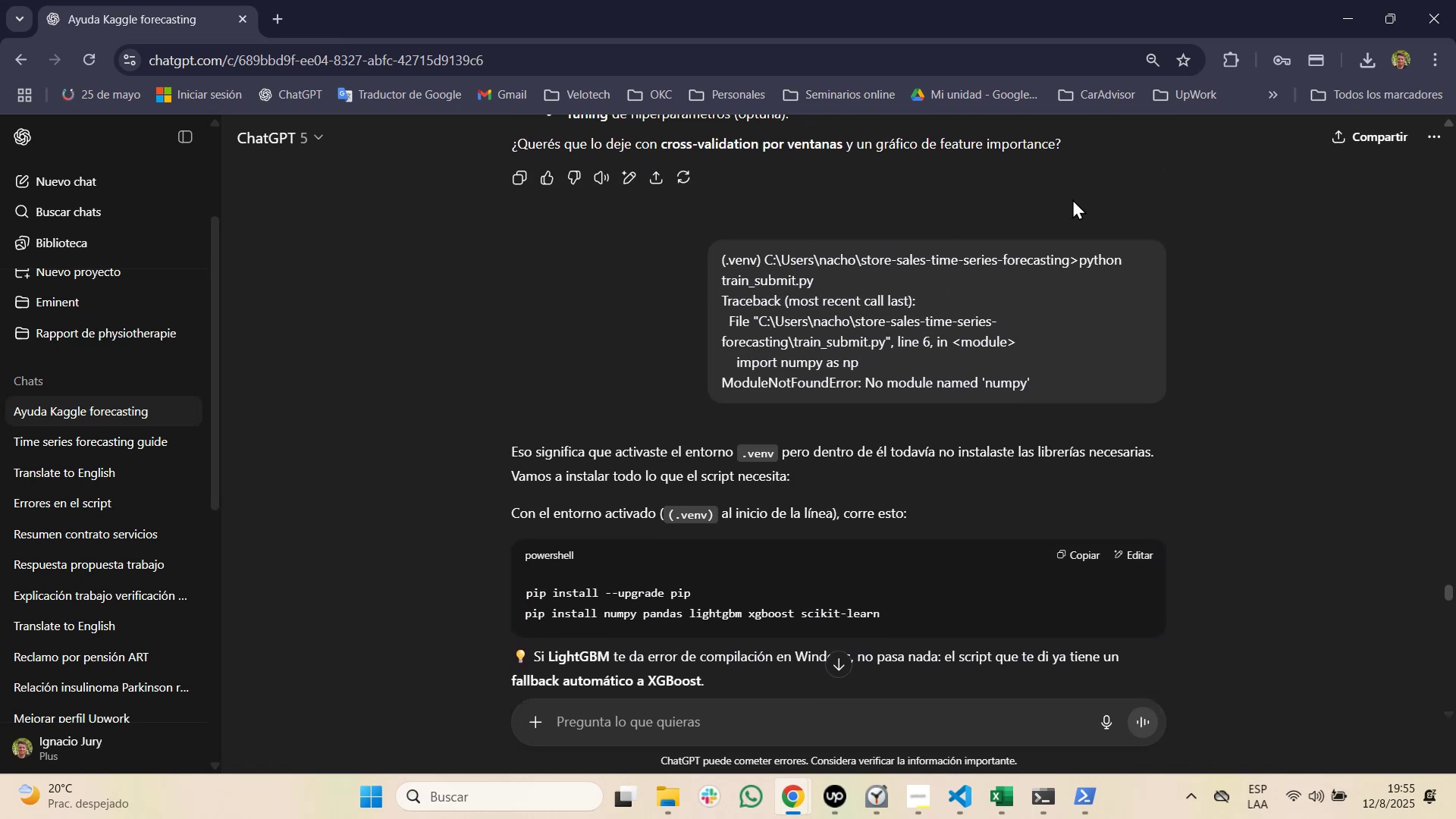 
scroll: coordinate [1072, 199], scroll_direction: down, amount: 2.0
 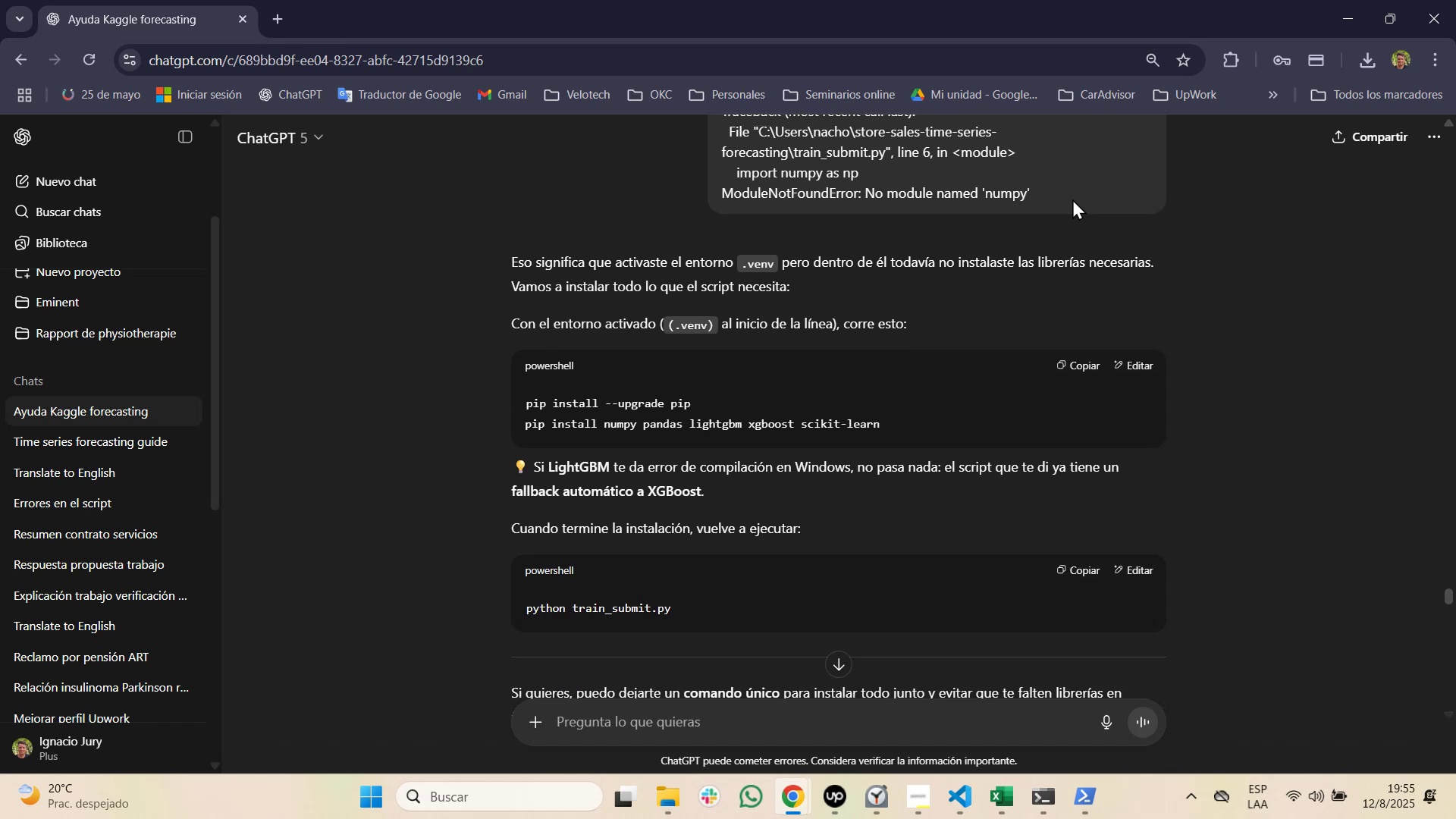 
scroll: coordinate [1087, 228], scroll_direction: up, amount: 72.0
 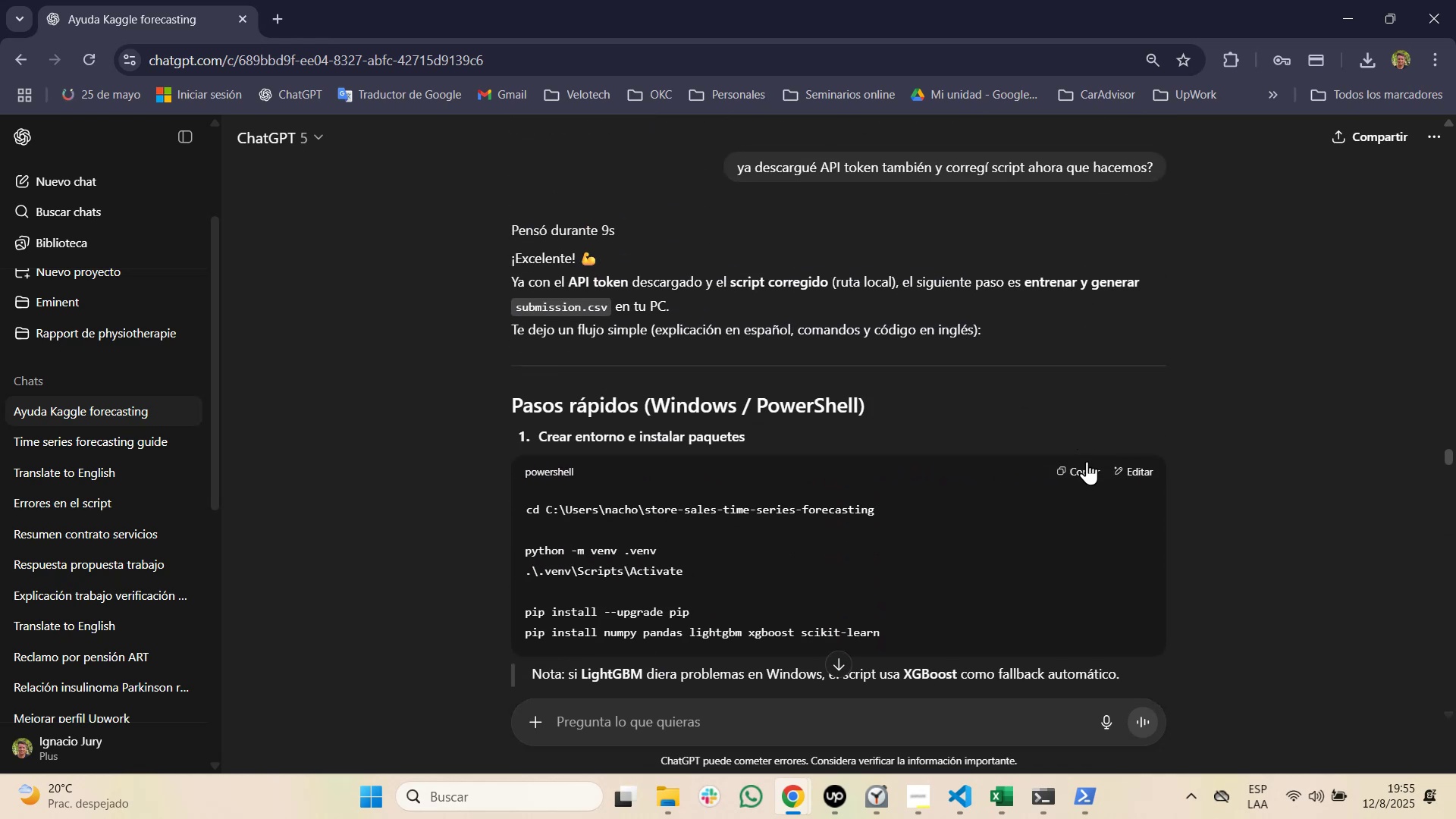 
left_click([1089, 471])
 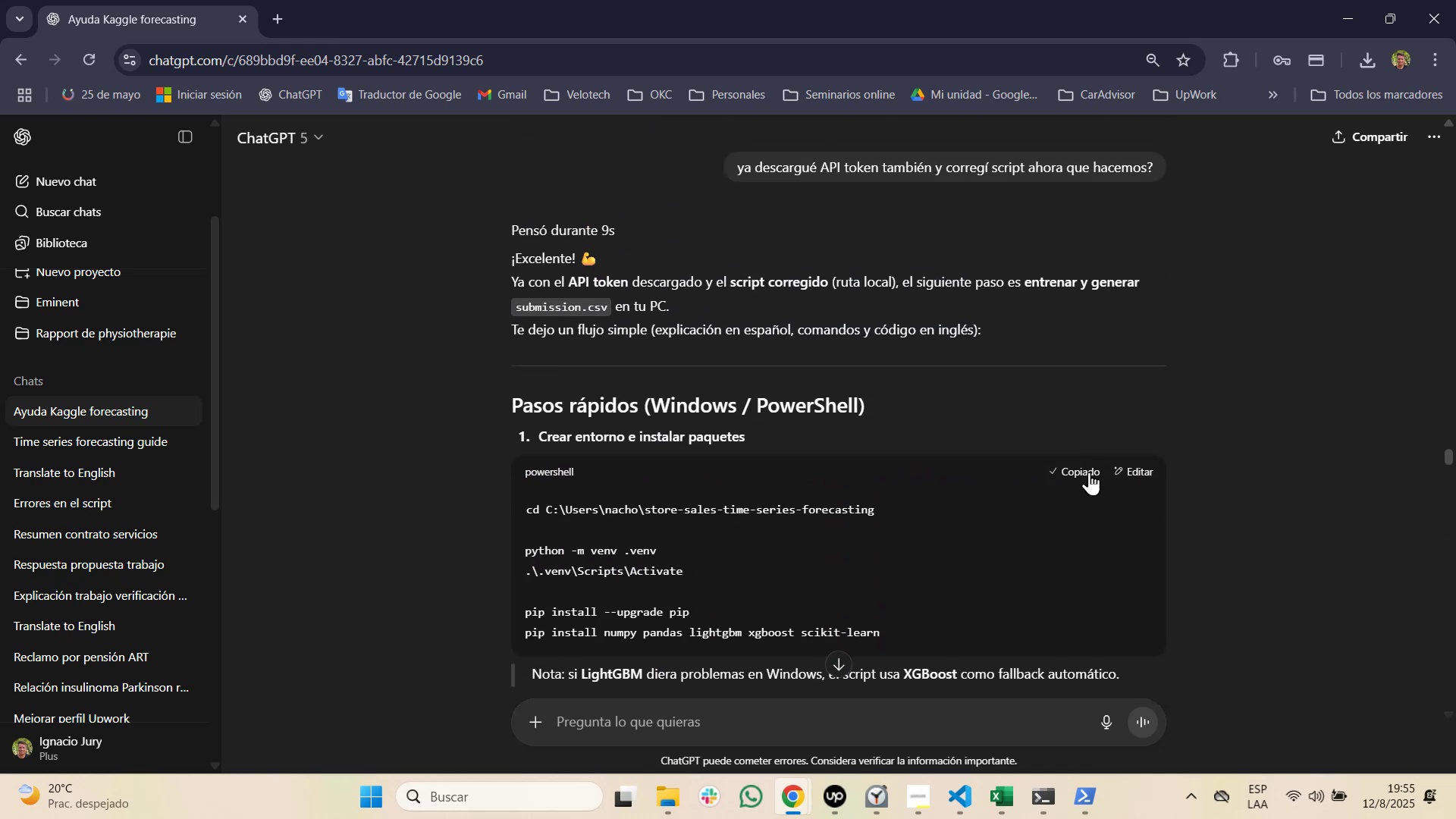 
key(Alt+AltLeft)
 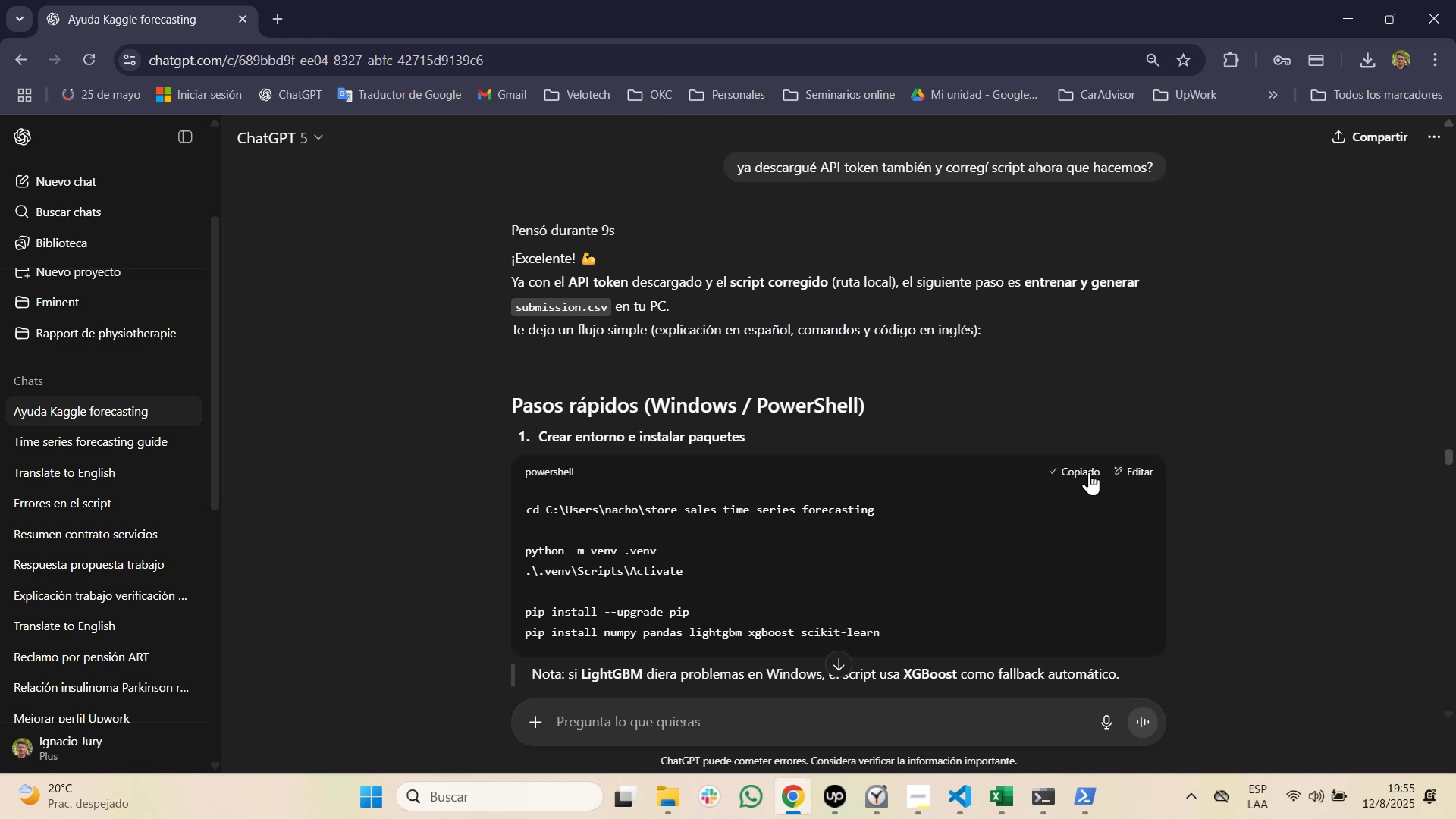 
wait(37.41)
 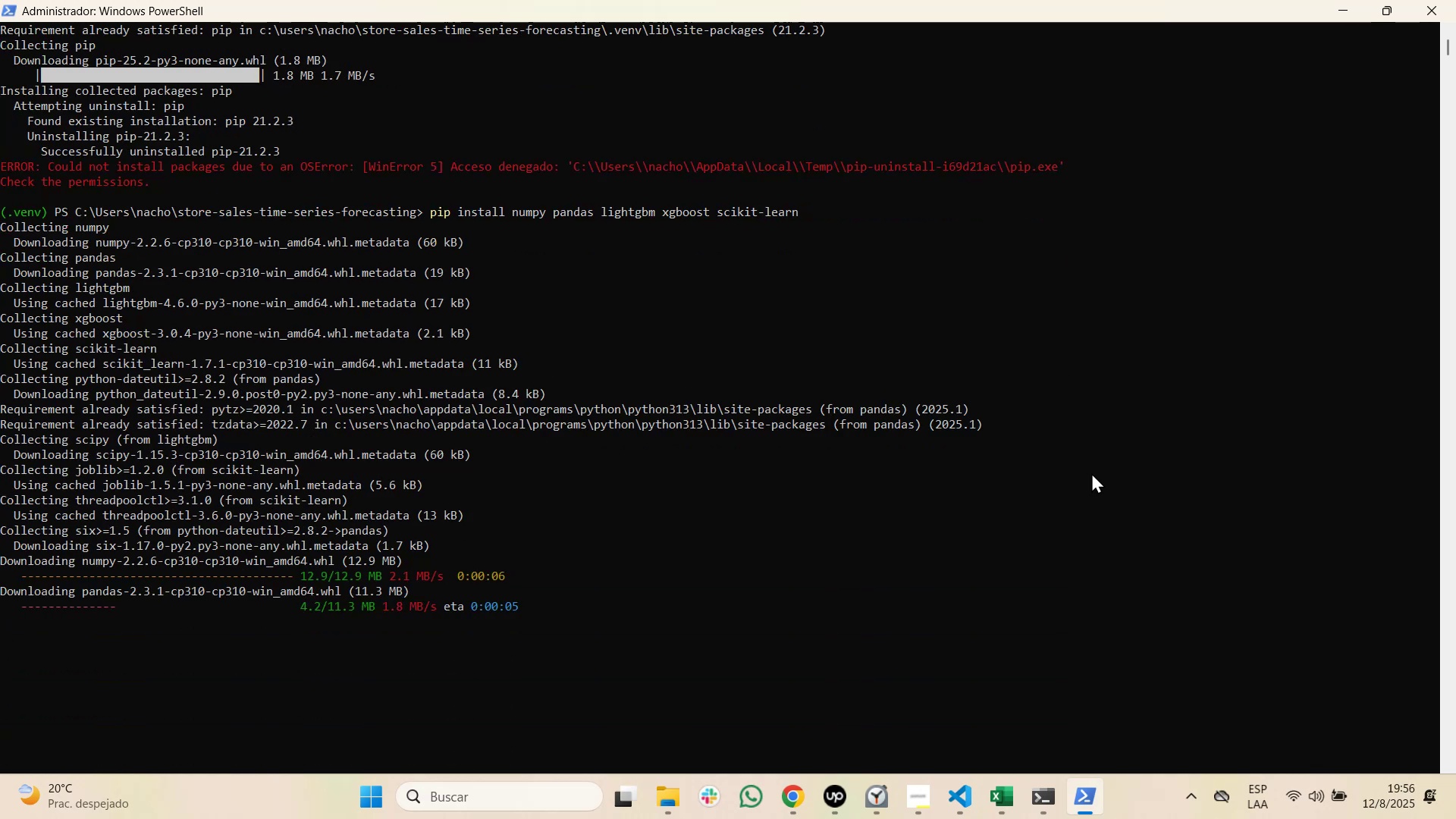 
left_click([916, 805])
 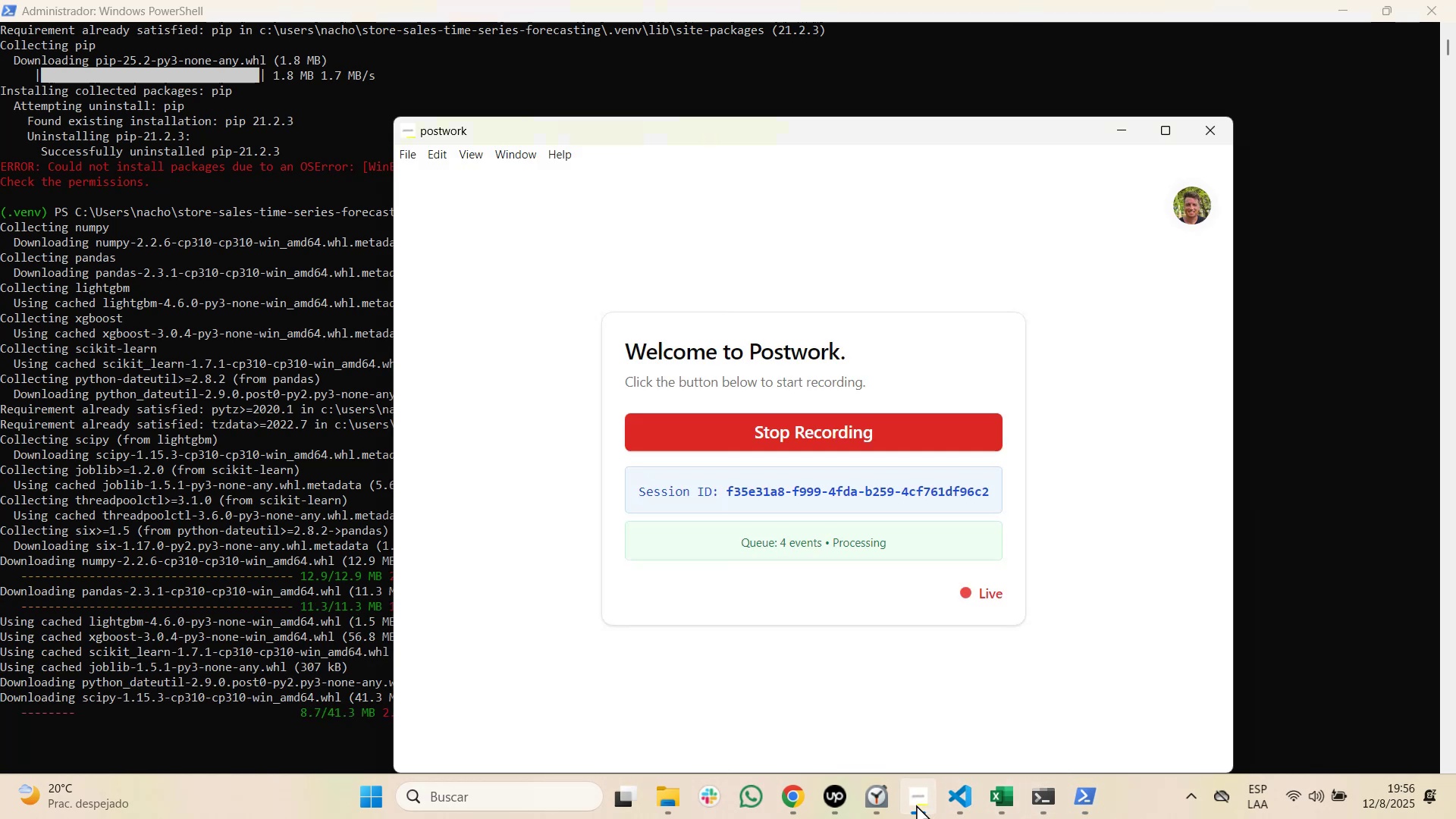 
left_click([916, 805])
 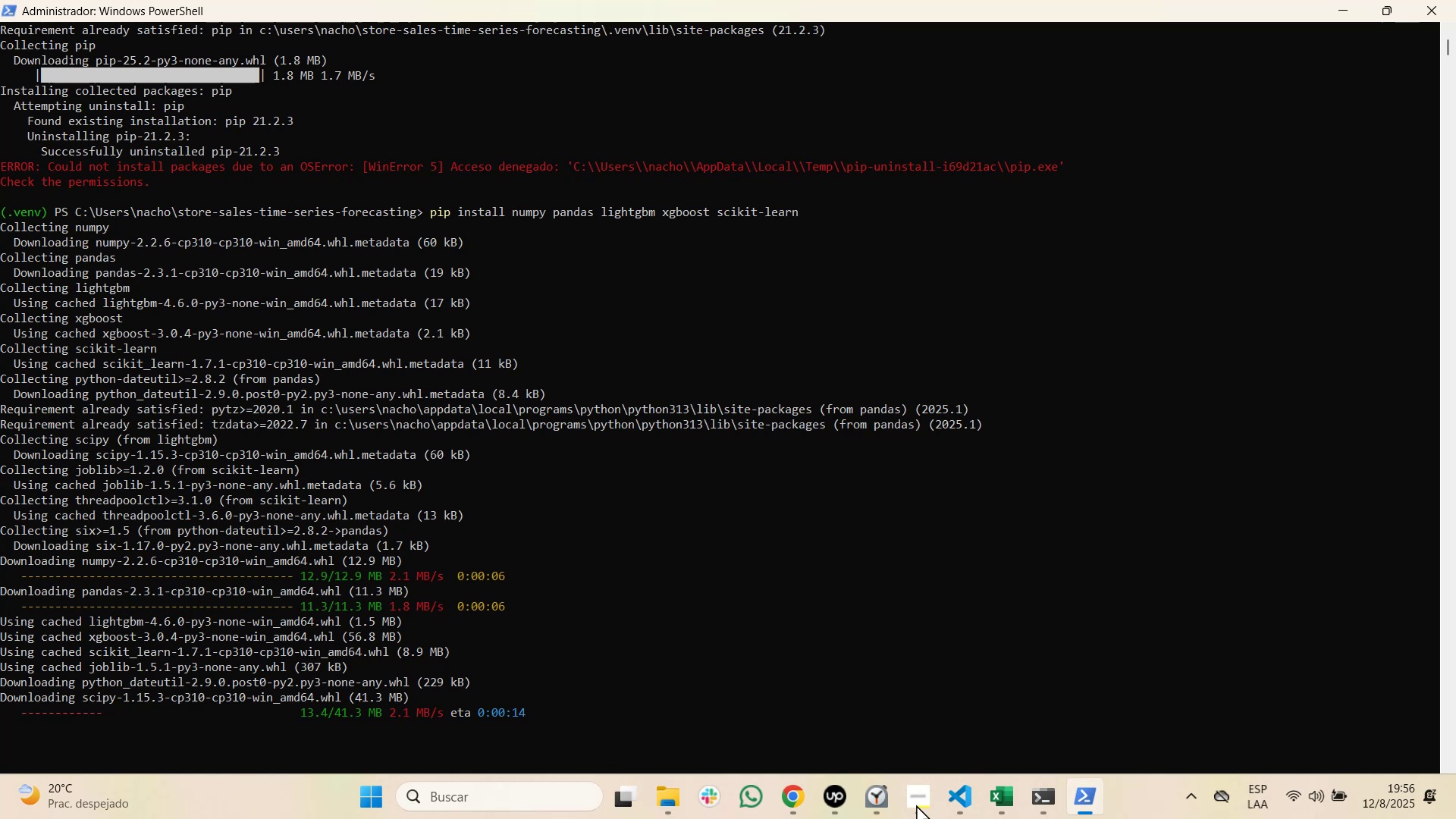 
left_click([916, 805])
 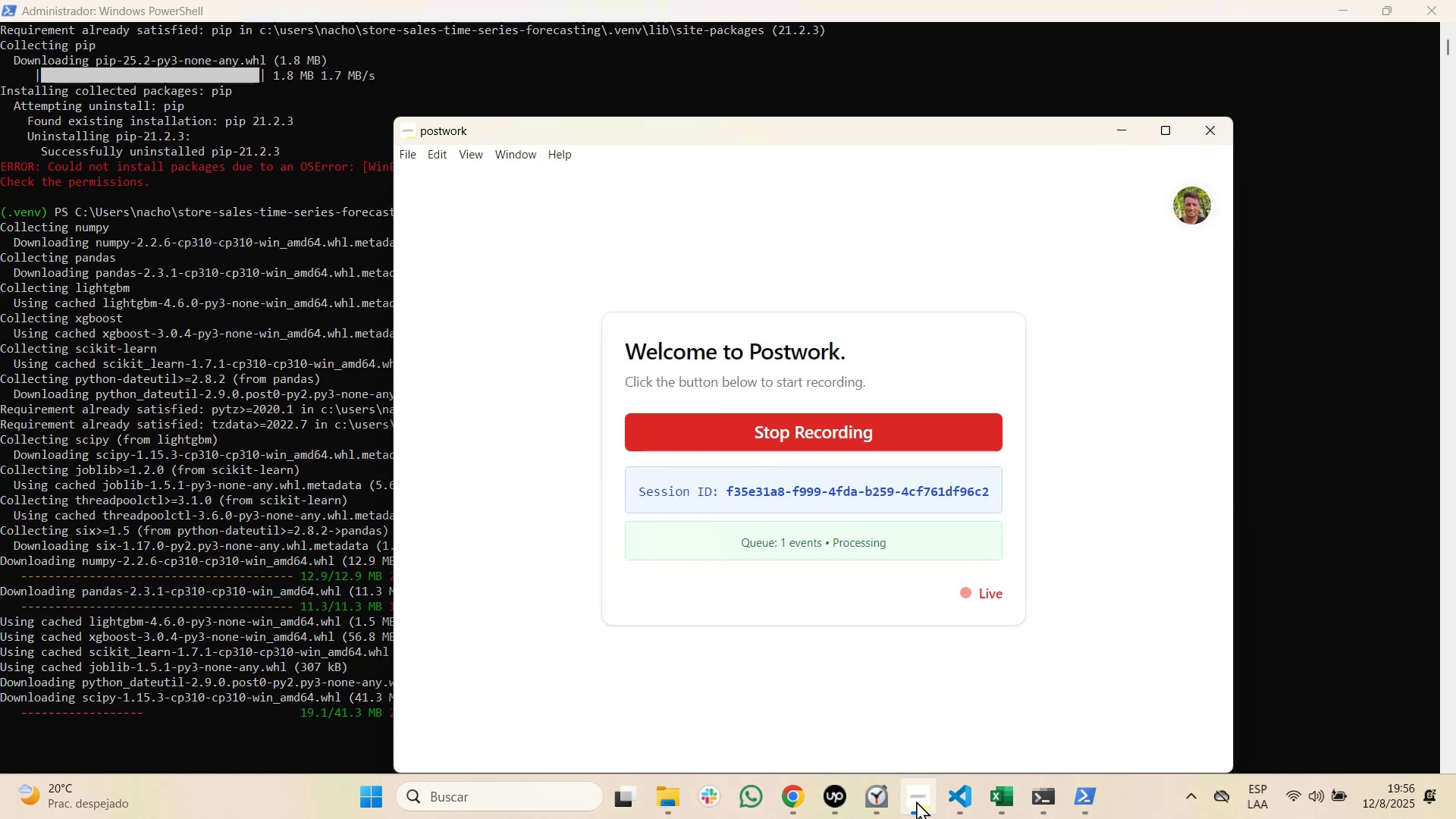 
left_click([916, 801])
 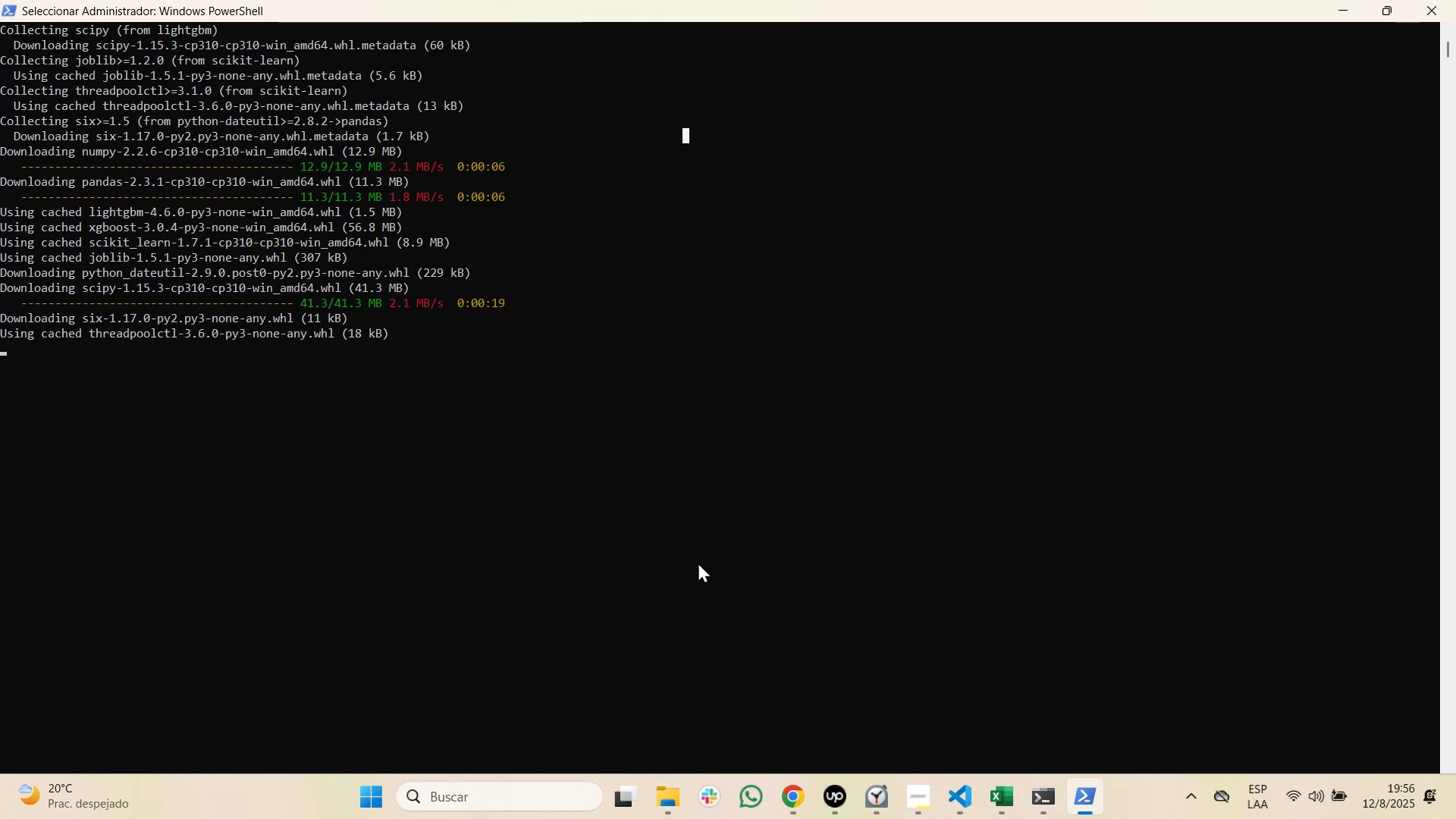 
wait(21.75)
 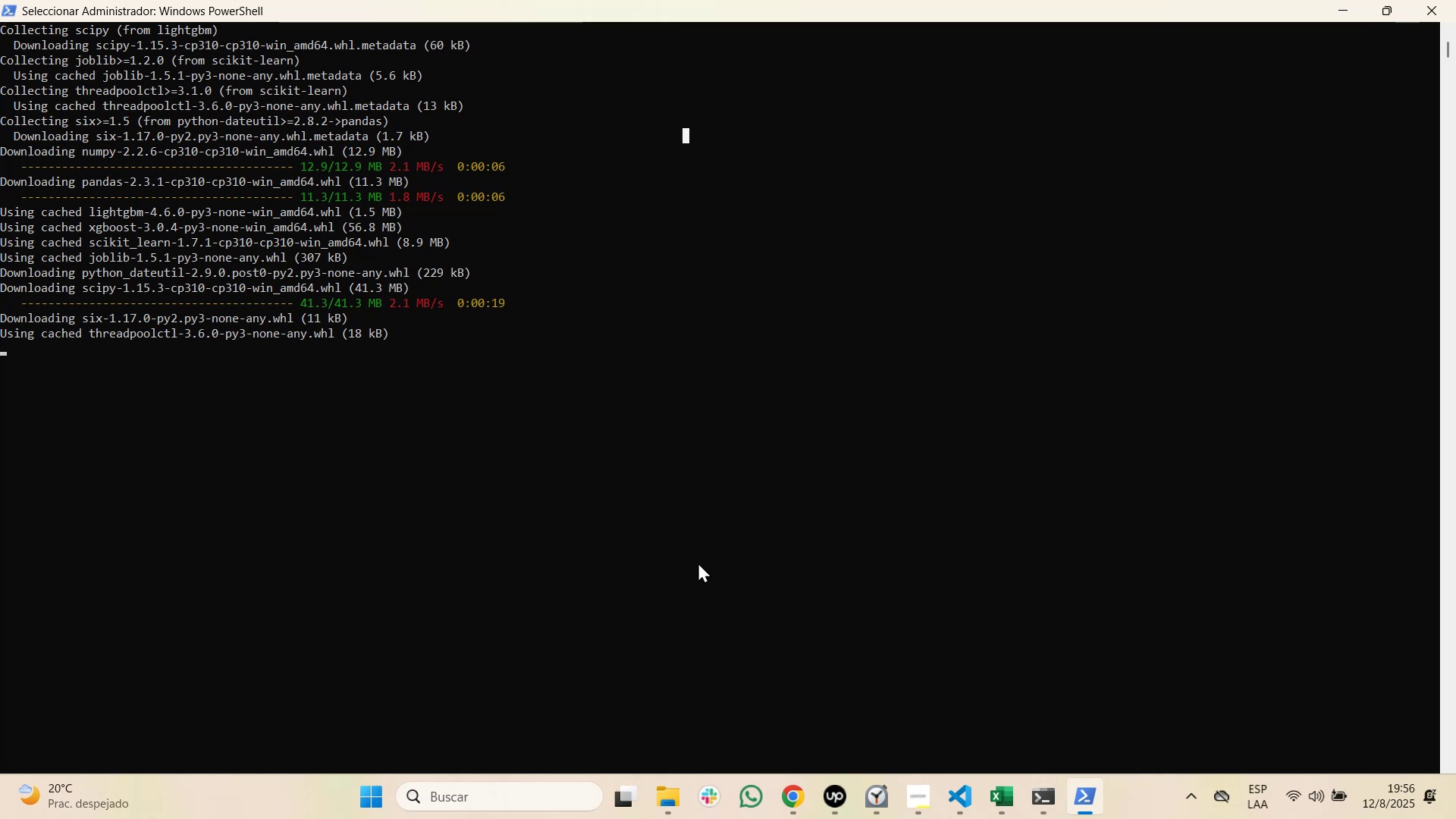 
left_click([873, 798])
 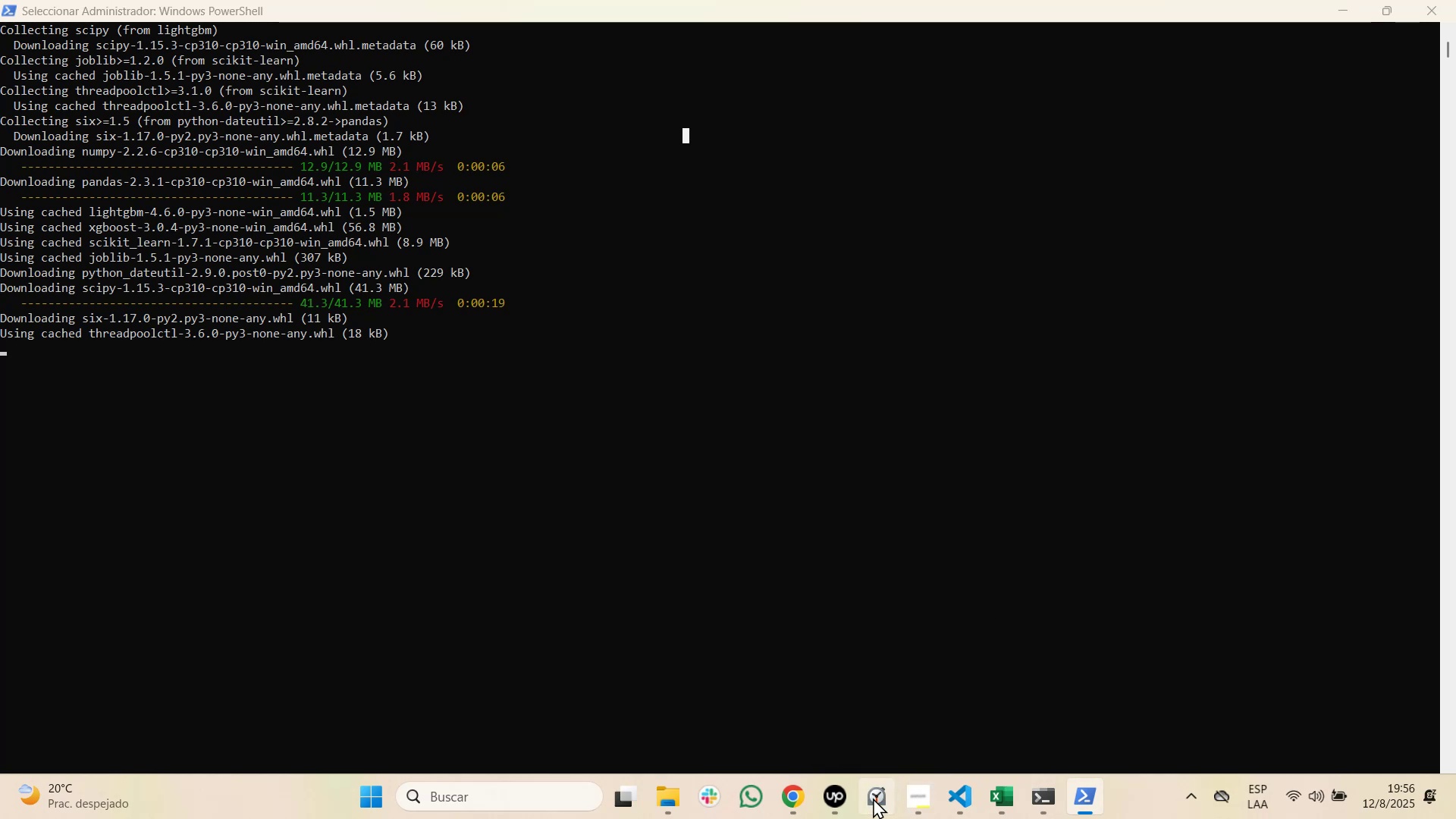 
mouse_move([879, 780])
 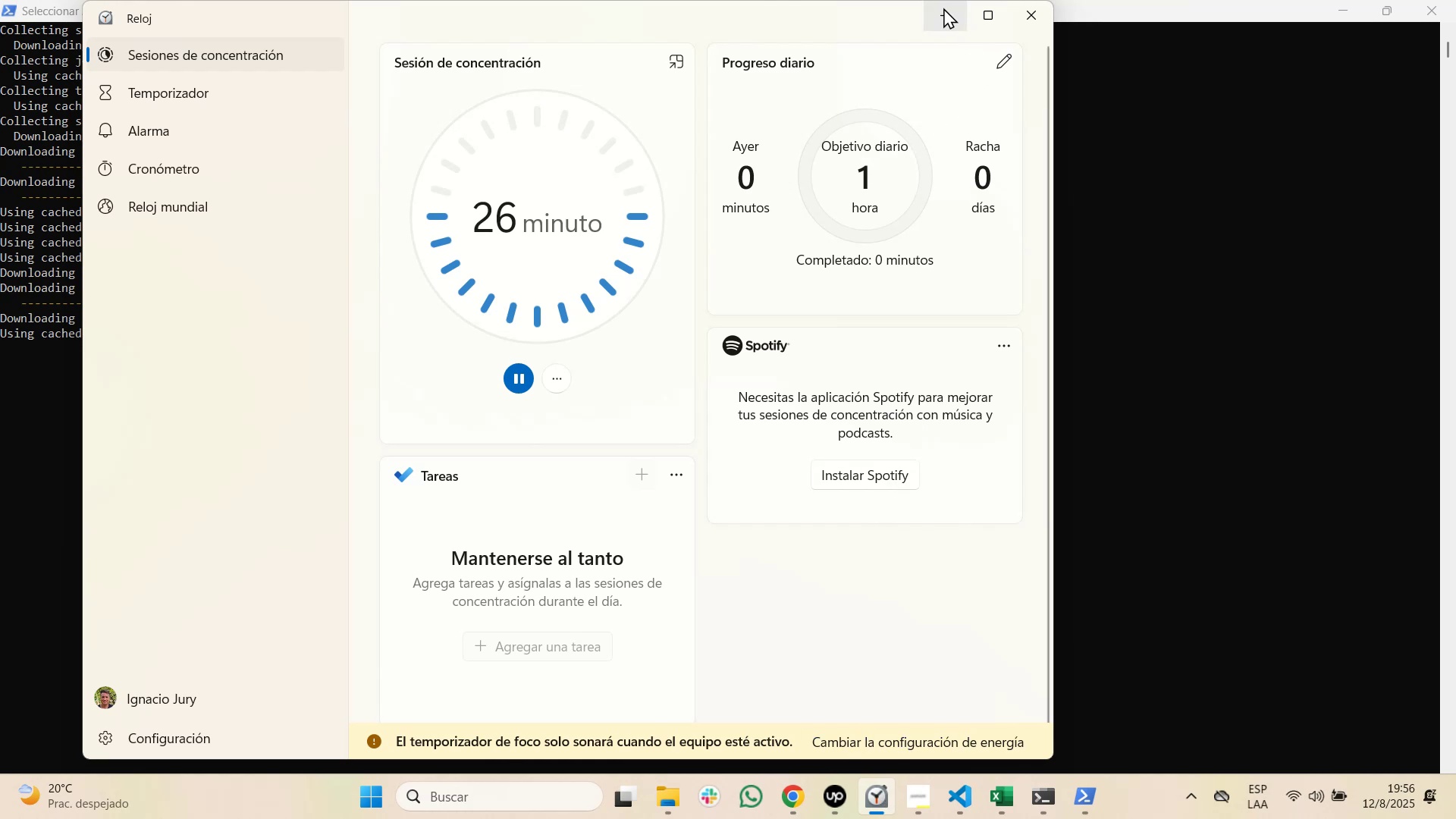 
left_click([943, 8])
 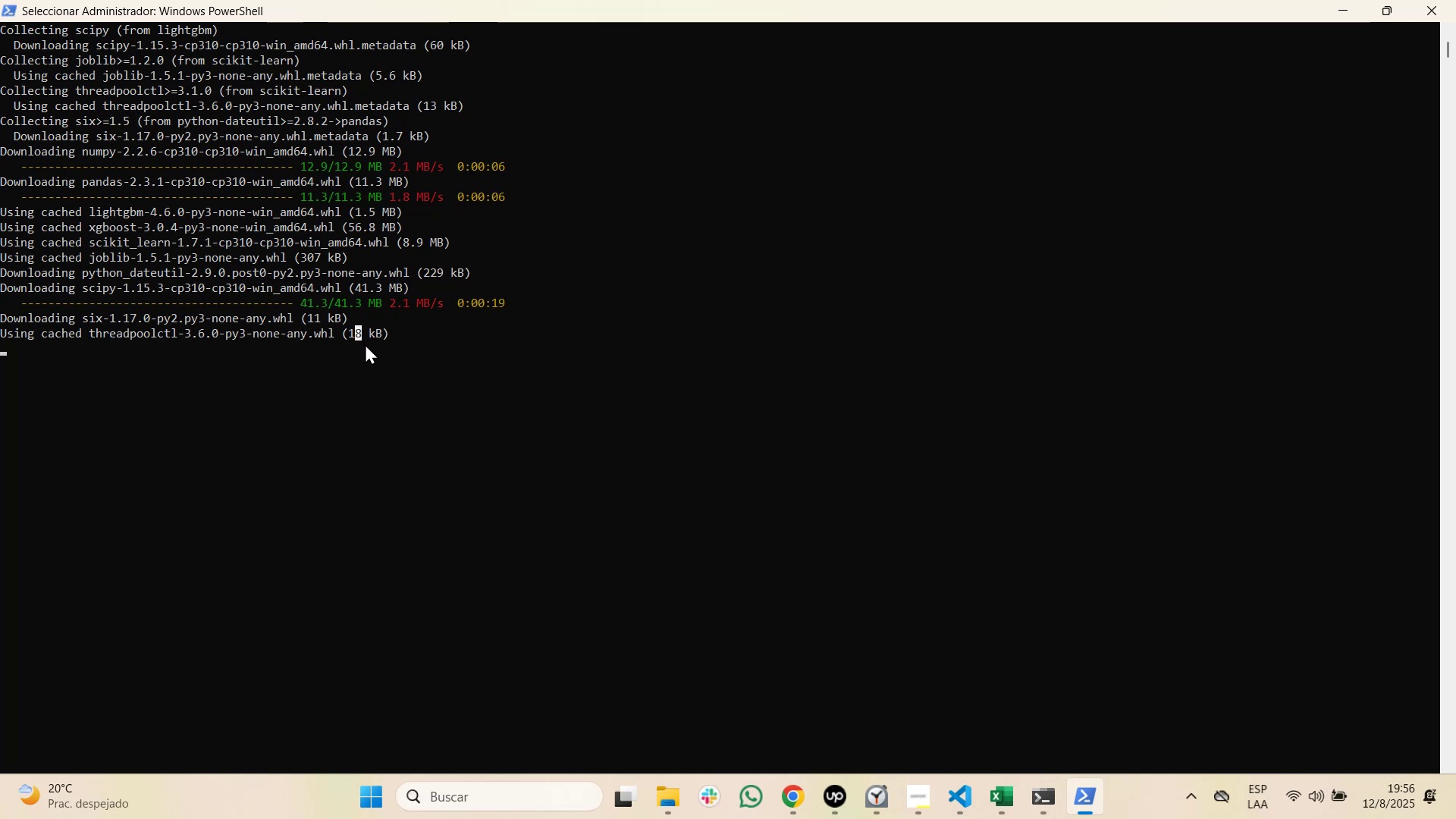 
wait(12.41)
 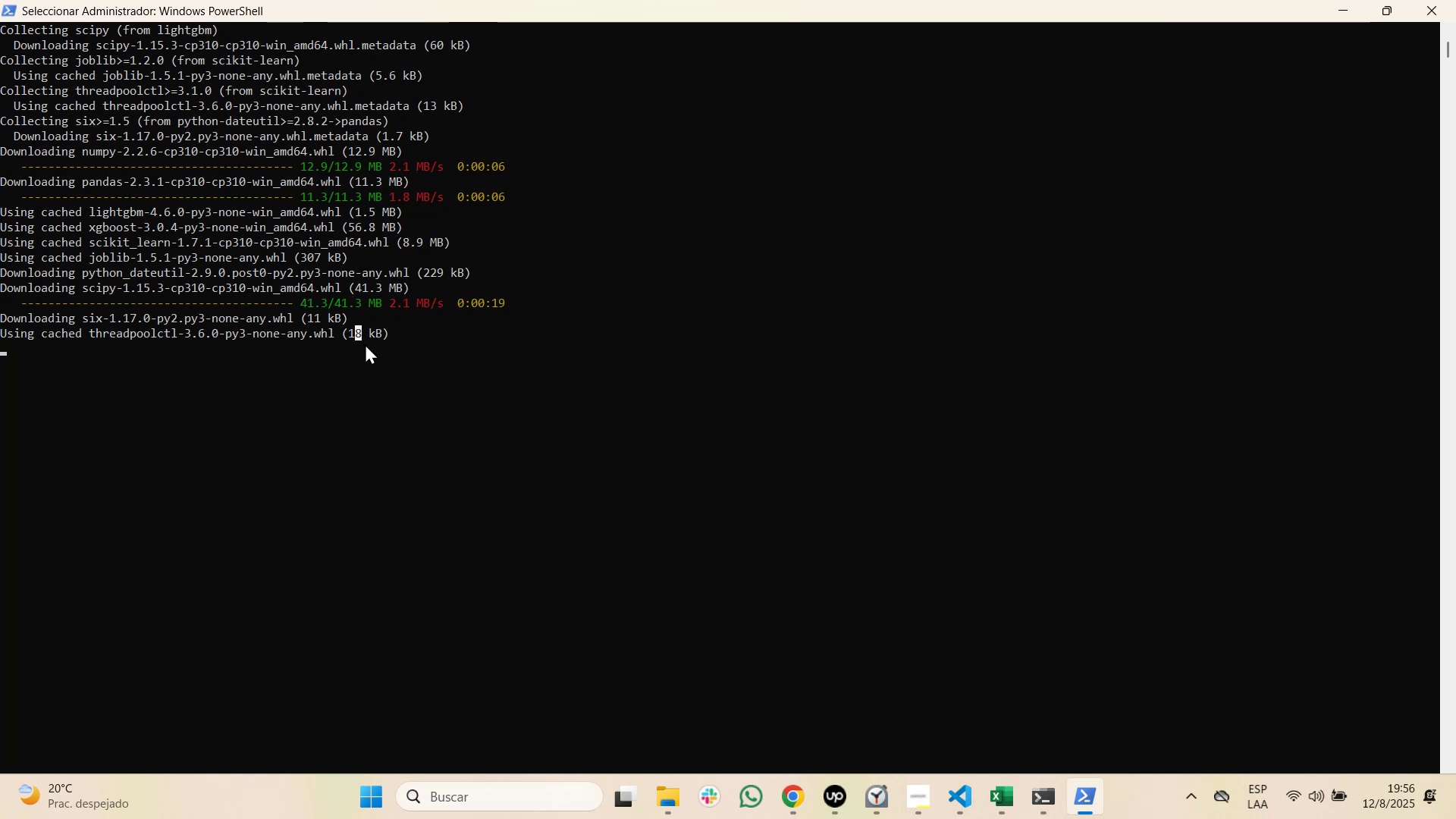 
left_click([843, 800])
 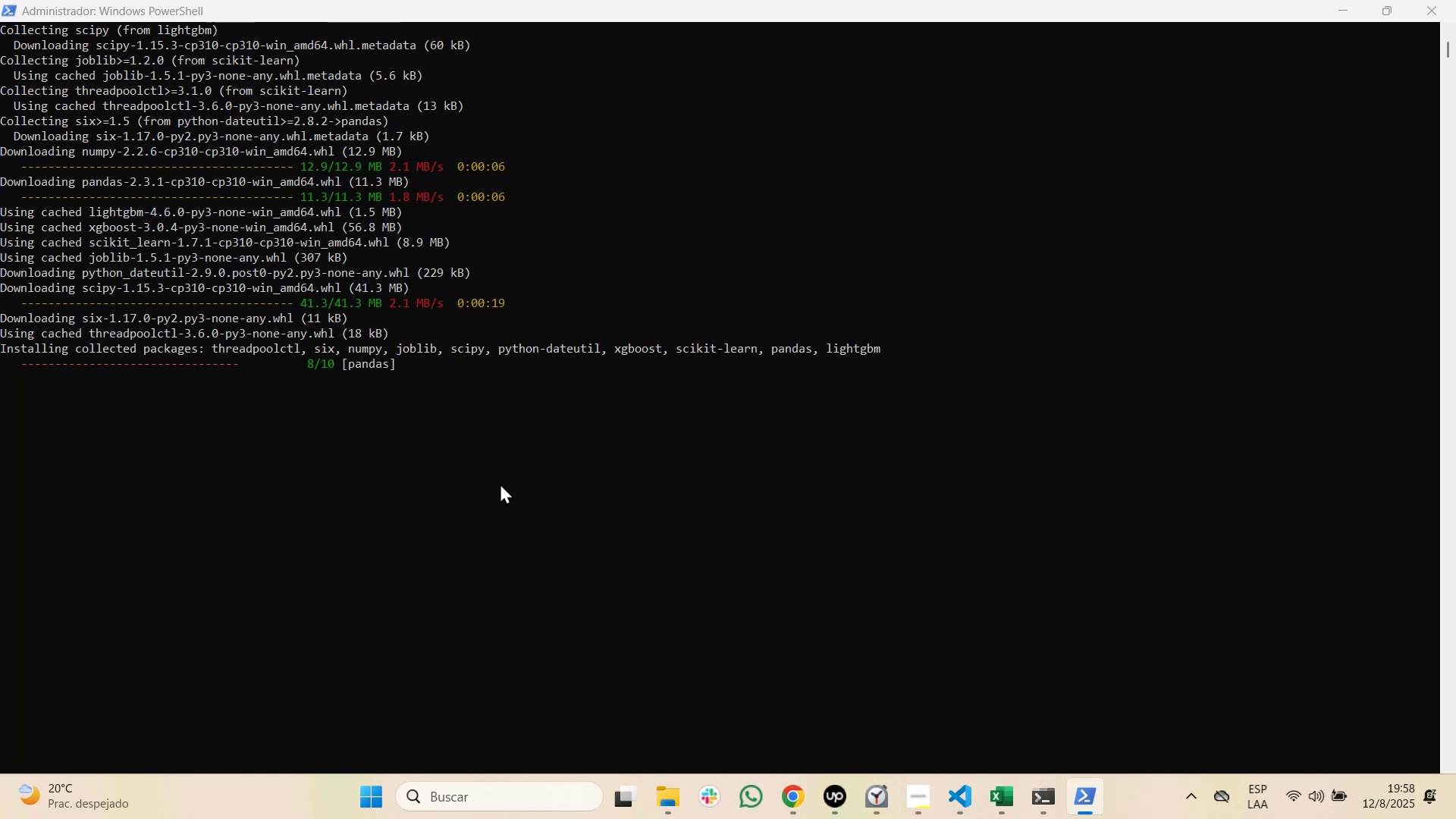 
wait(68.31)
 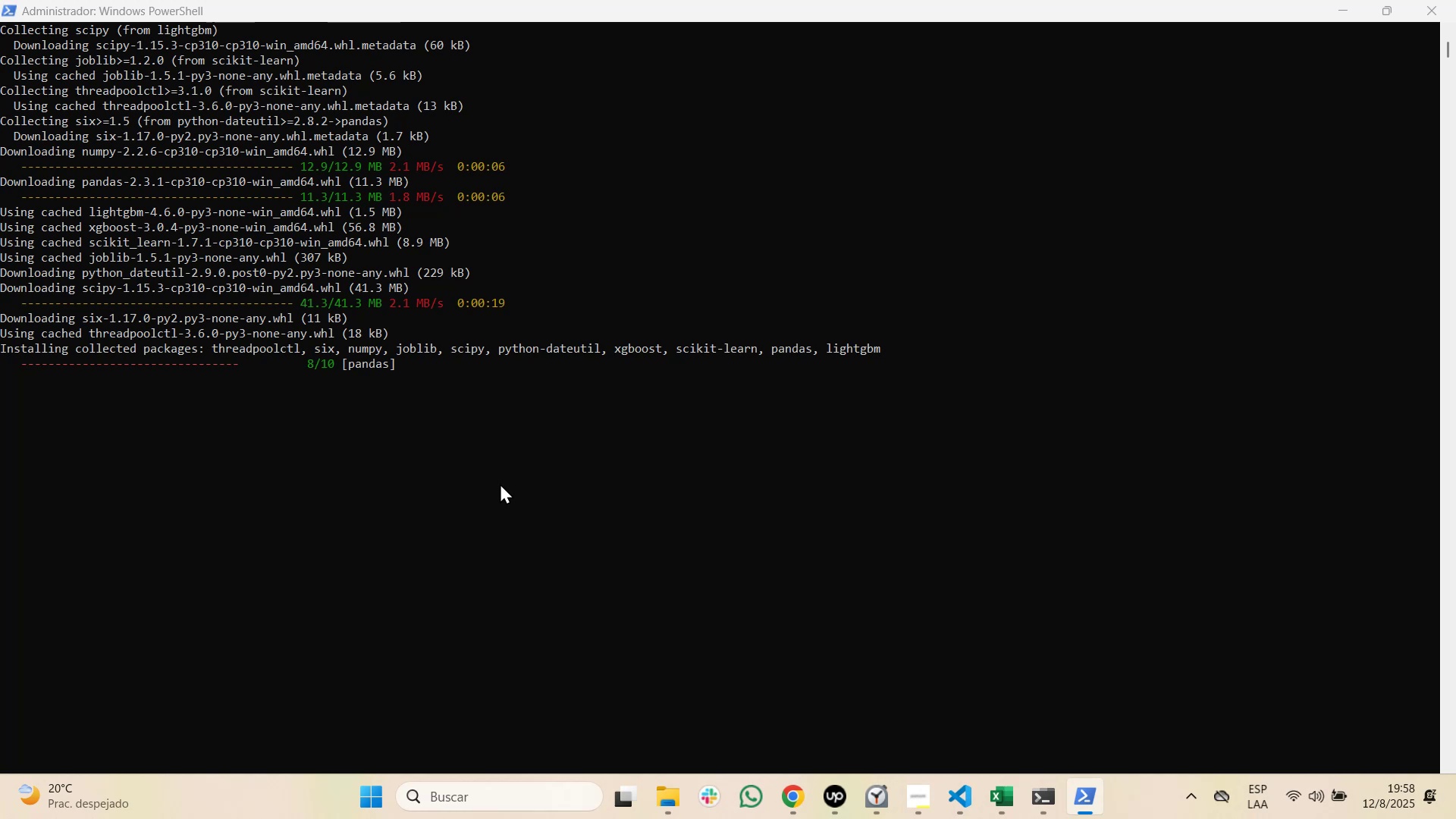 
left_click([741, 757])
 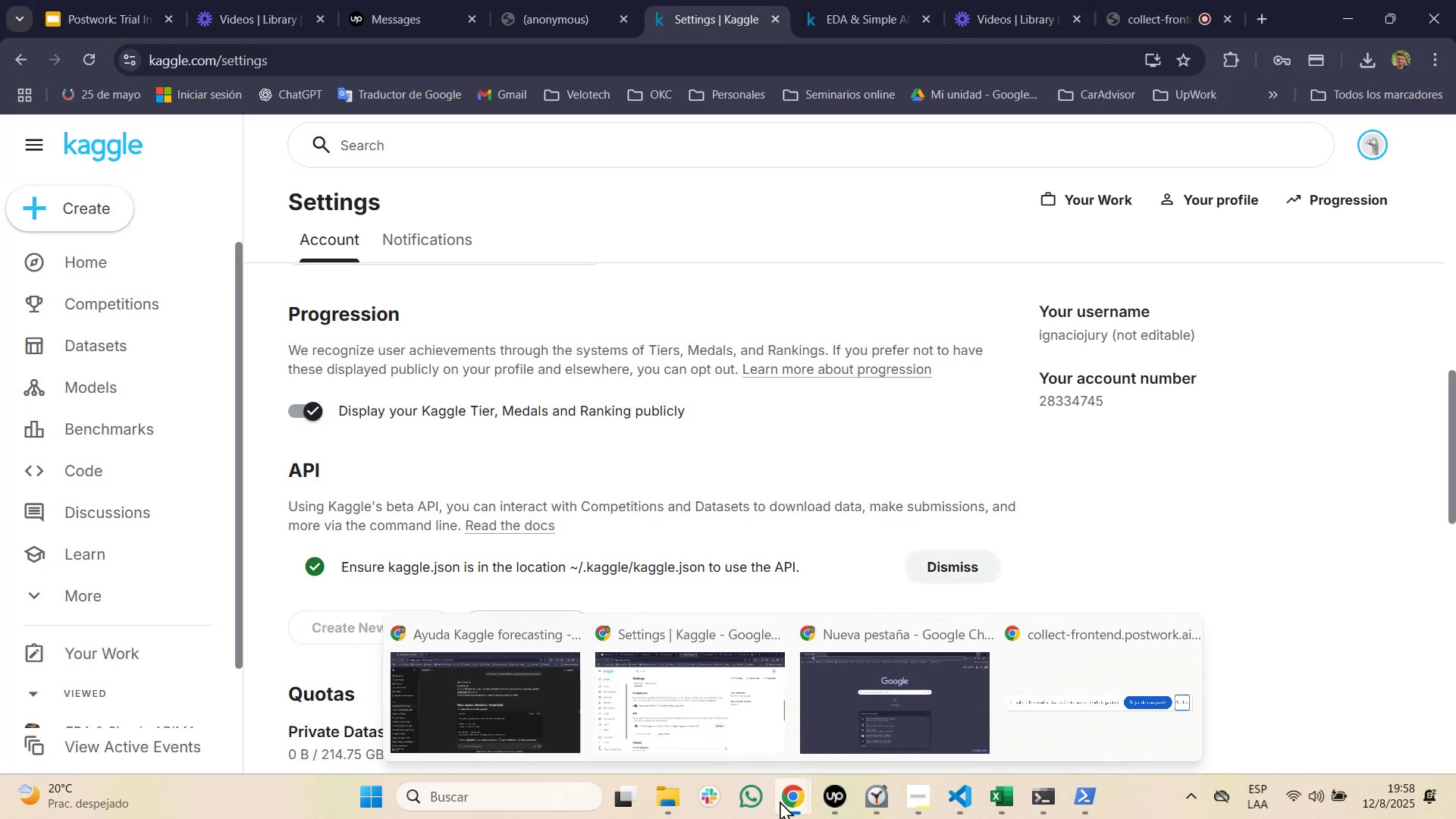 
left_click([849, 729])
 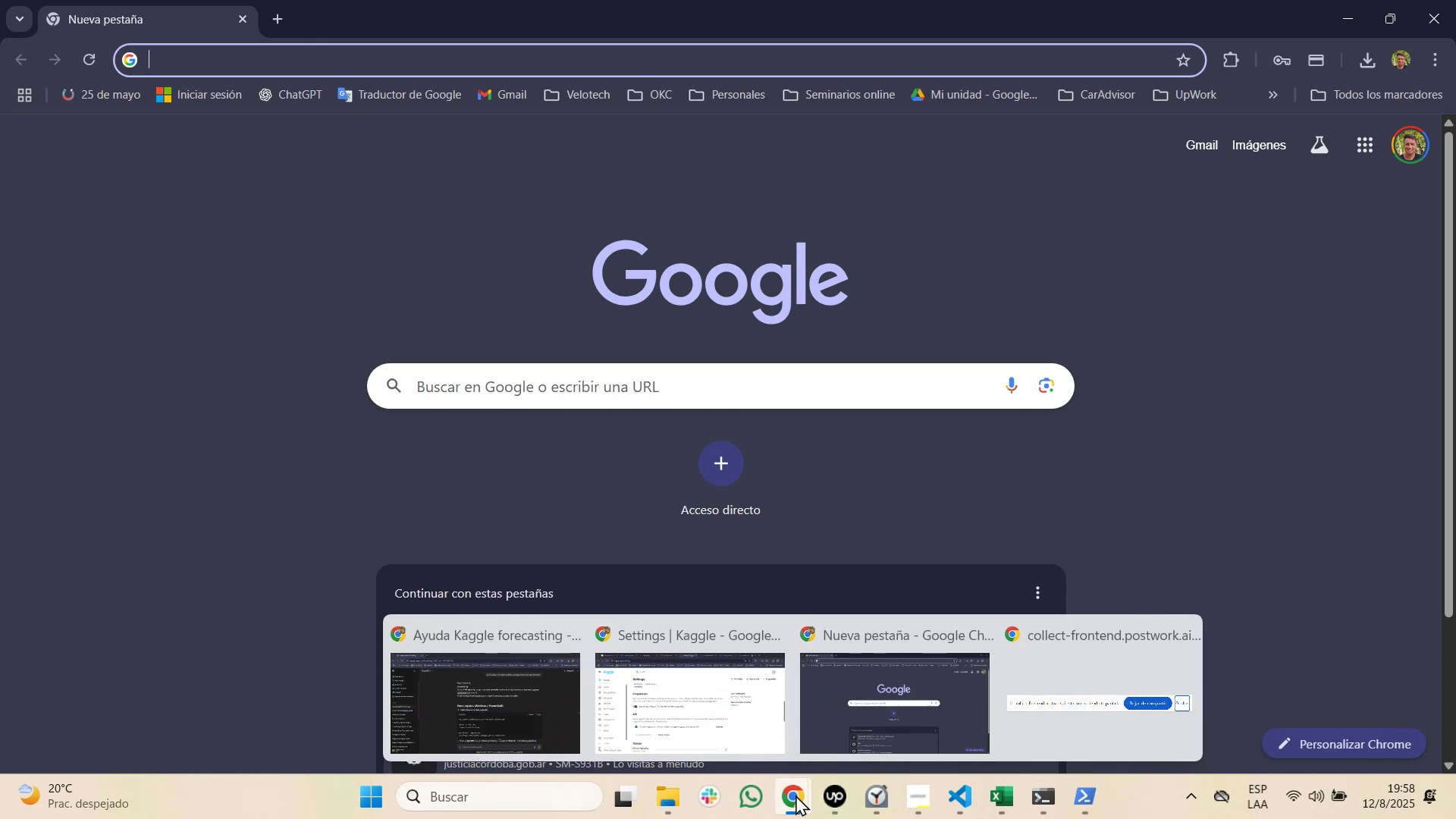 
left_click([1150, 740])
 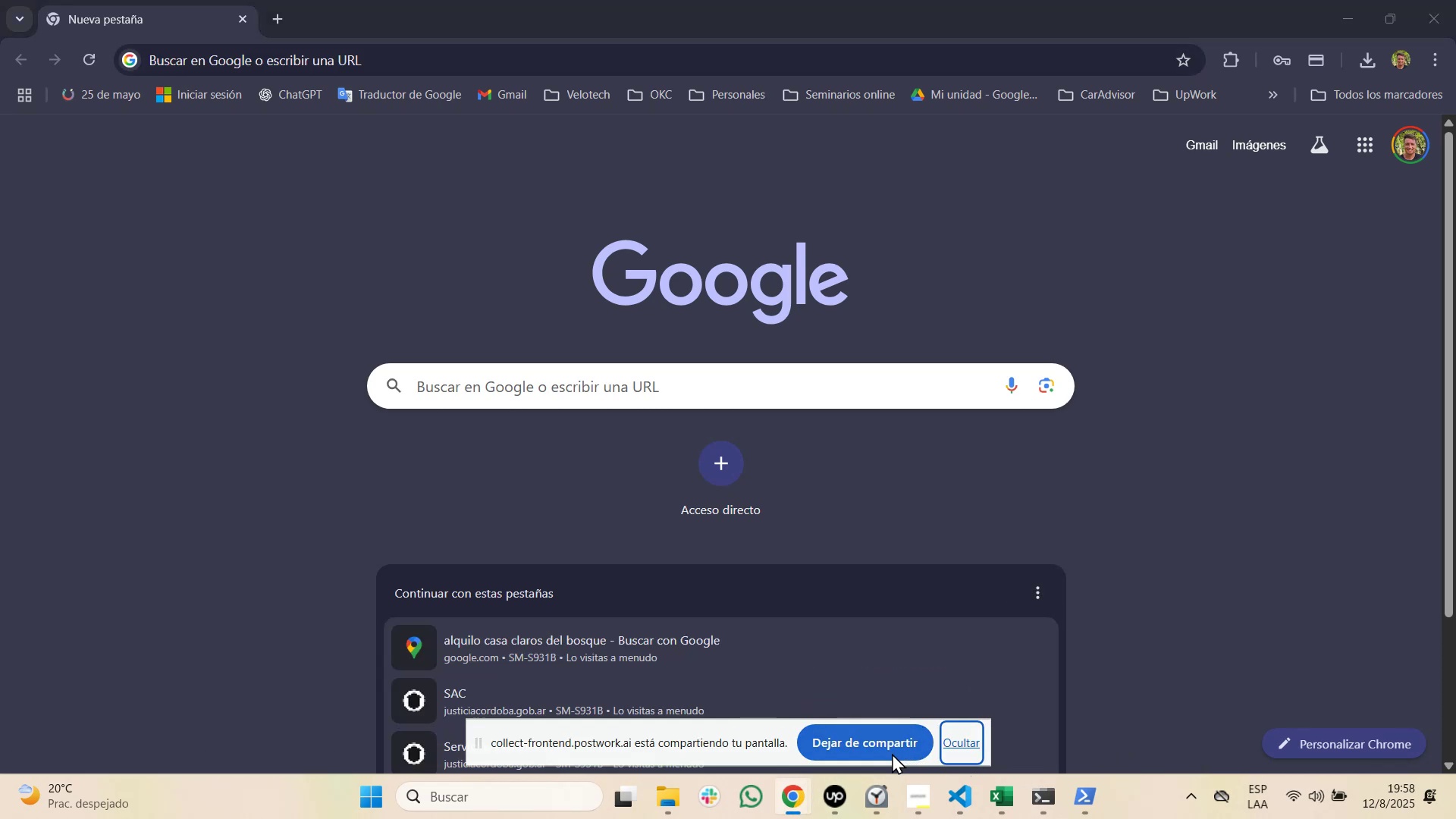 
mouse_move([780, 799])
 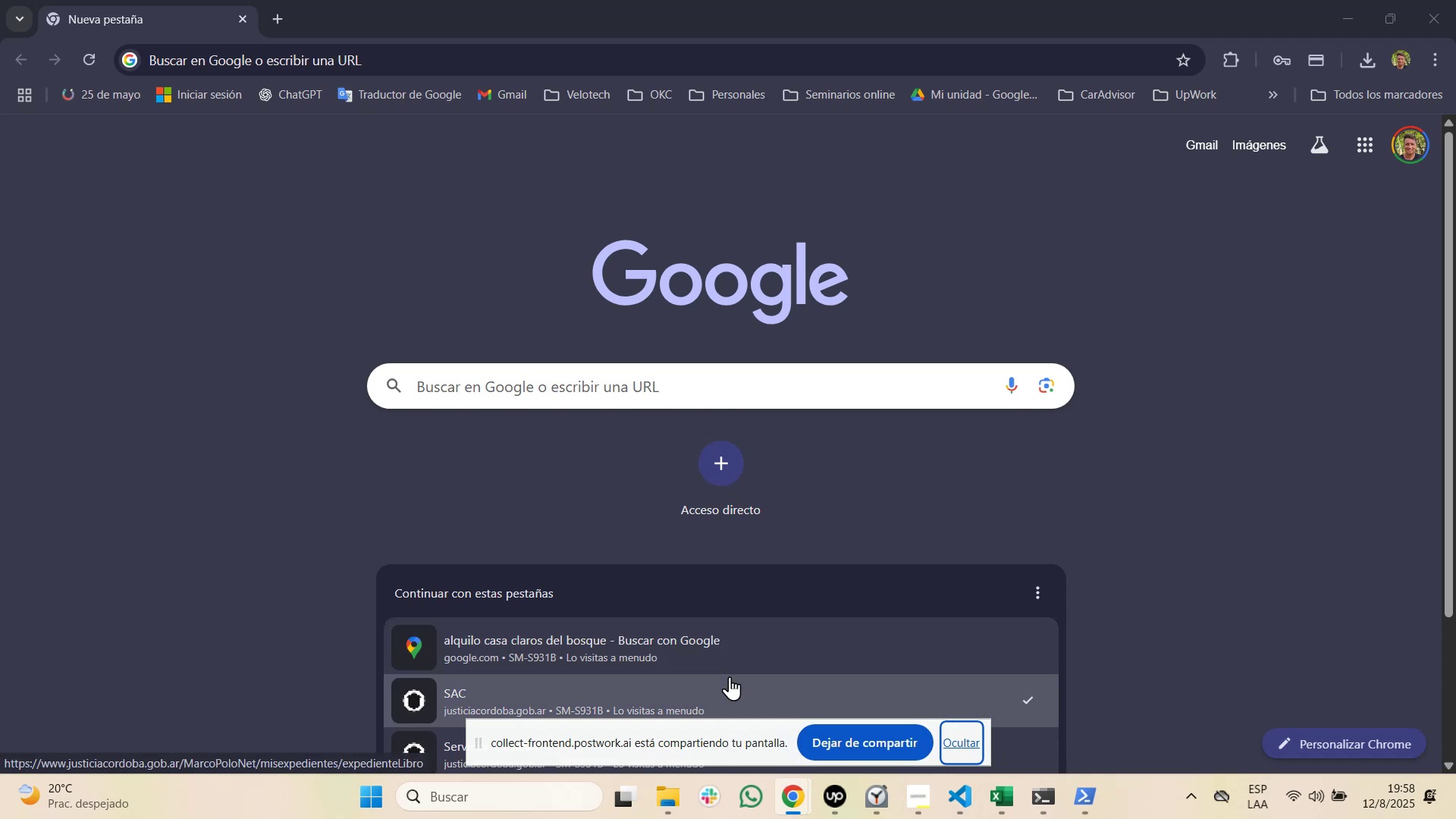 
wait(12.72)
 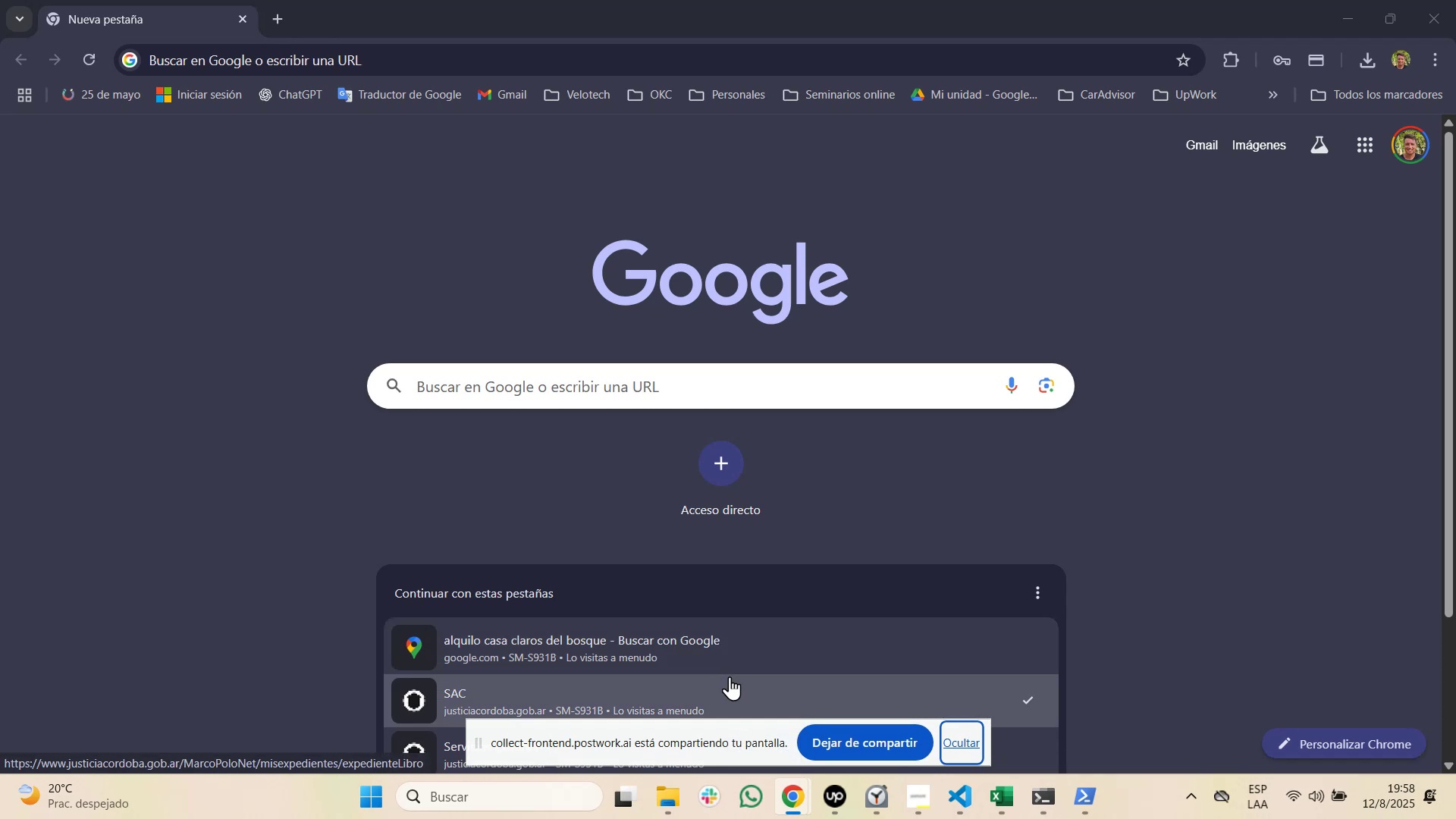 
left_click([1104, 805])
 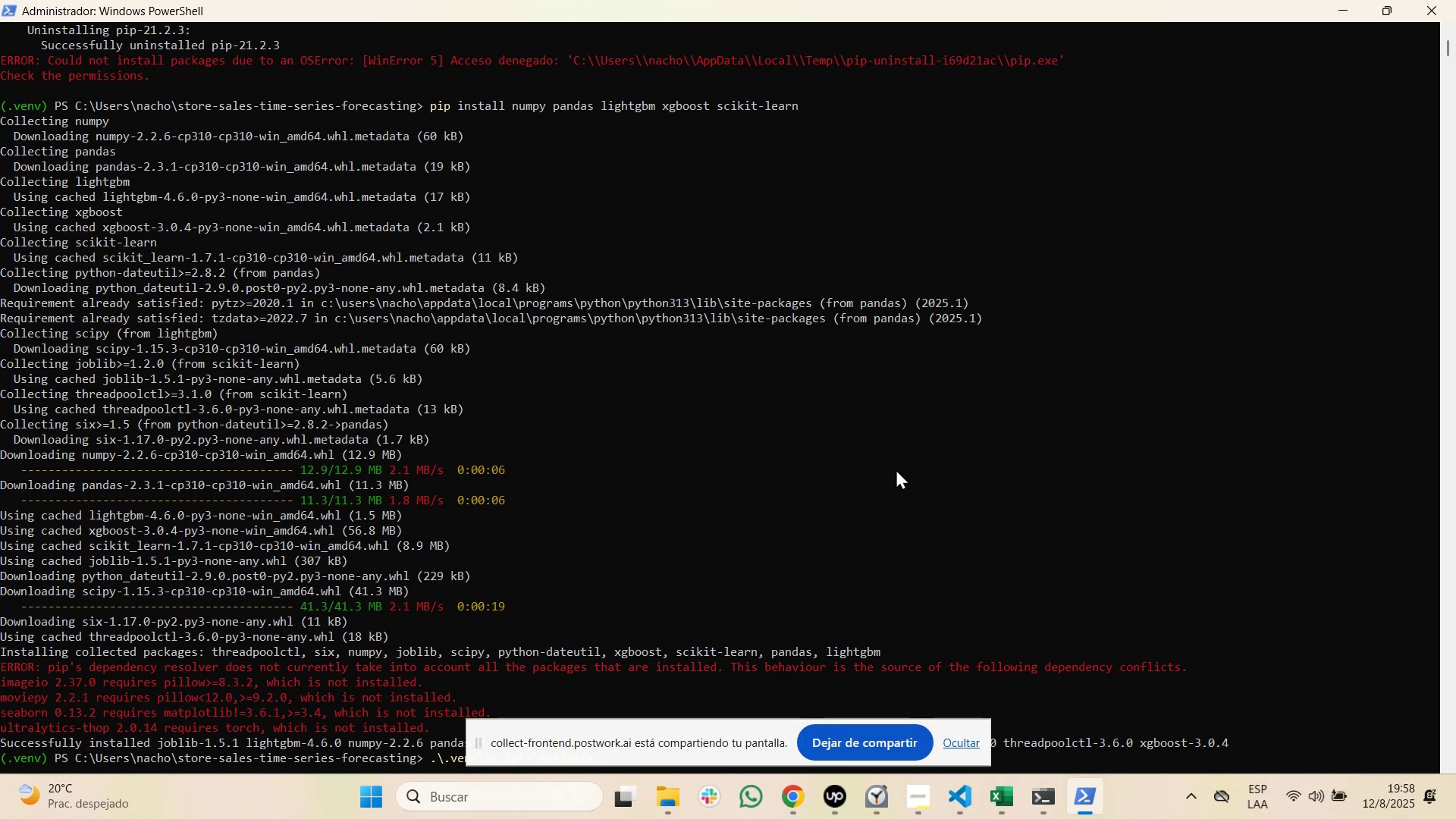 
wait(14.46)
 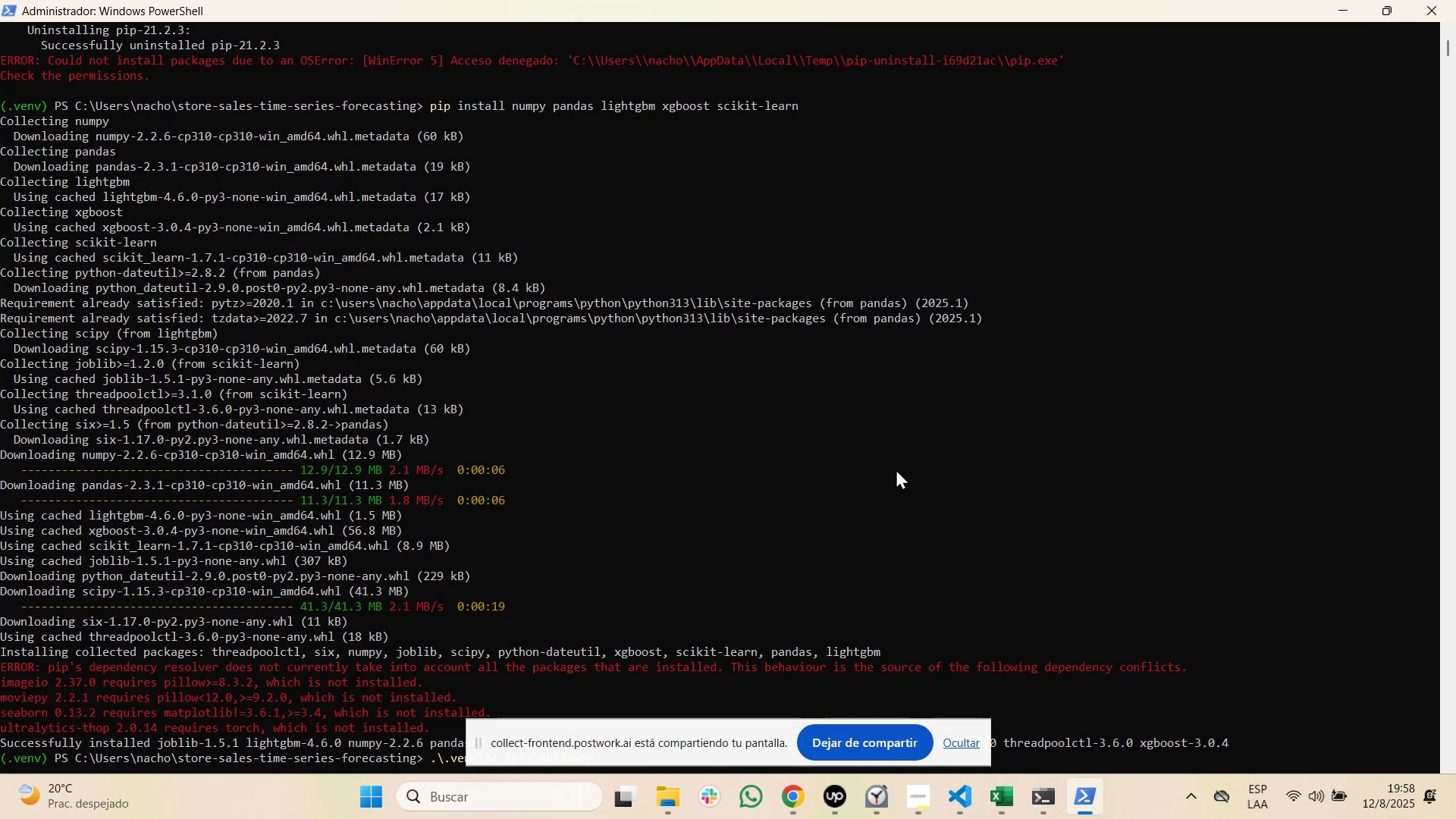 
left_click([956, 745])
 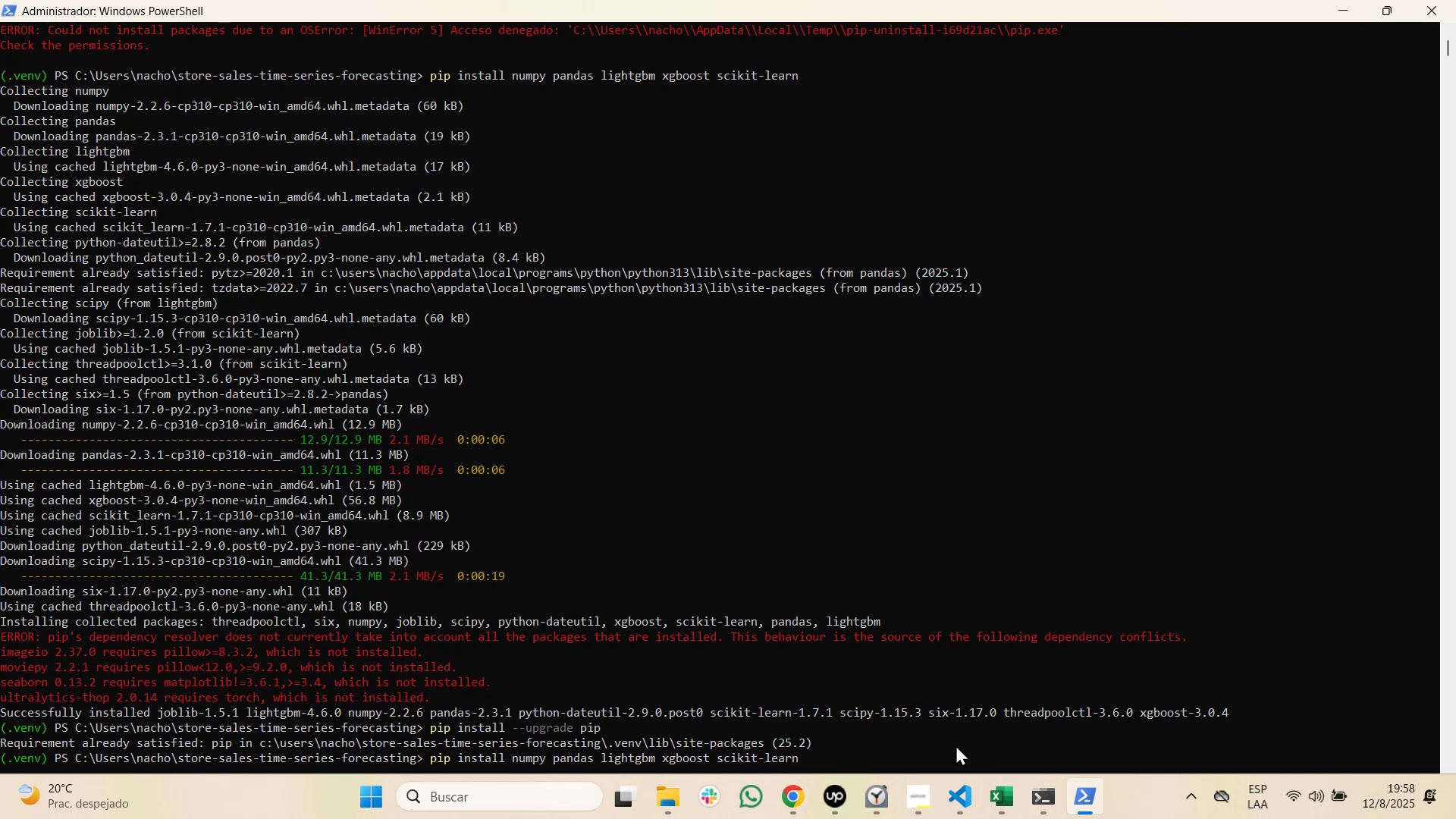 
wait(15.15)
 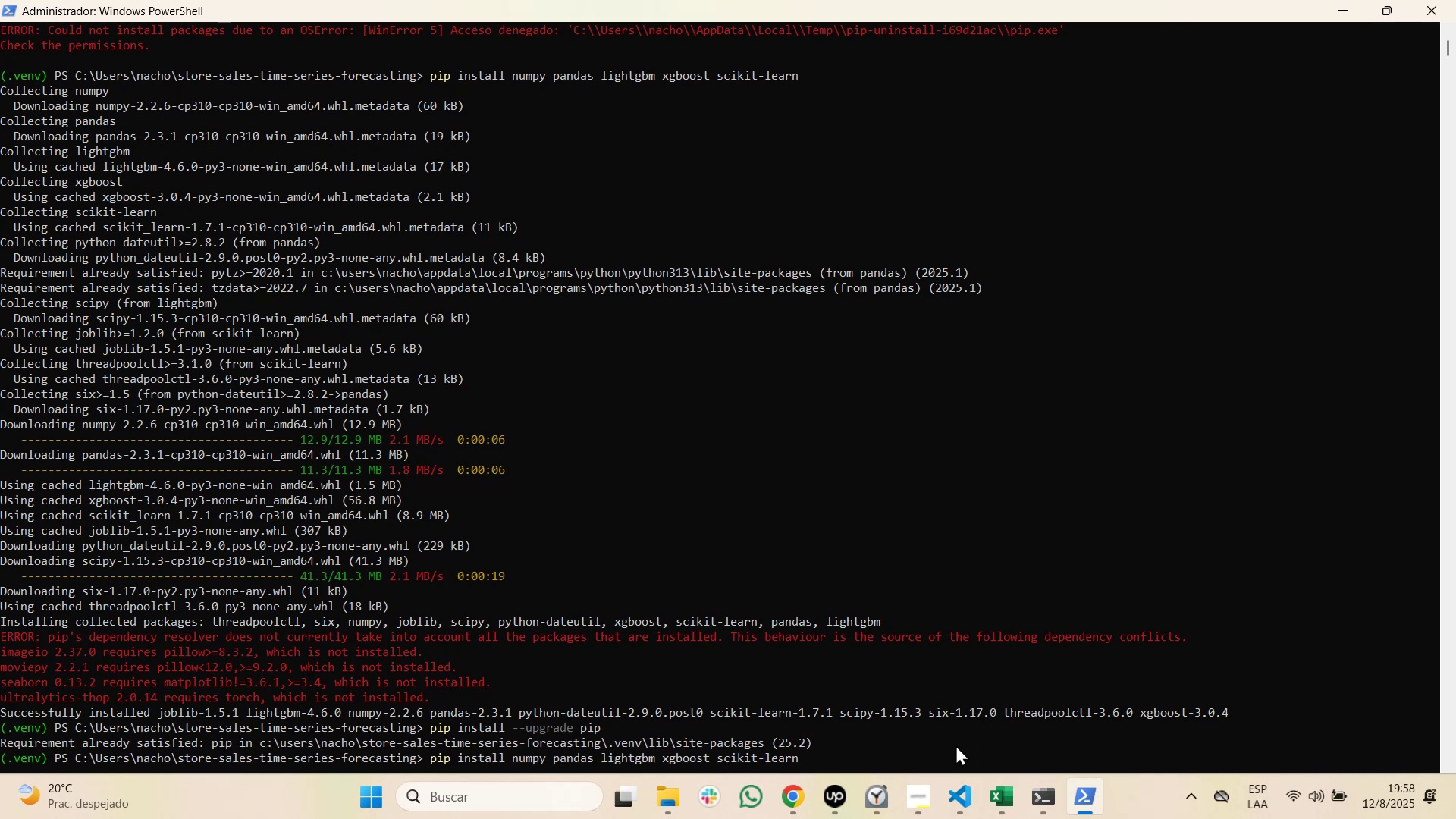 
key(Tab)
 